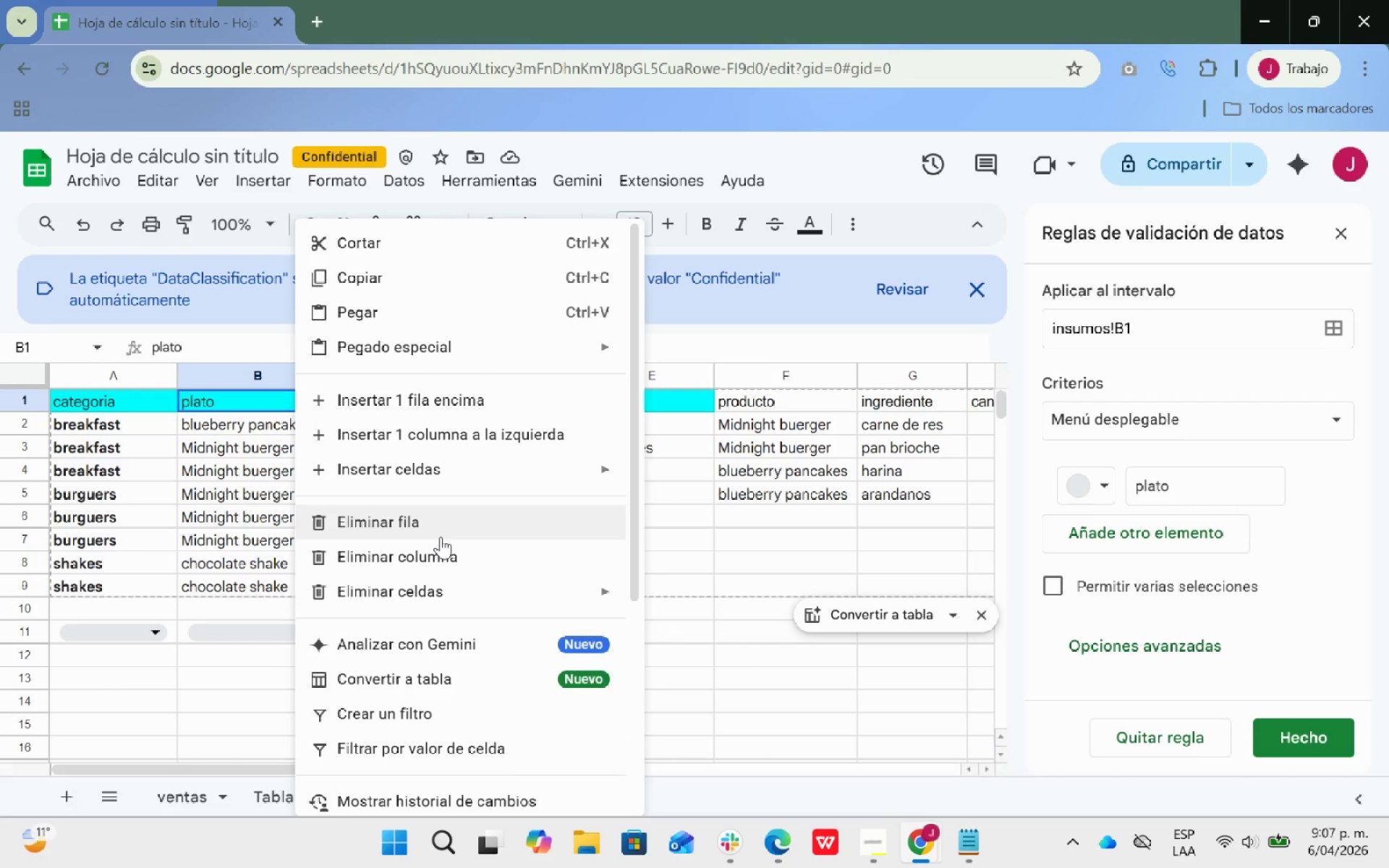 
scroll: coordinate [441, 537], scroll_direction: down, amount: 6.0
 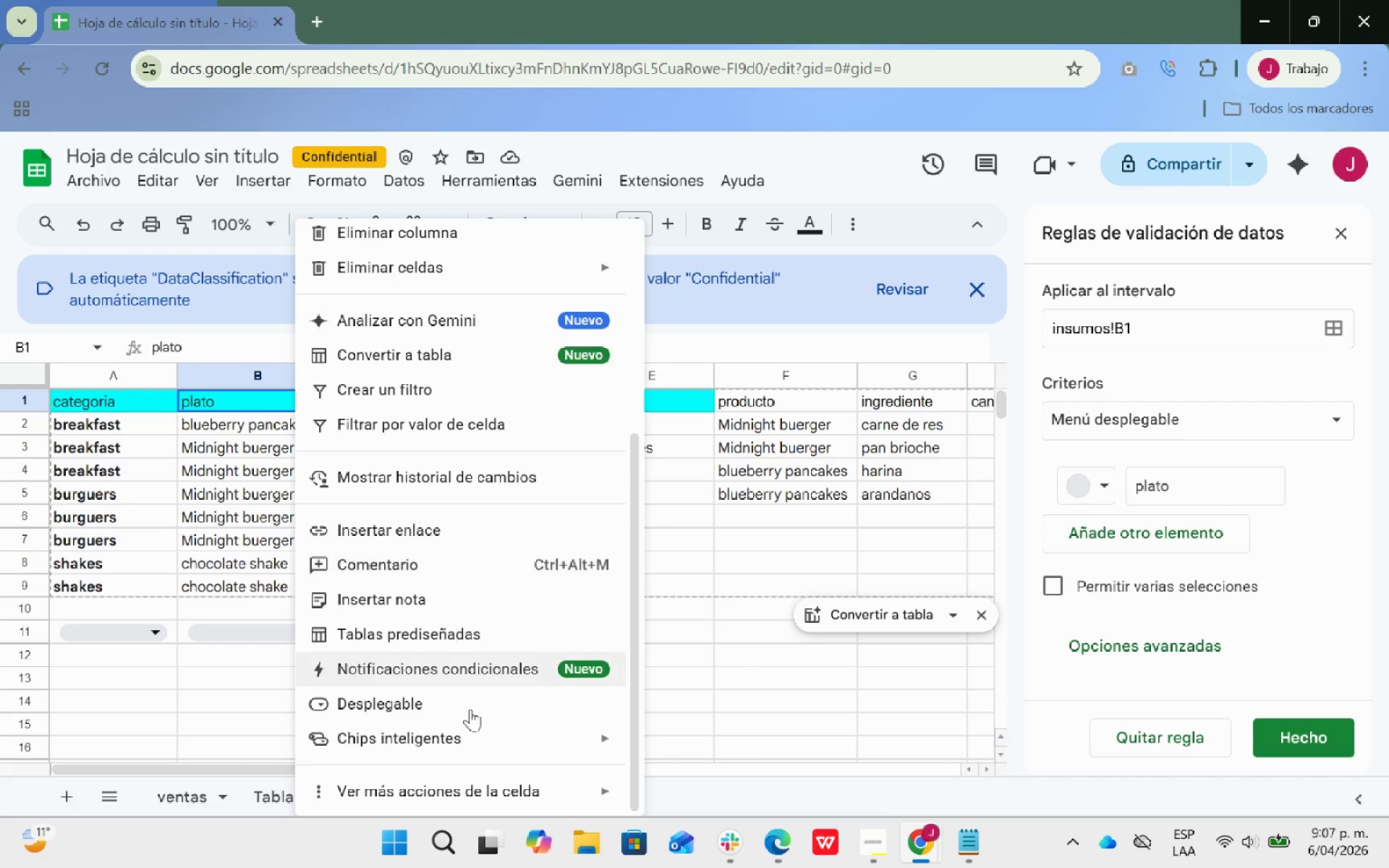 
mouse_move([506, 785])
 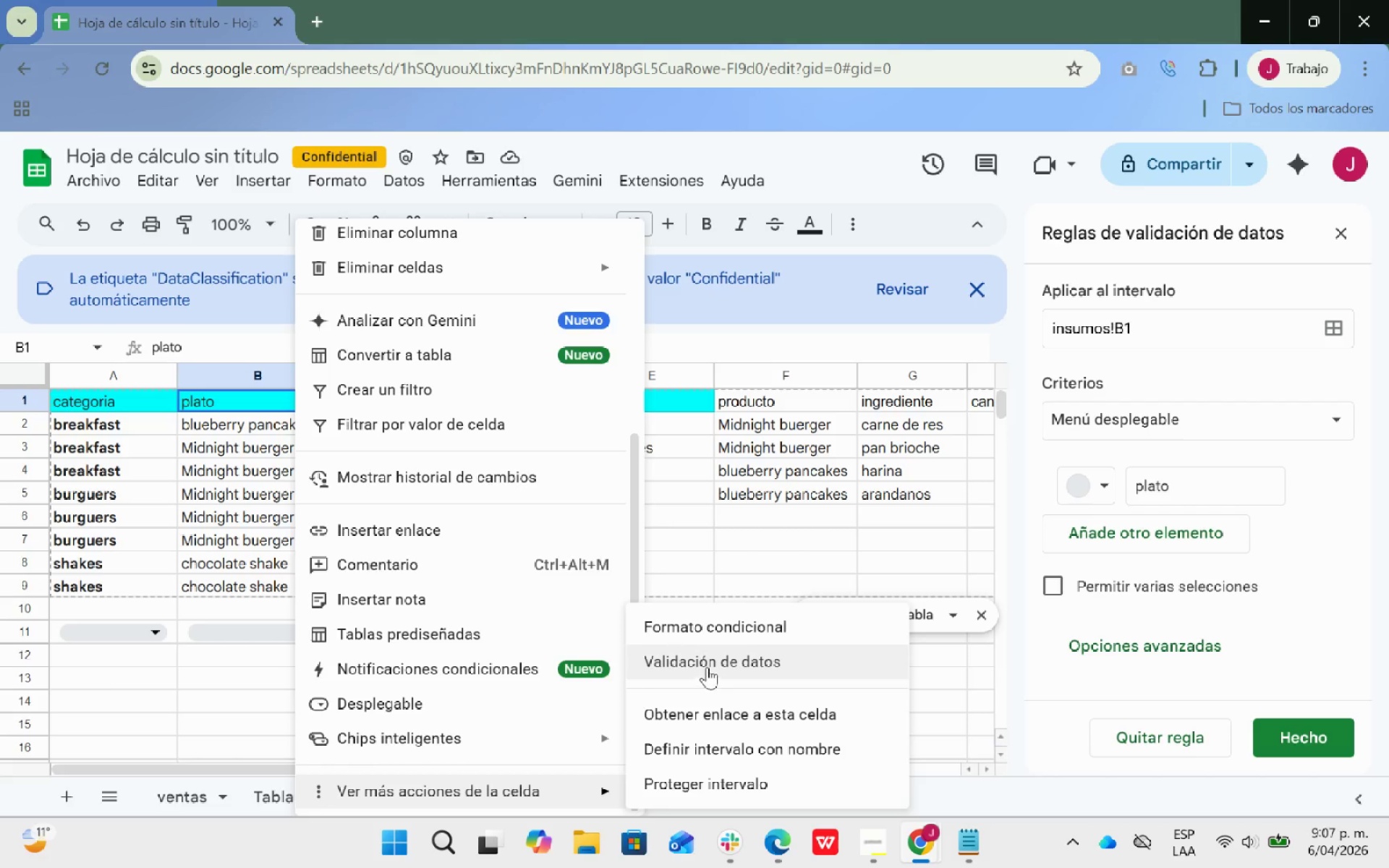 
left_click_drag(start_coordinate=[707, 667], to_coordinate=[708, 663])
 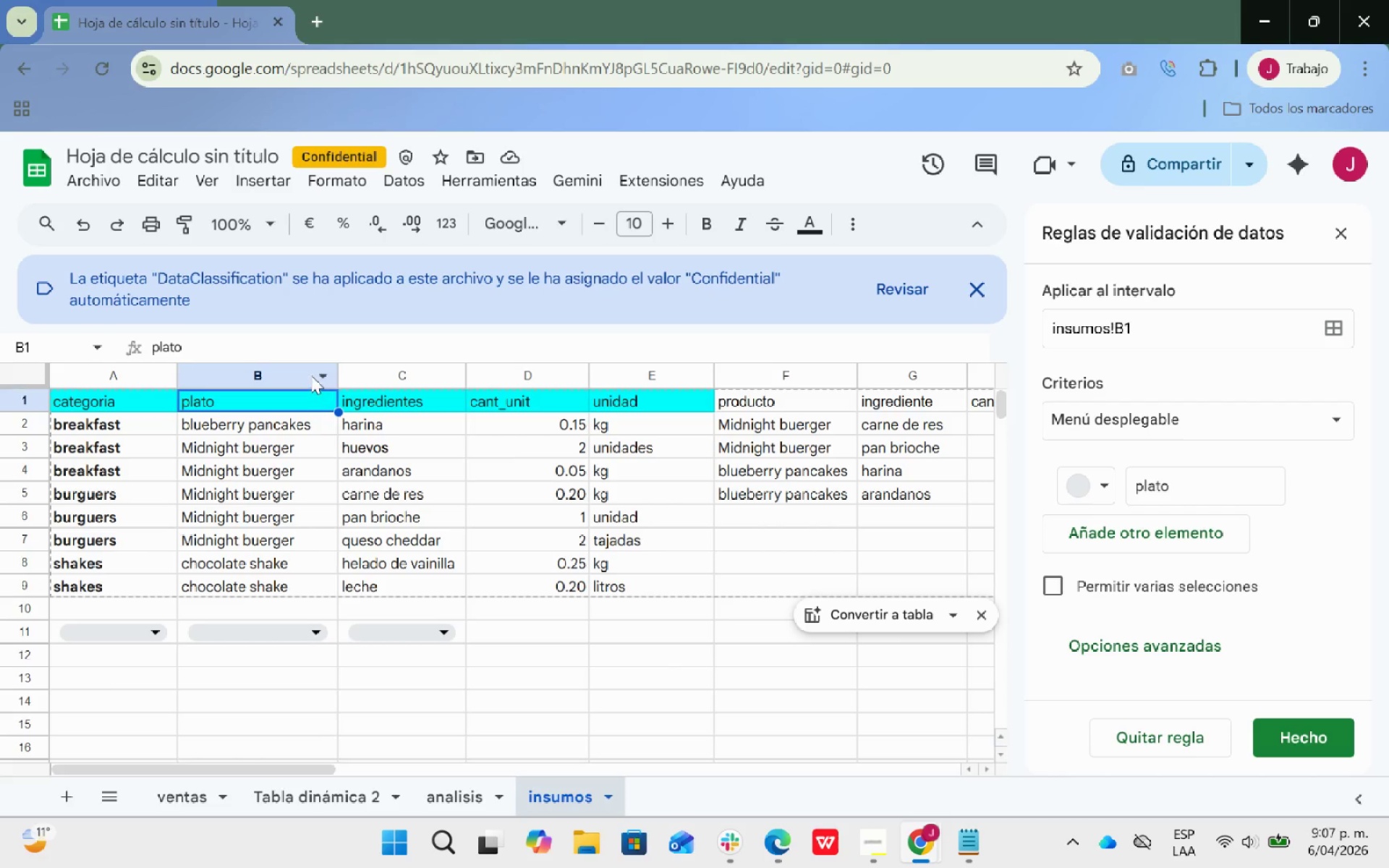 
left_click([329, 375])
 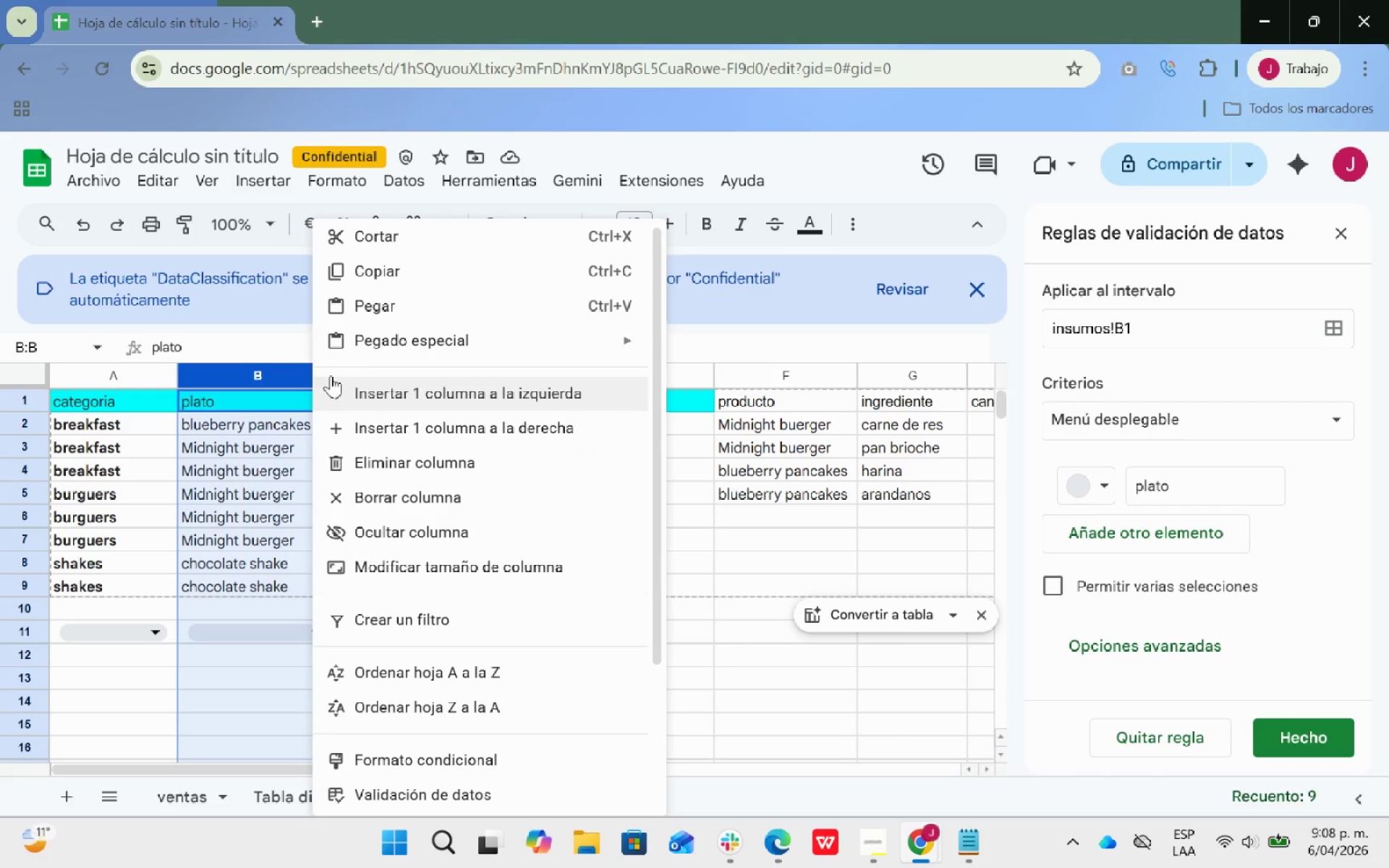 
scroll: coordinate [420, 498], scroll_direction: down, amount: 2.0
 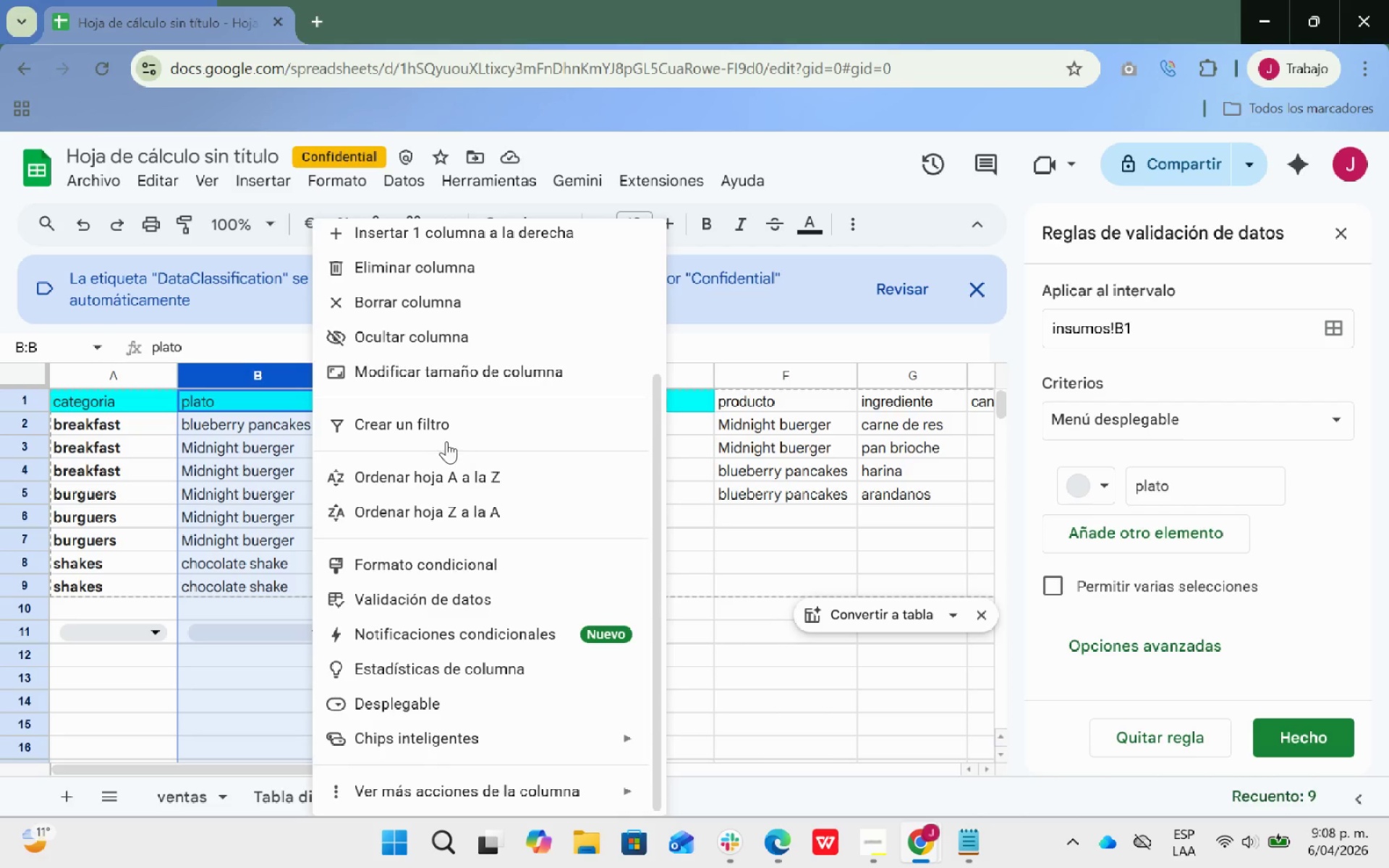 
left_click([263, 398])
 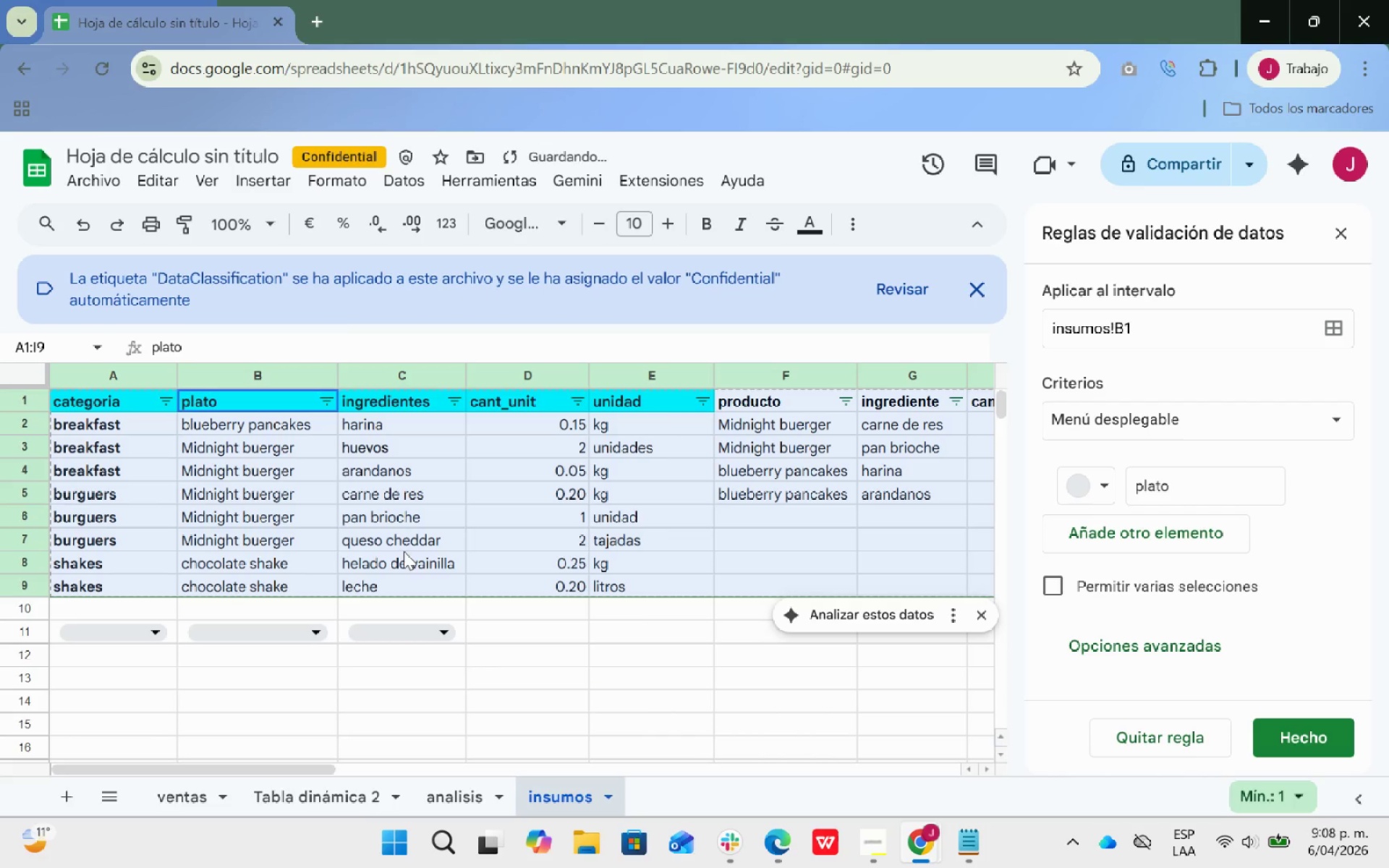 
wait(5.14)
 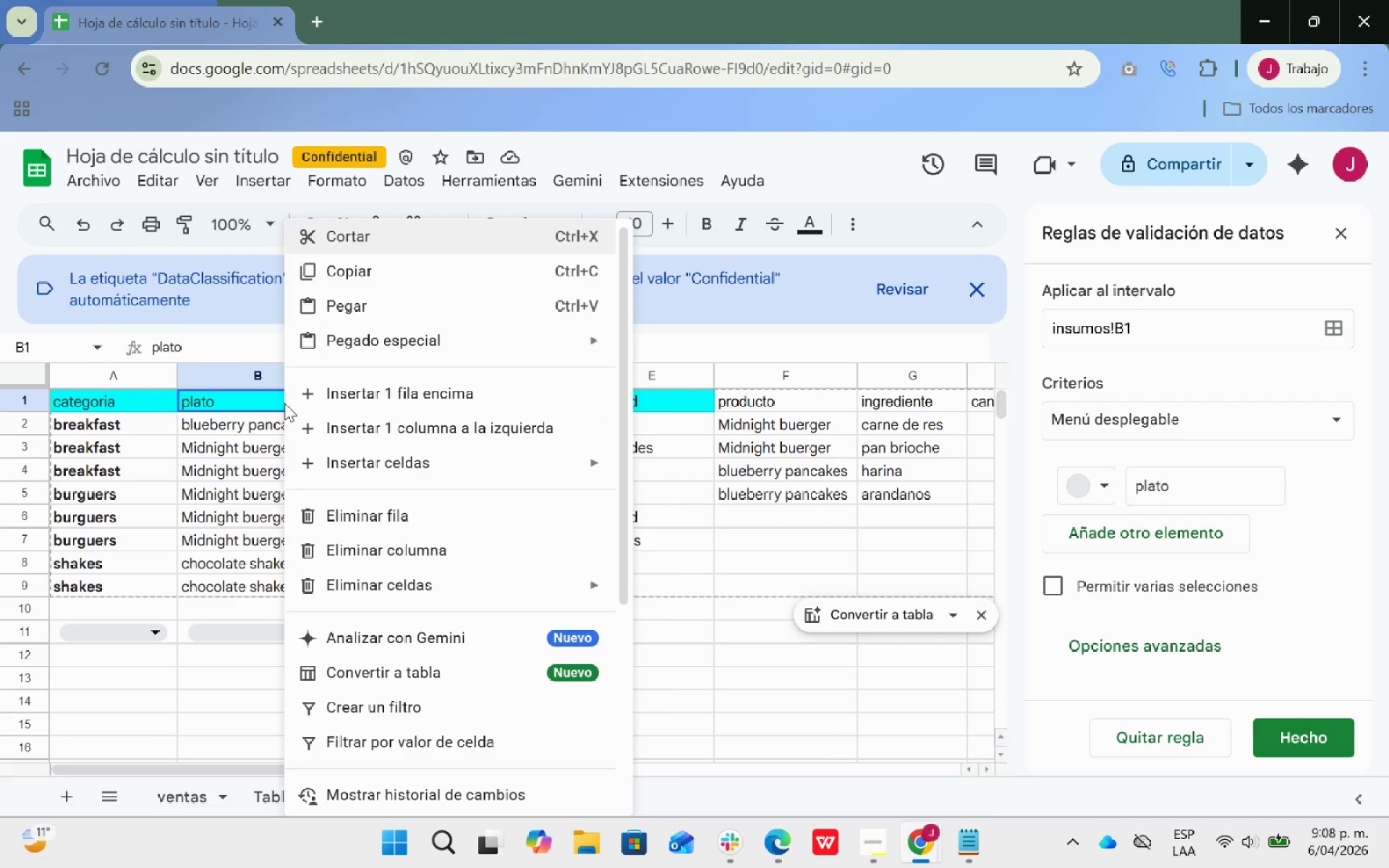 
left_click_drag(start_coordinate=[582, 676], to_coordinate=[587, 672])
 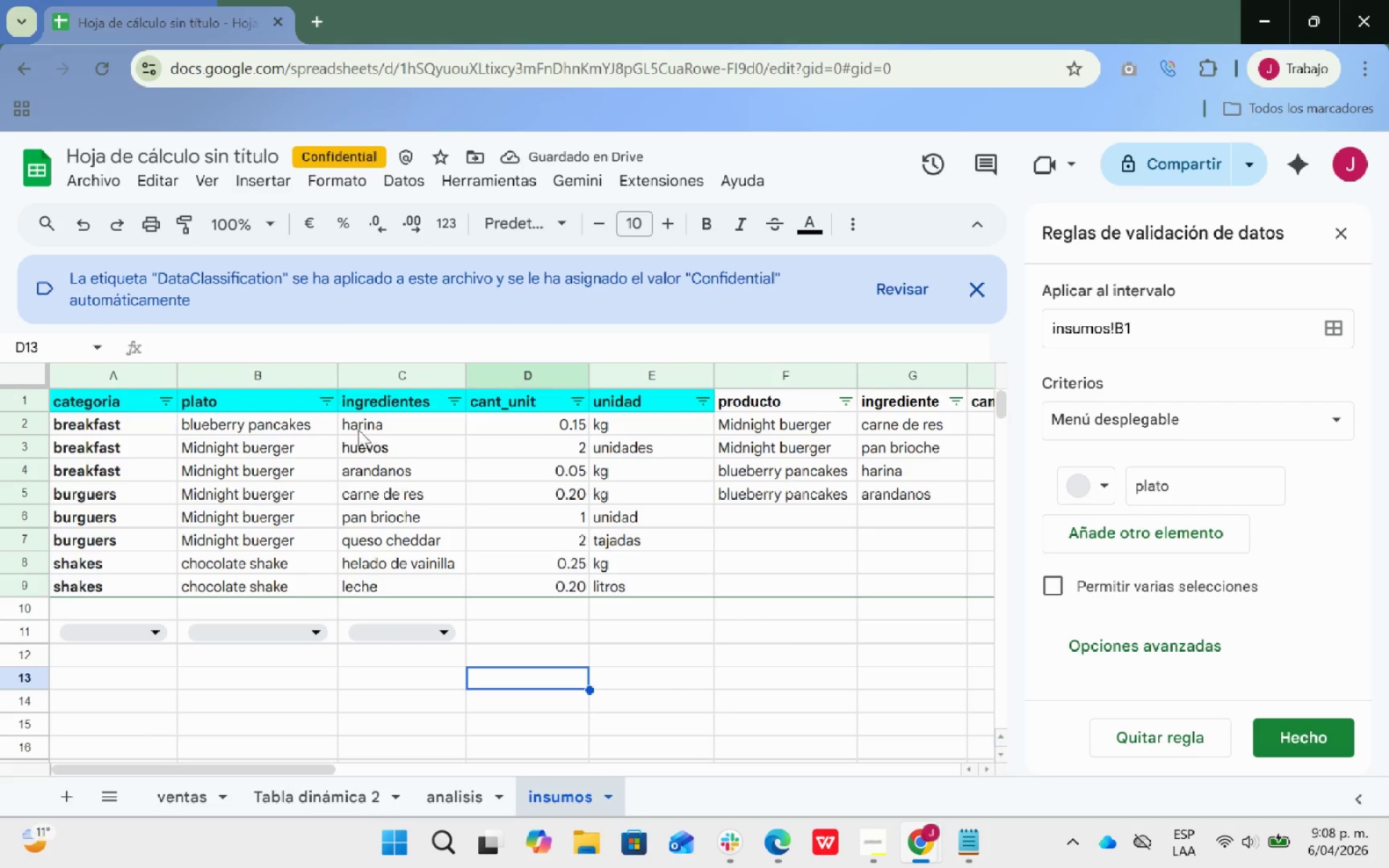 
left_click([329, 400])
 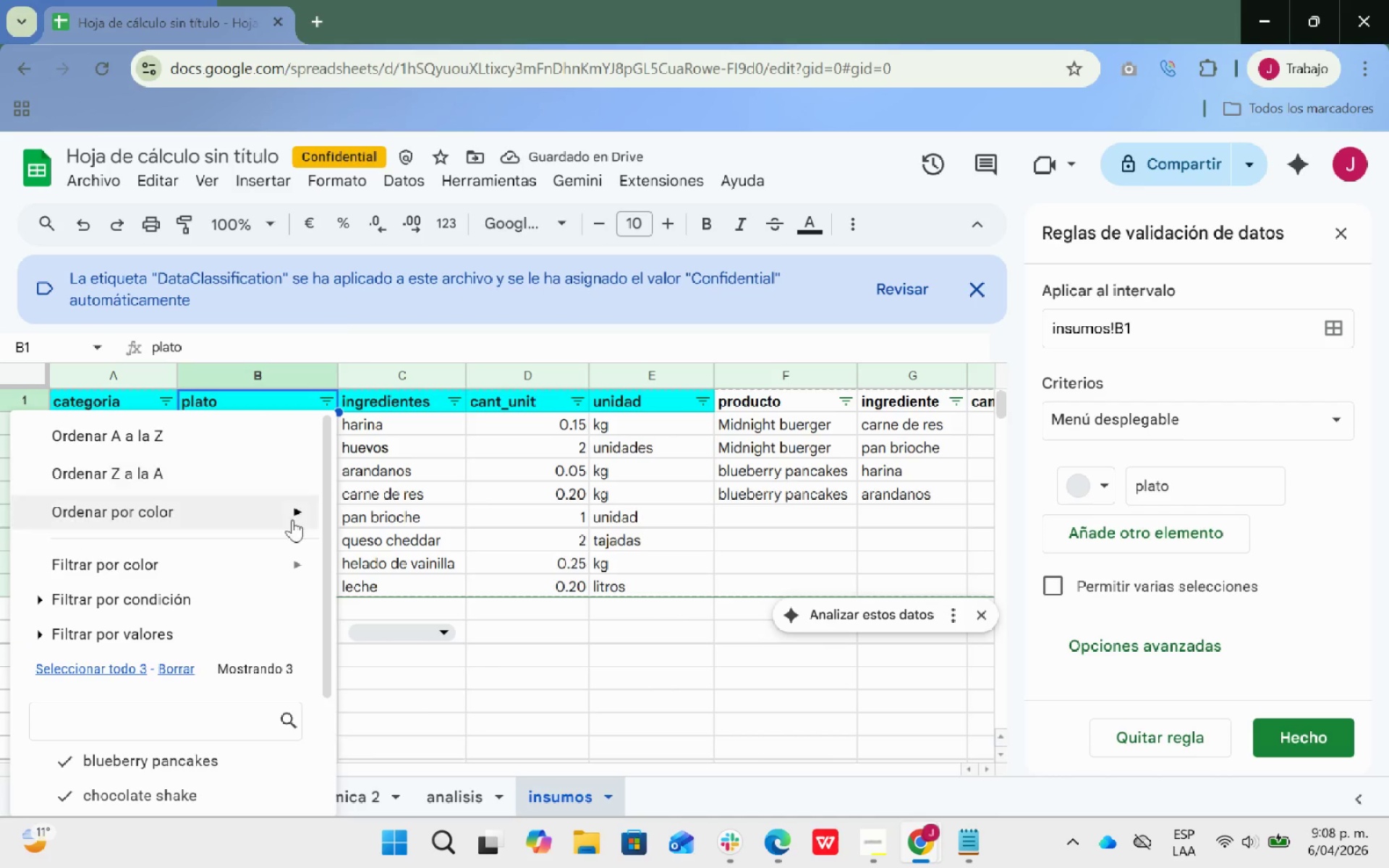 
scroll: coordinate [264, 550], scroll_direction: down, amount: 2.0
 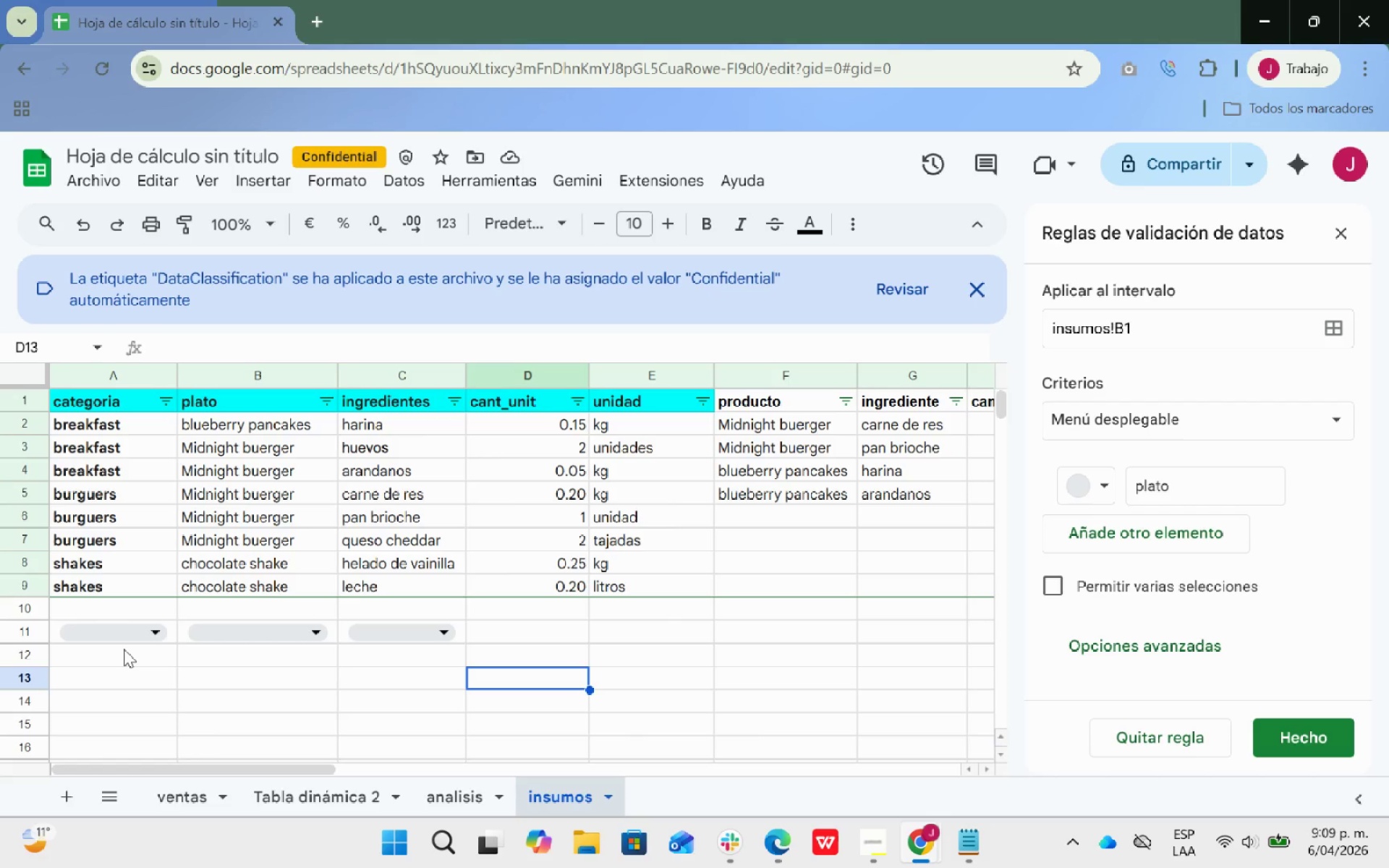 
wait(92.09)
 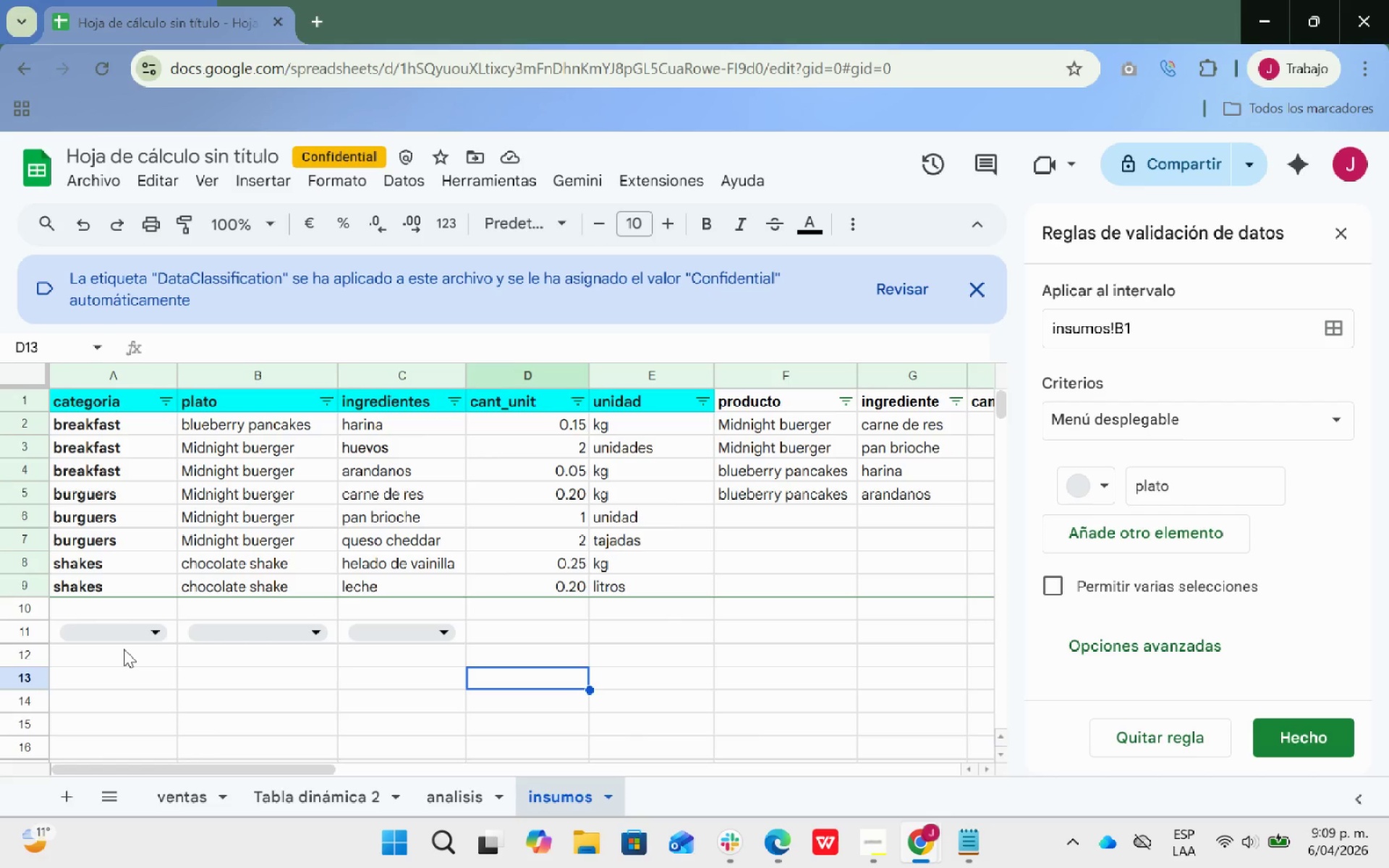 
left_click([257, 630])
 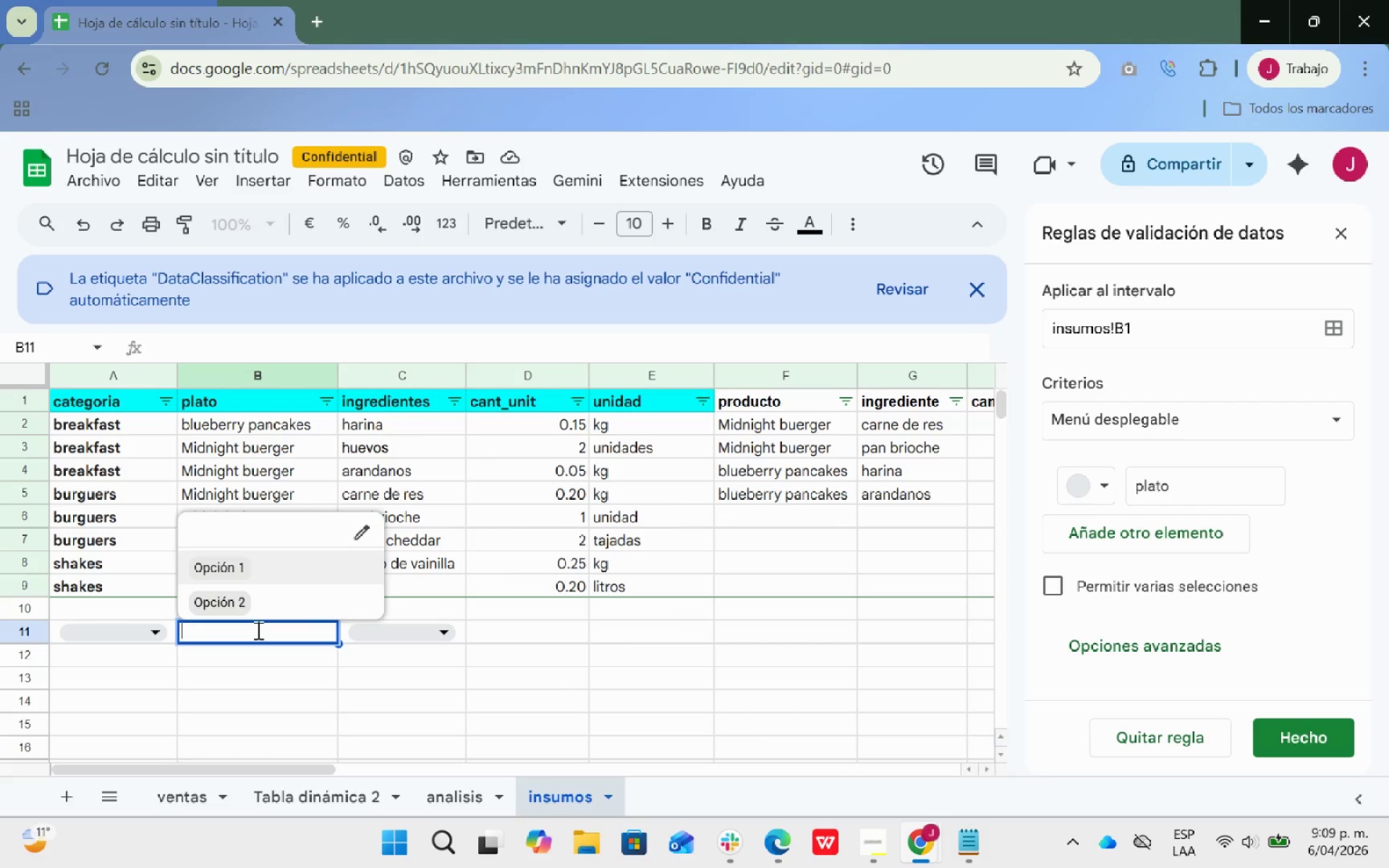 
type(seleccion)
 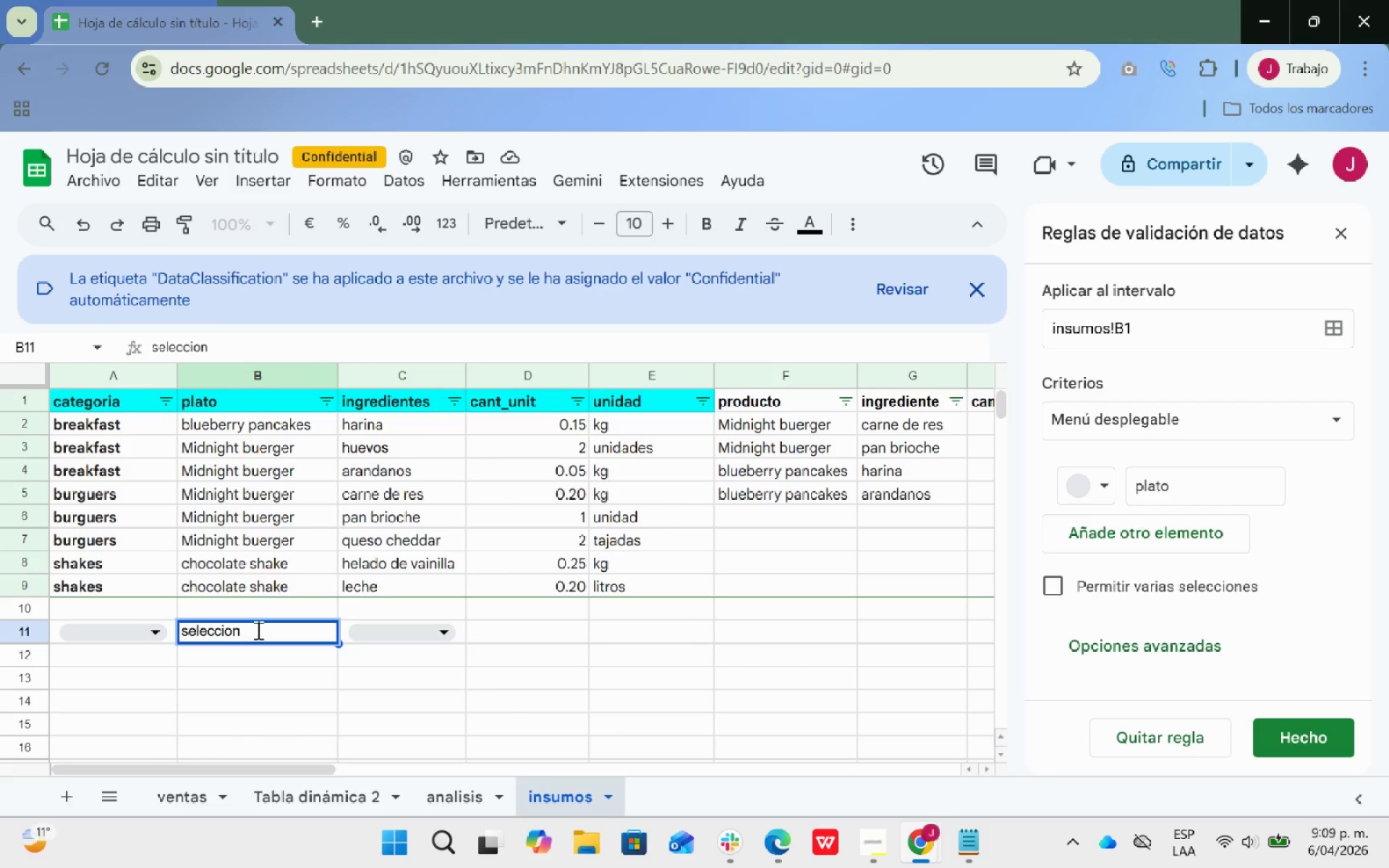 
key(Enter)
 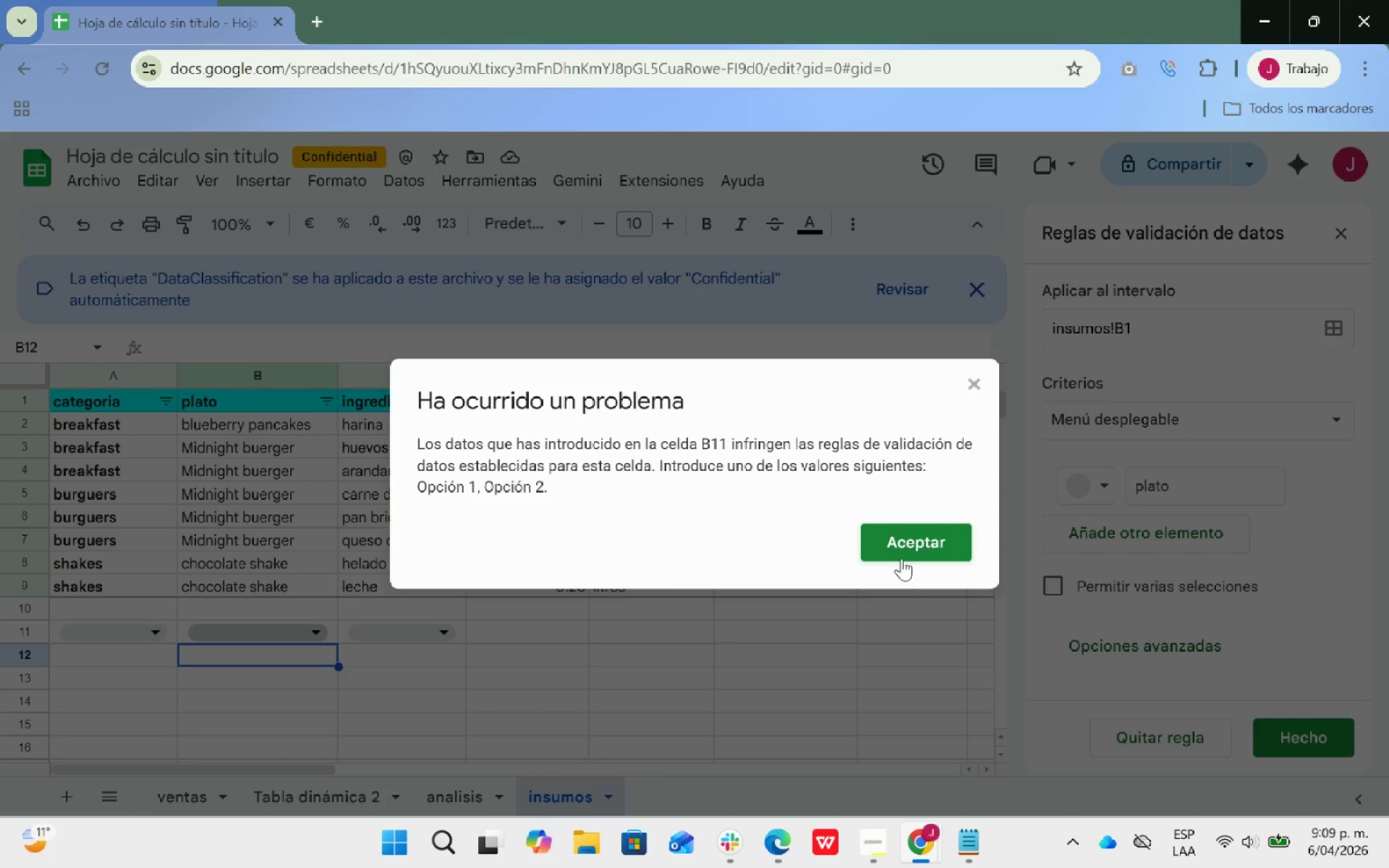 
wait(5.6)
 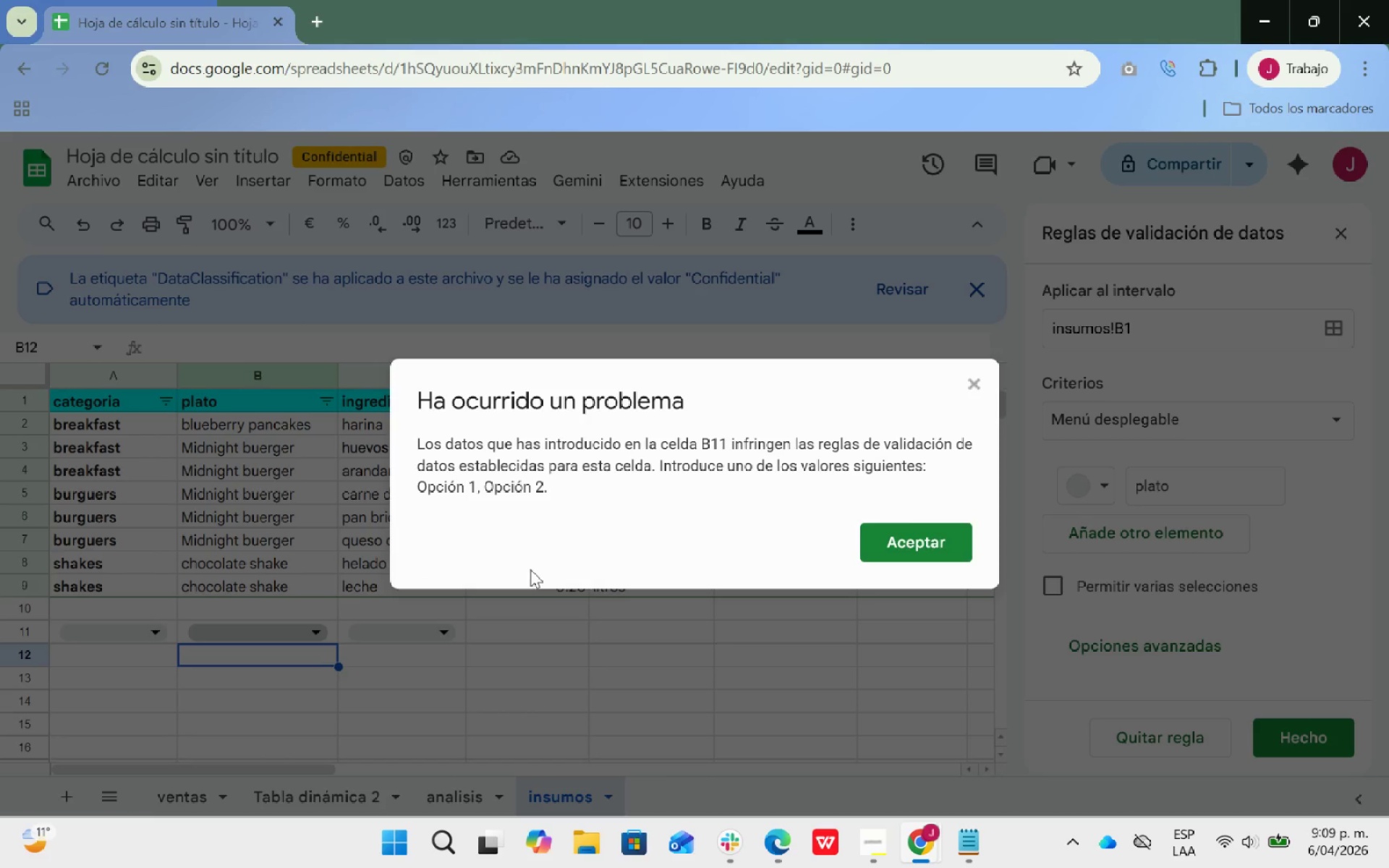 
mouse_move([252, 629])
 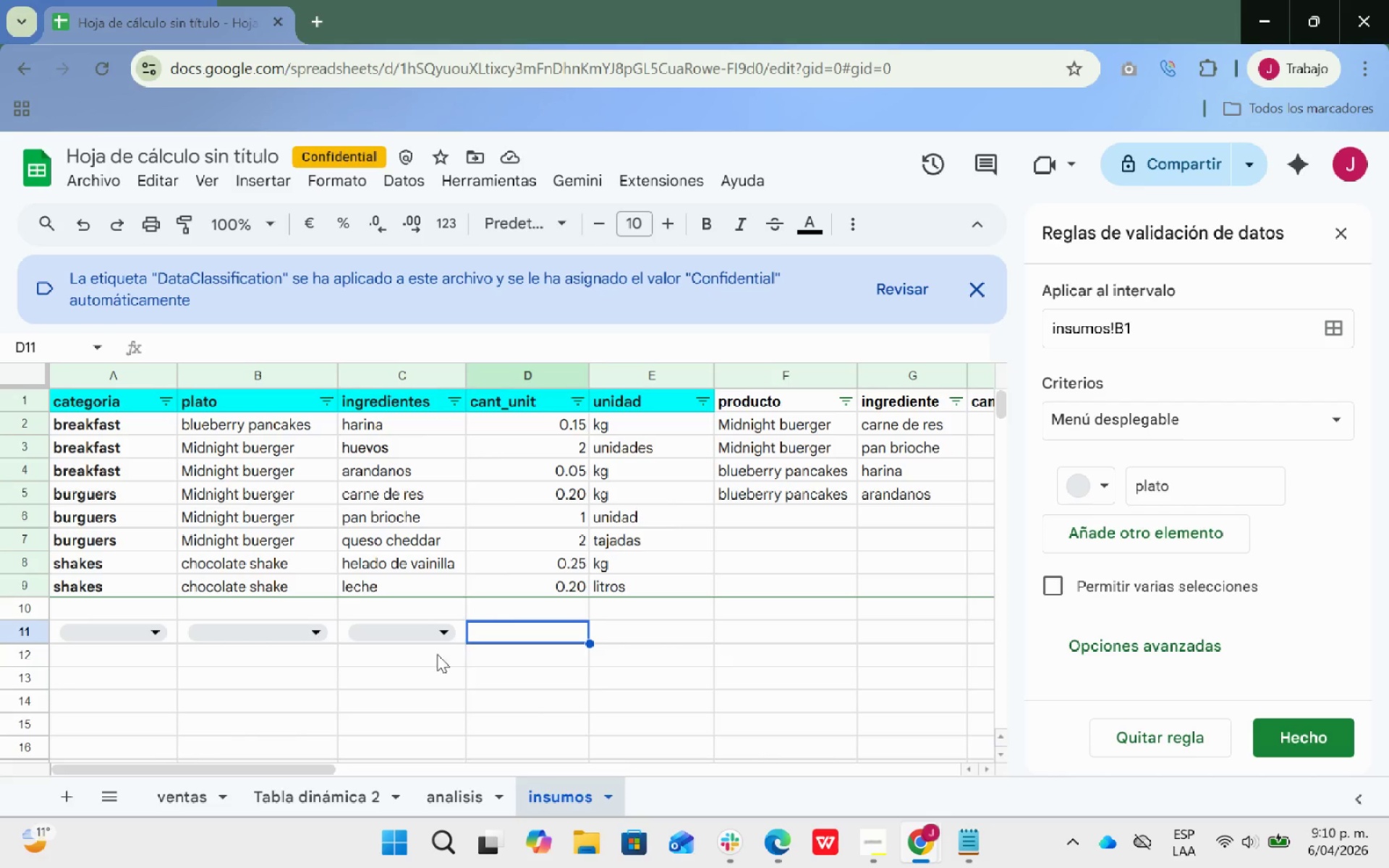 
left_click_drag(start_coordinate=[55, 637], to_coordinate=[412, 620])
 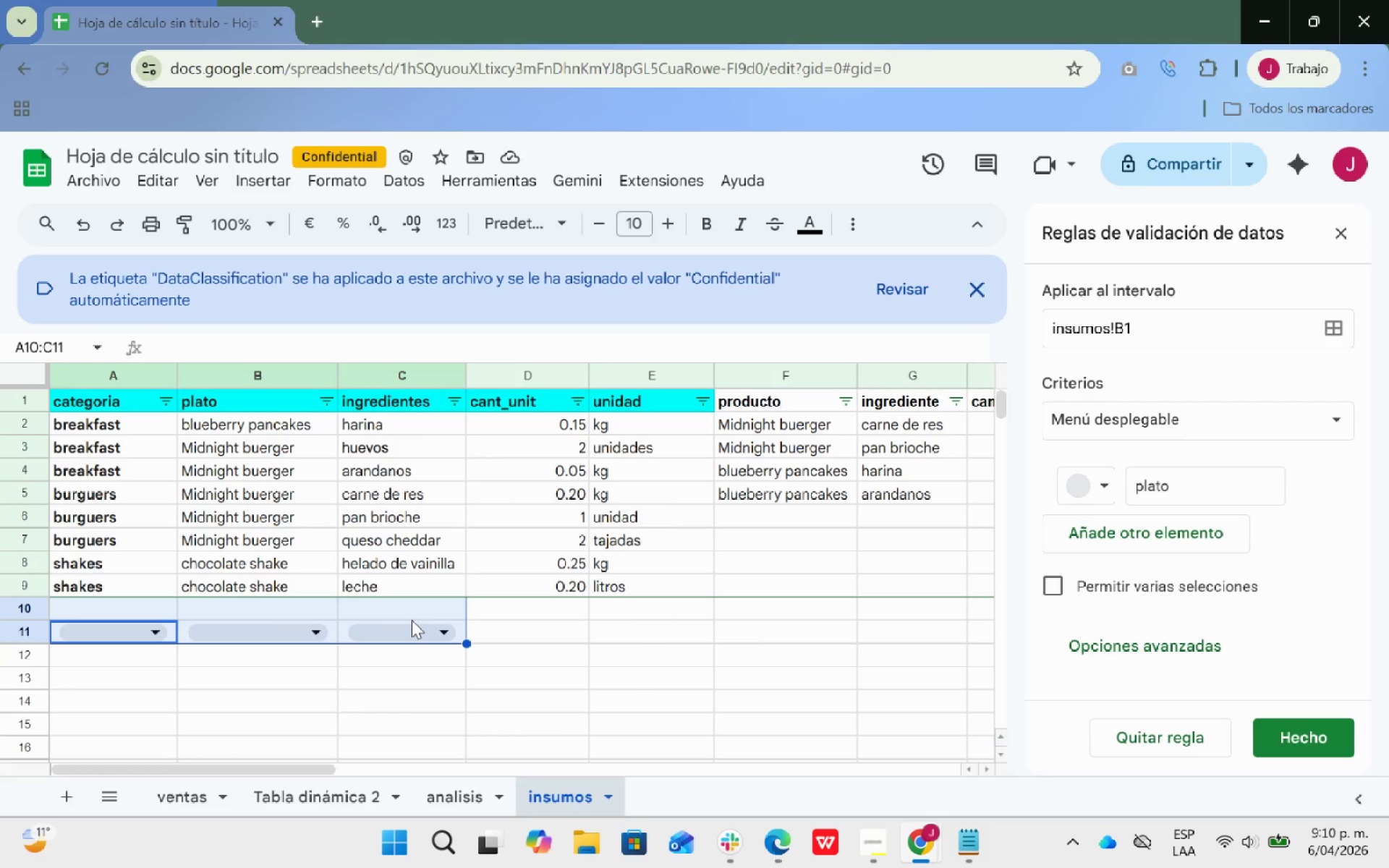 
key(Backspace)
 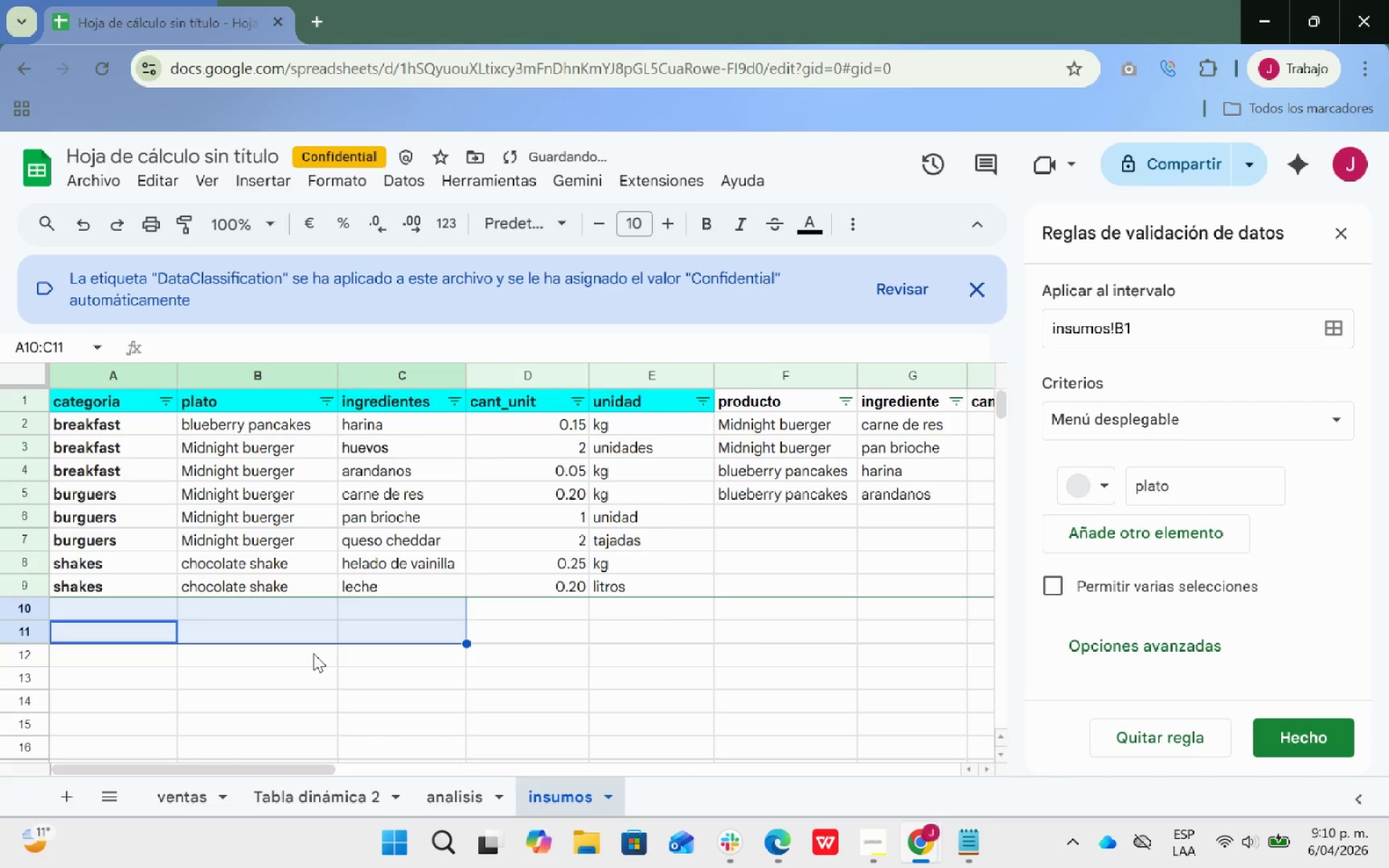 
left_click([301, 660])
 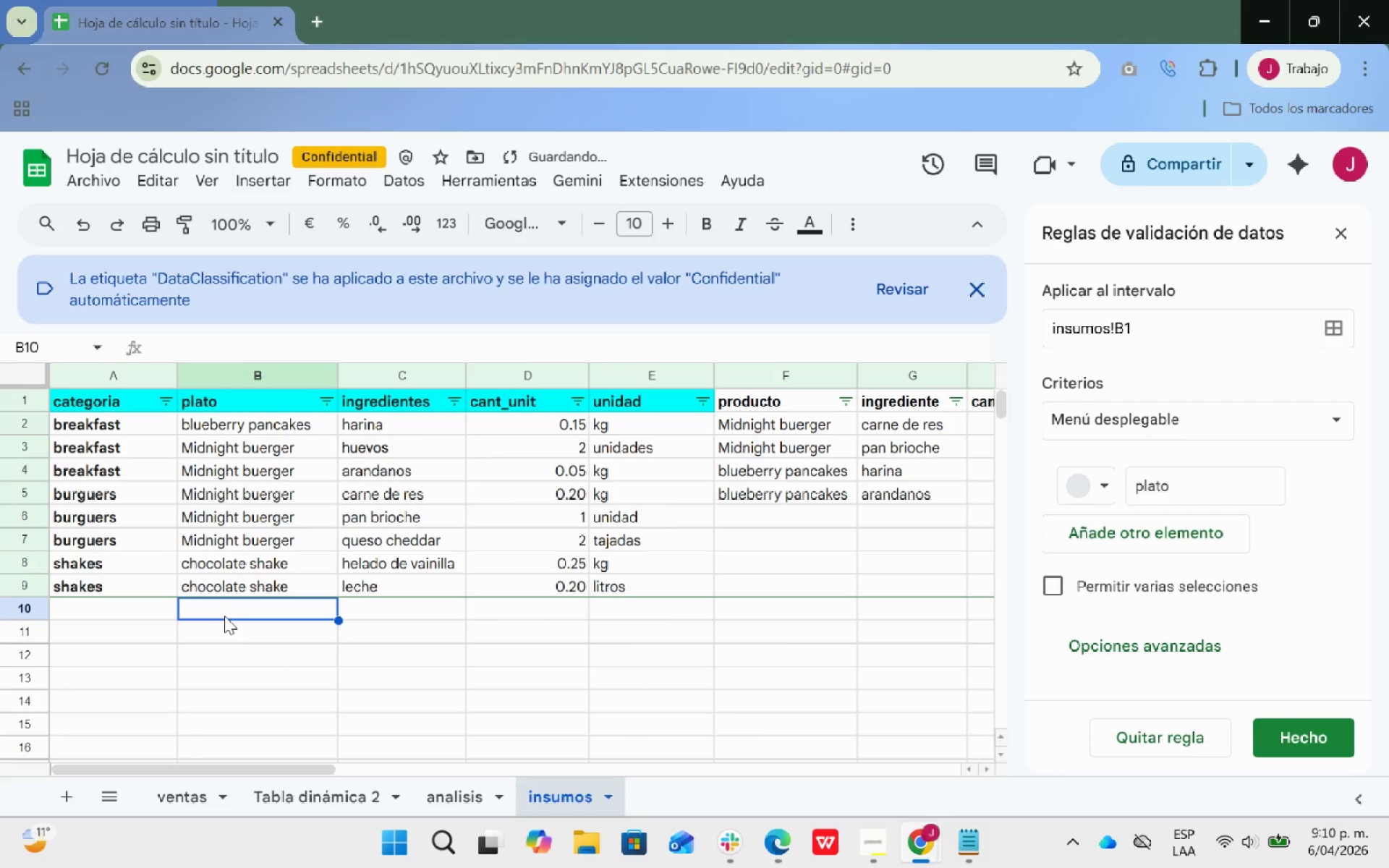 
double_click([224, 627])
 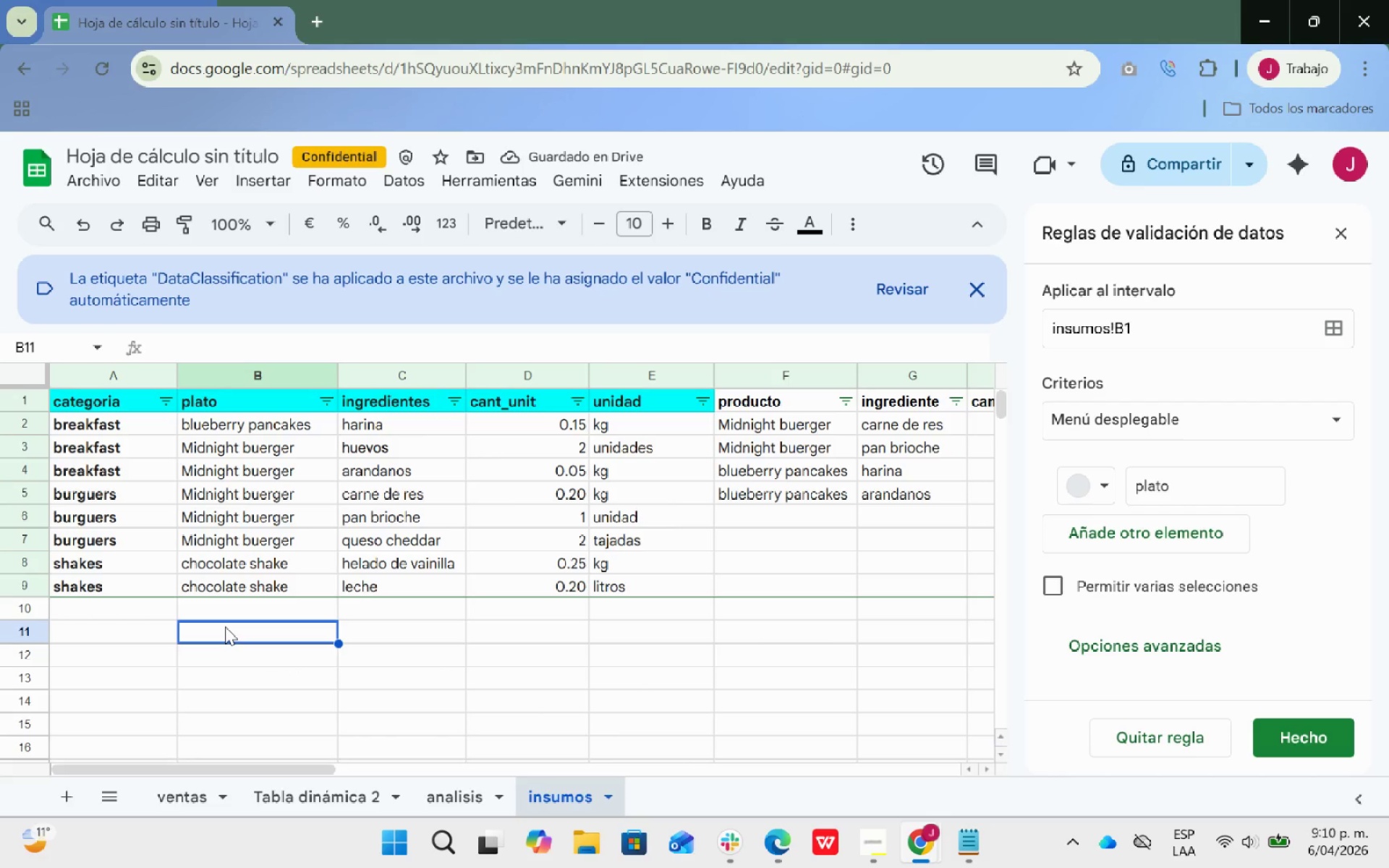 
type(seleccion)
 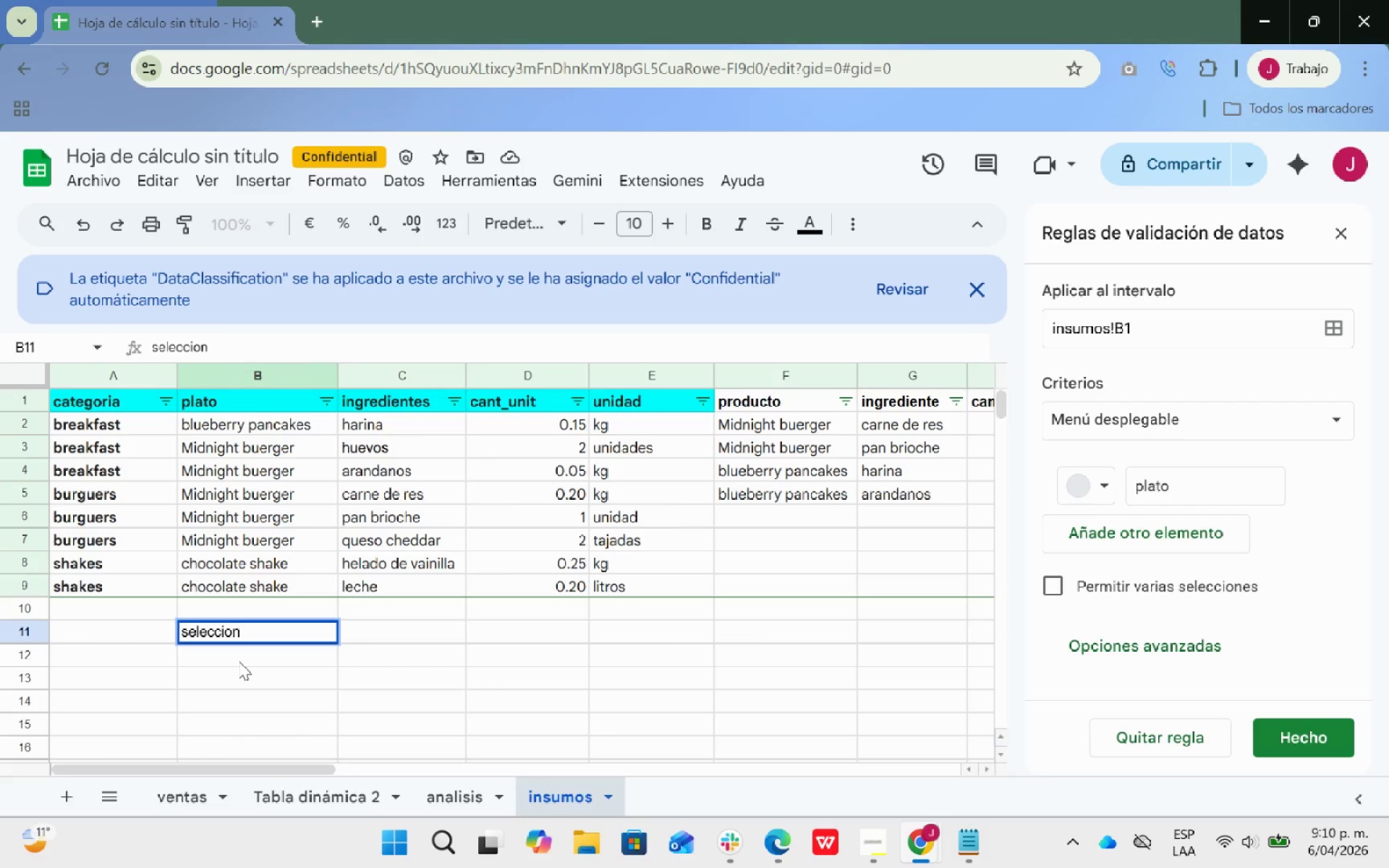 
wait(6.72)
 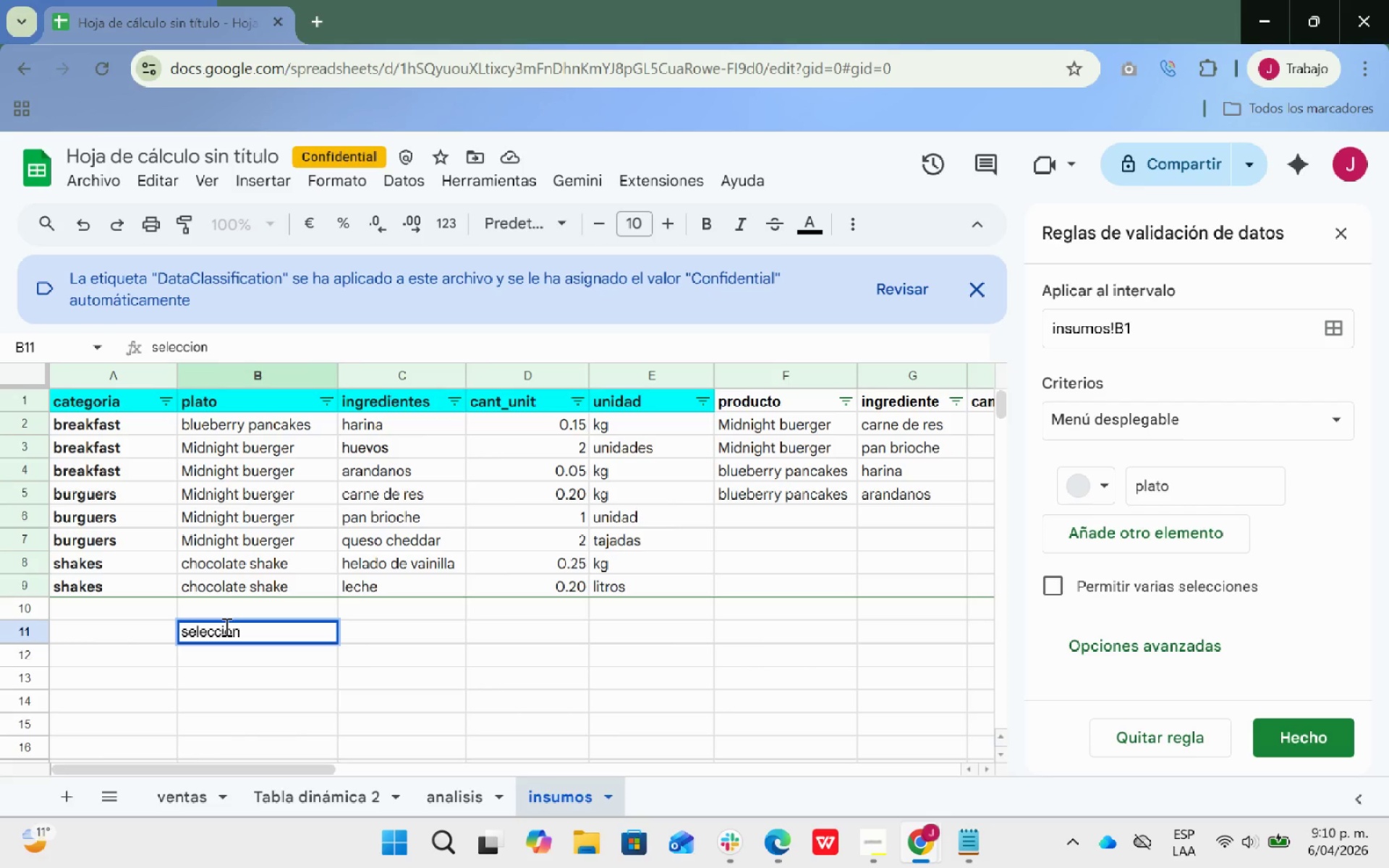 
left_click_drag(start_coordinate=[249, 637], to_coordinate=[252, 634])
 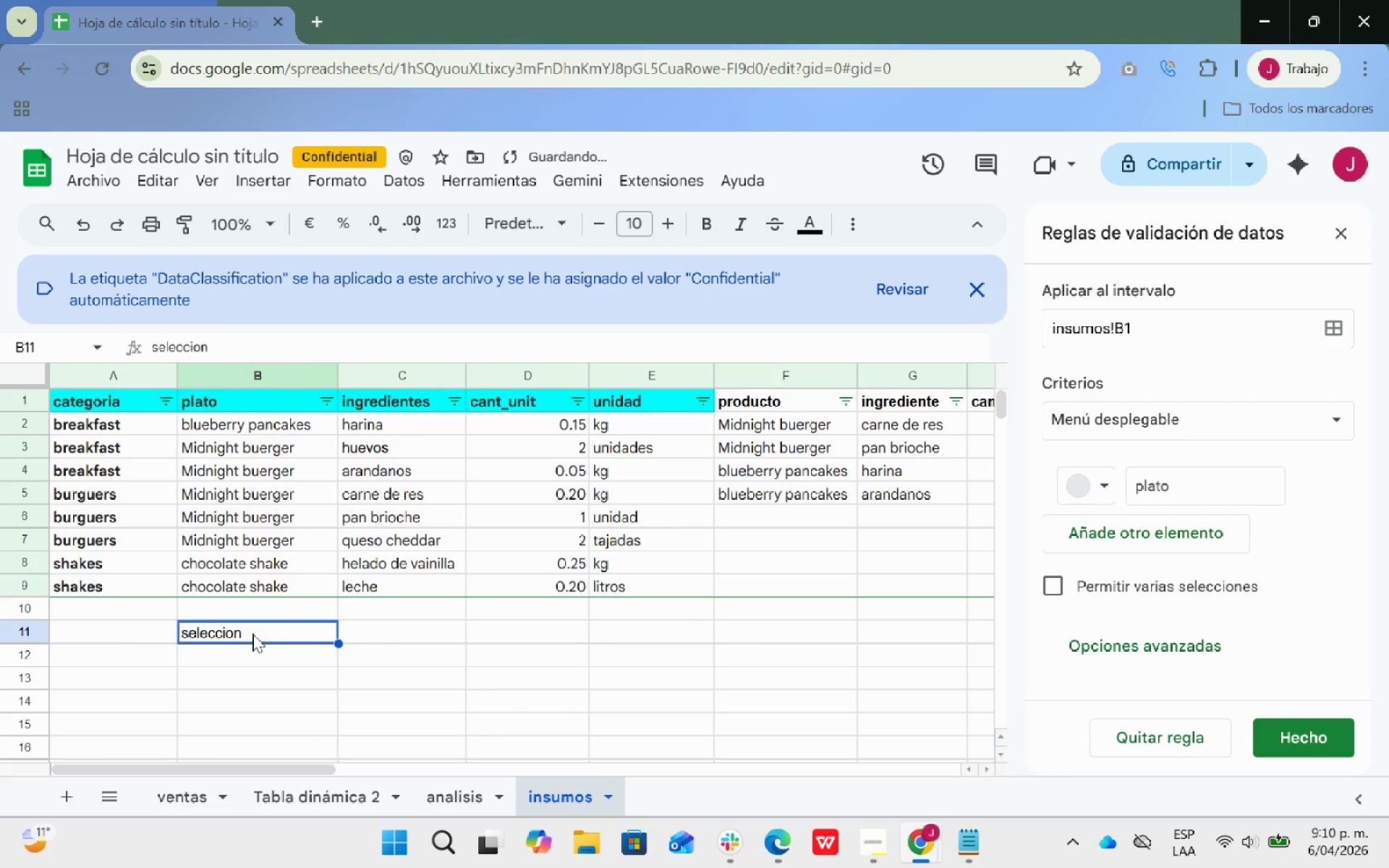 
right_click([252, 634])
 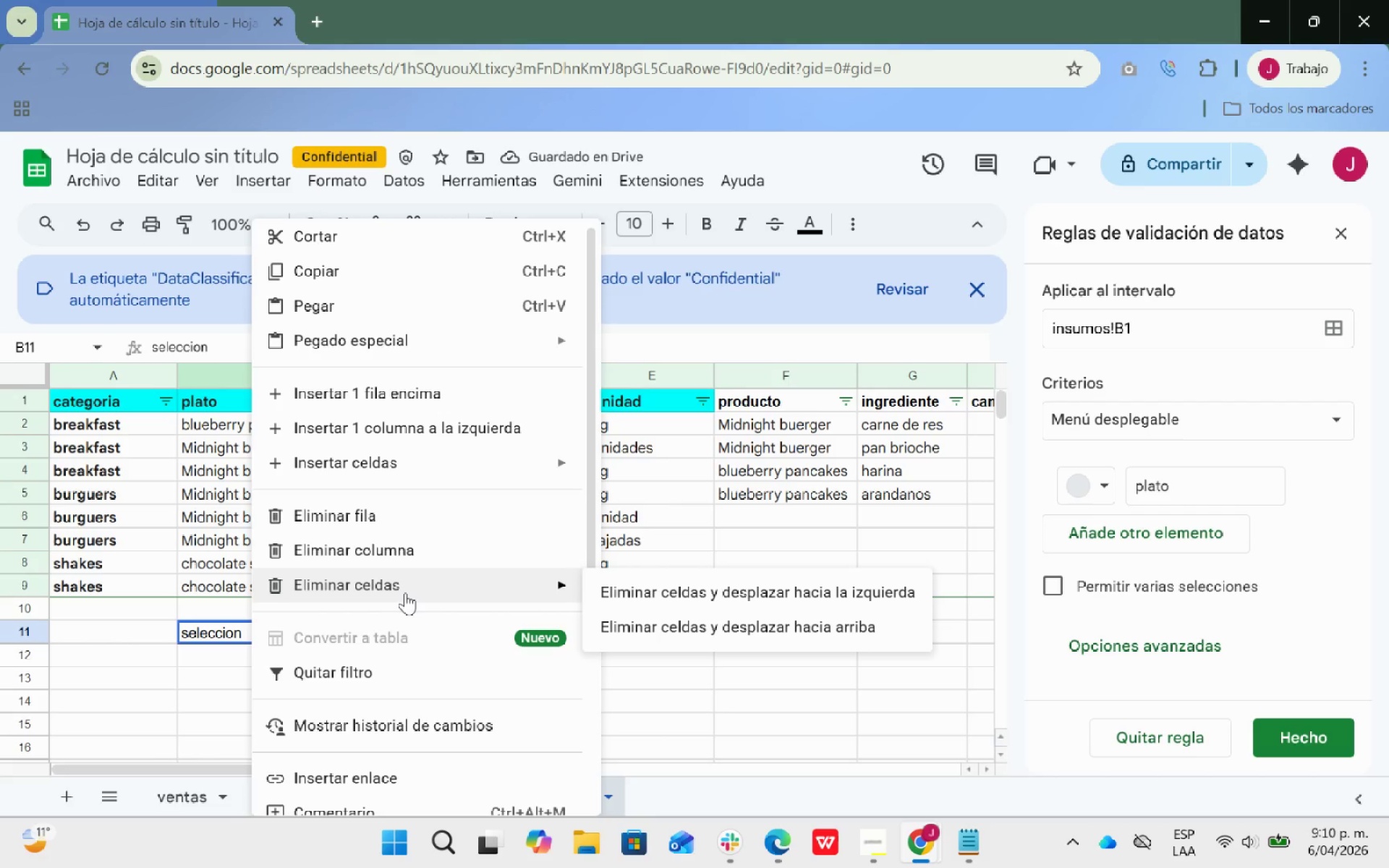 
scroll: coordinate [405, 592], scroll_direction: down, amount: 4.0
 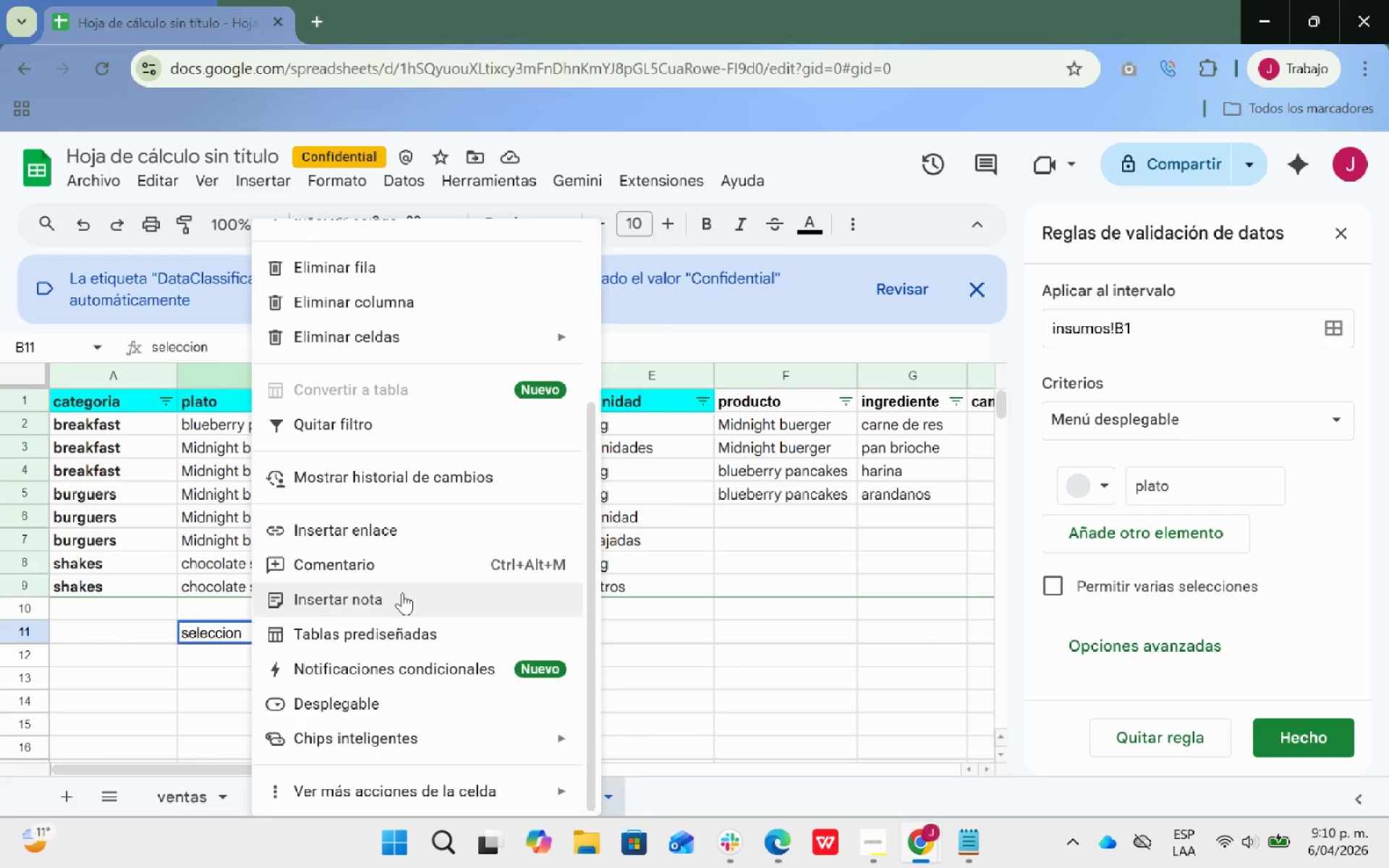 
wait(5.68)
 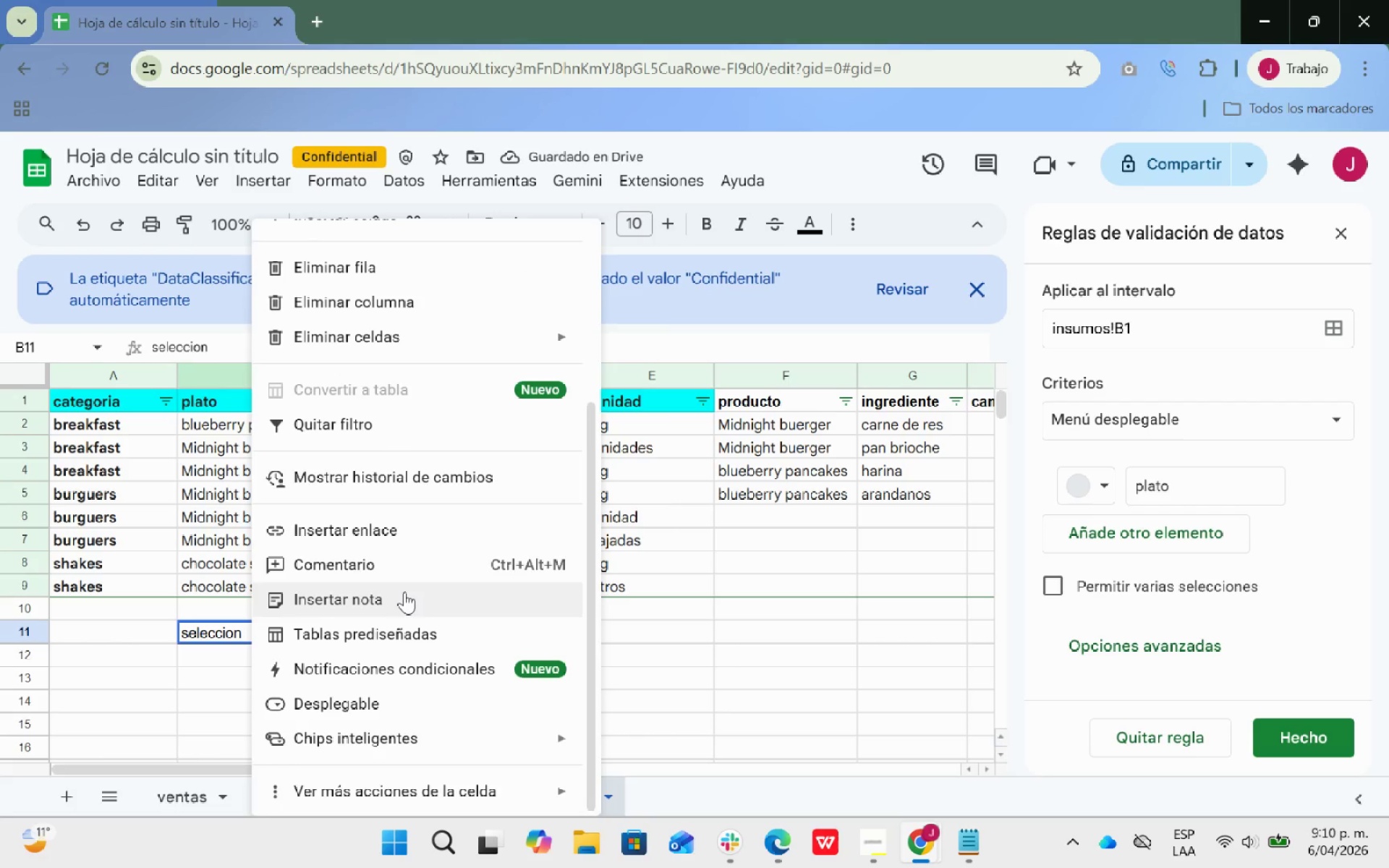 
left_click([217, 673])
 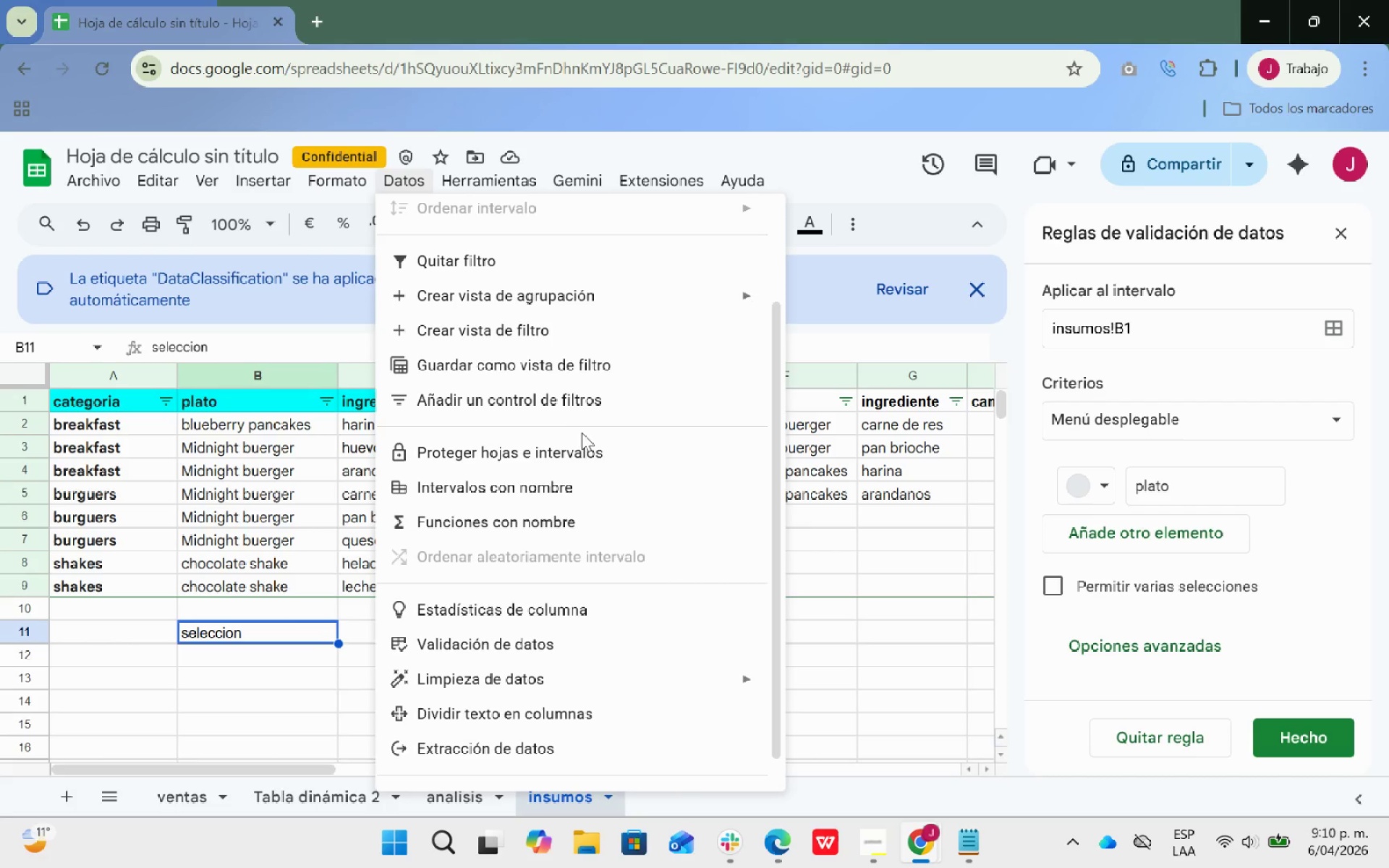 
scroll: coordinate [605, 444], scroll_direction: down, amount: 2.0
 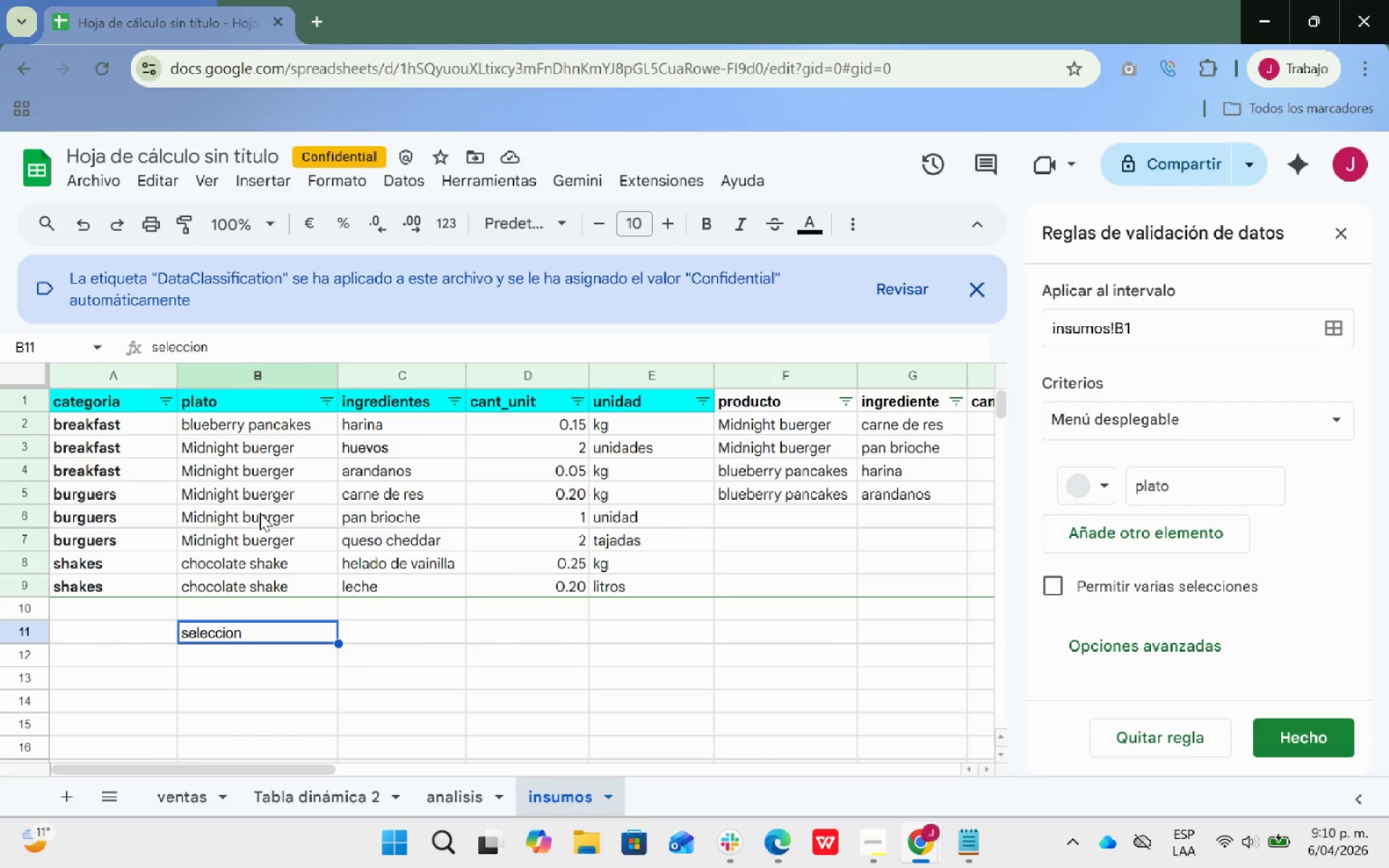 
wait(19.98)
 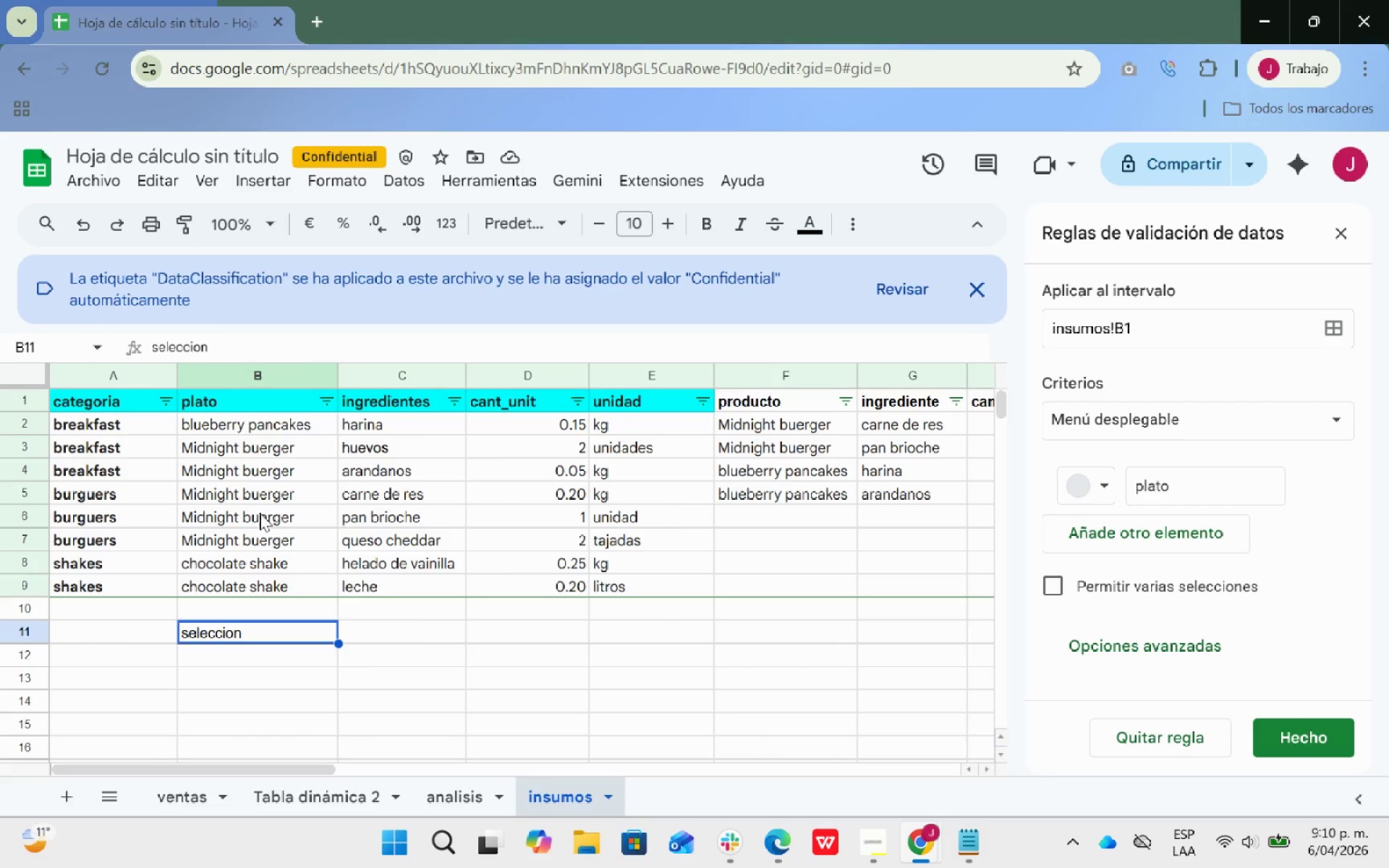 
left_click_drag(start_coordinate=[901, 425], to_coordinate=[913, 495])
 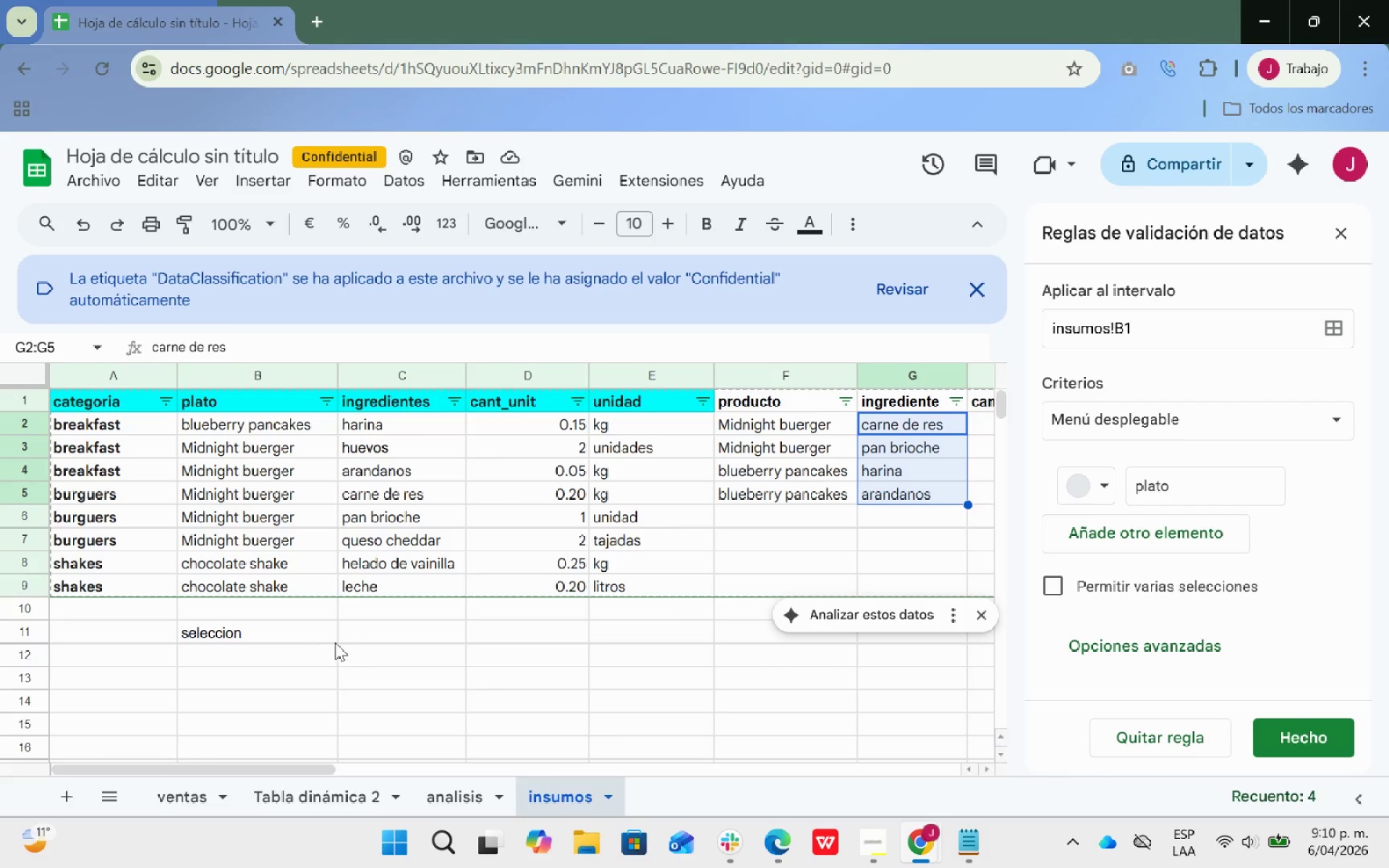 
left_click_drag(start_coordinate=[323, 639], to_coordinate=[327, 633])
 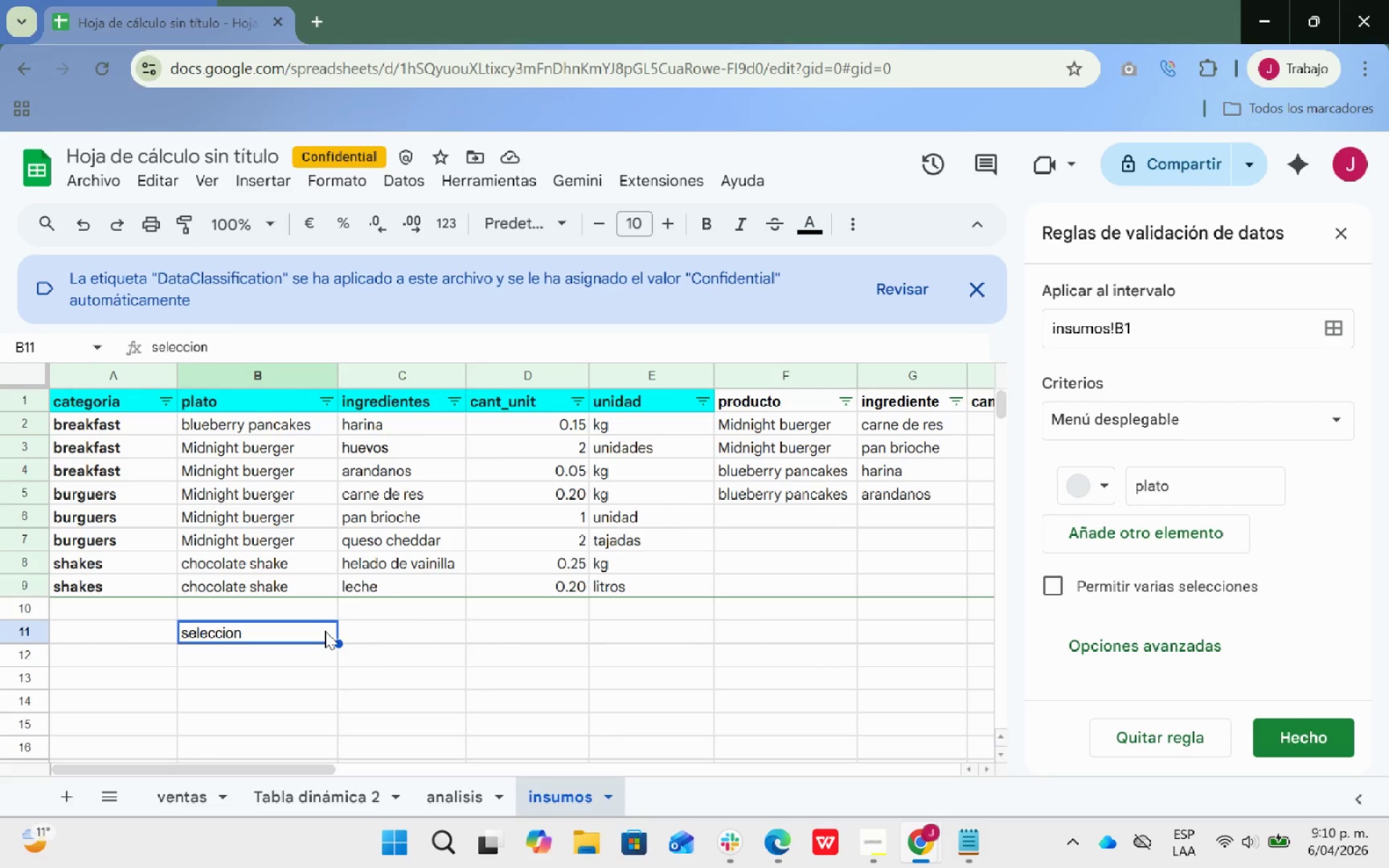 
left_click([325, 631])
 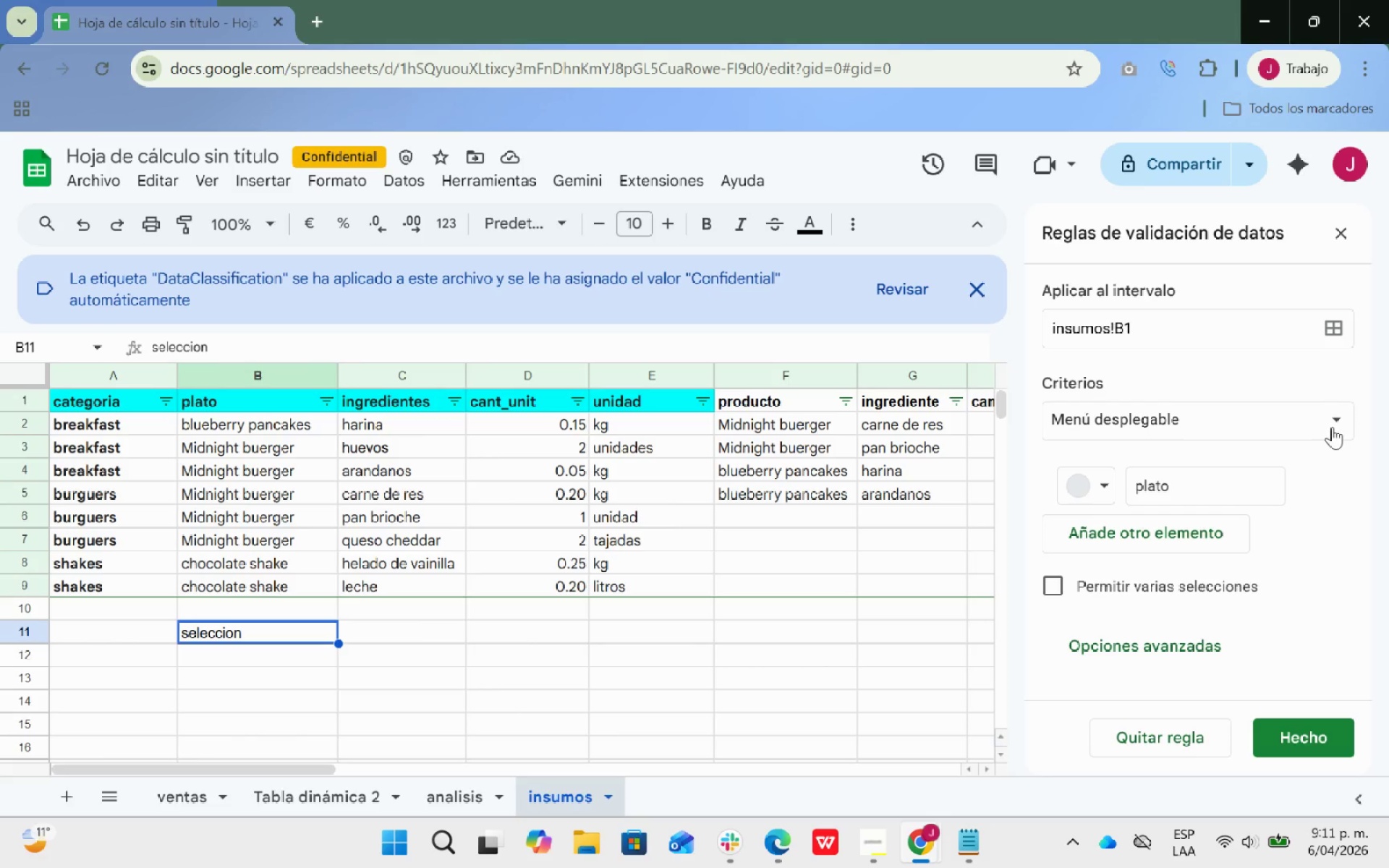 
wait(25.28)
 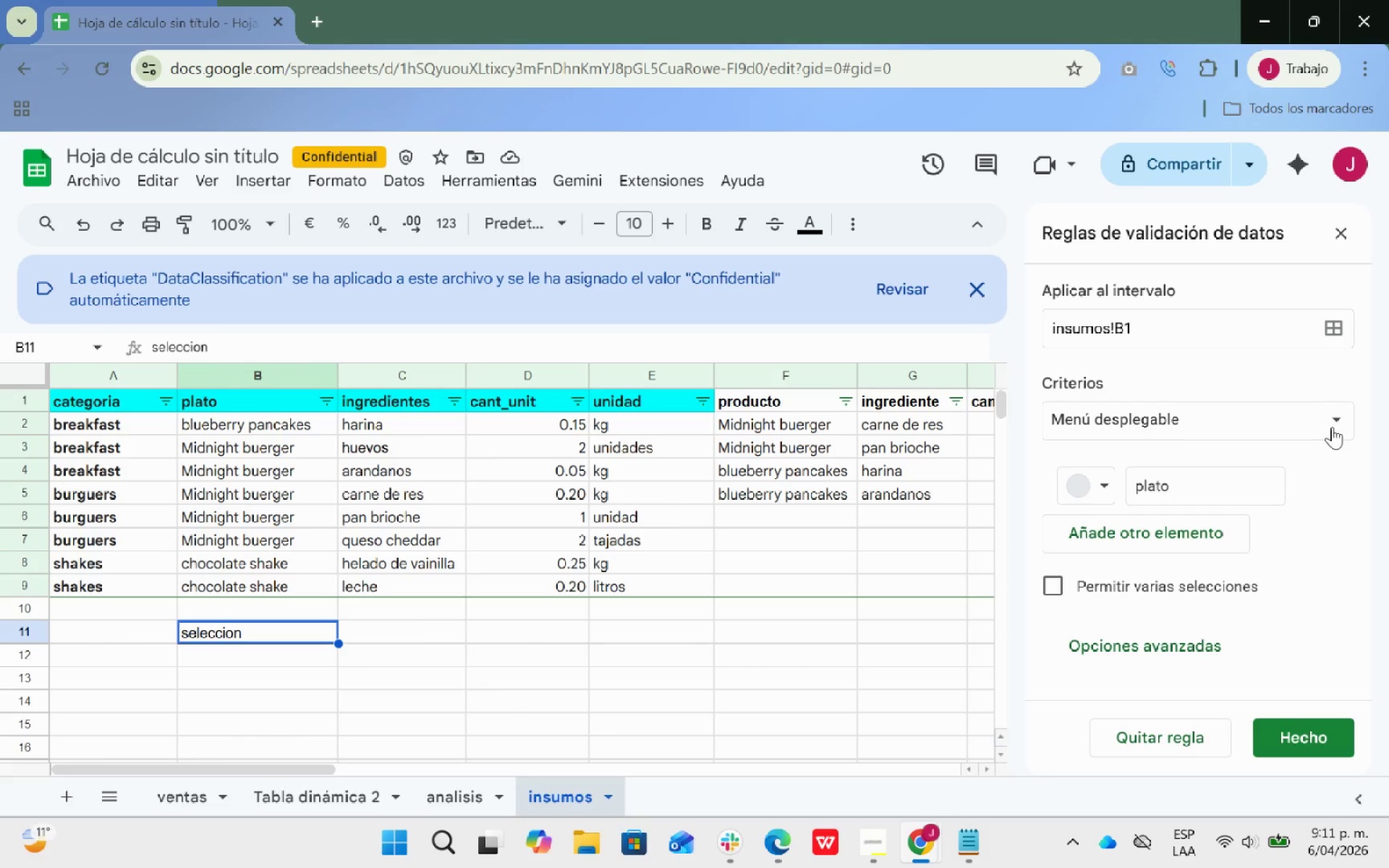 
left_click([1332, 427])
 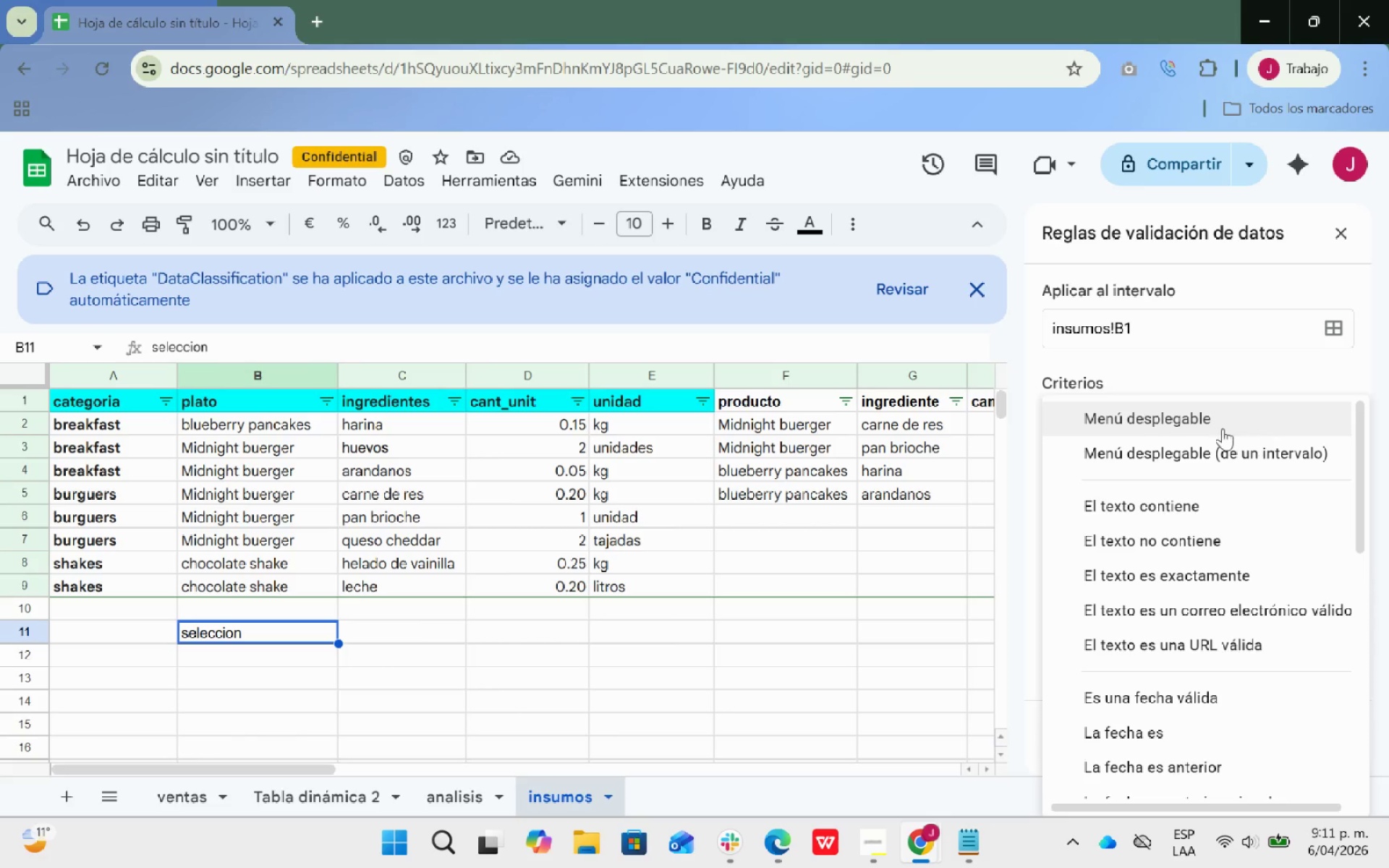 
left_click([1205, 416])
 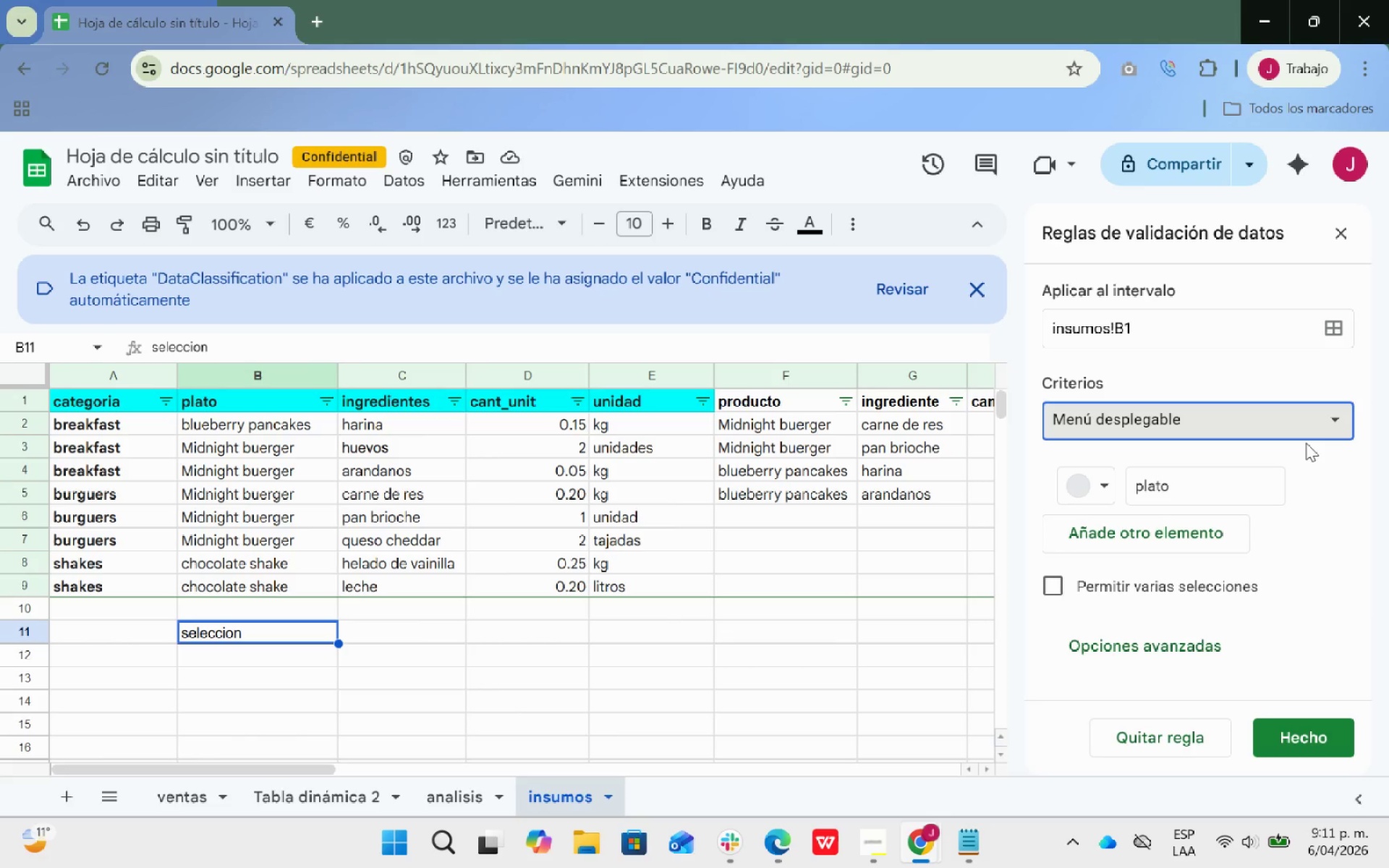 
left_click([1252, 480])
 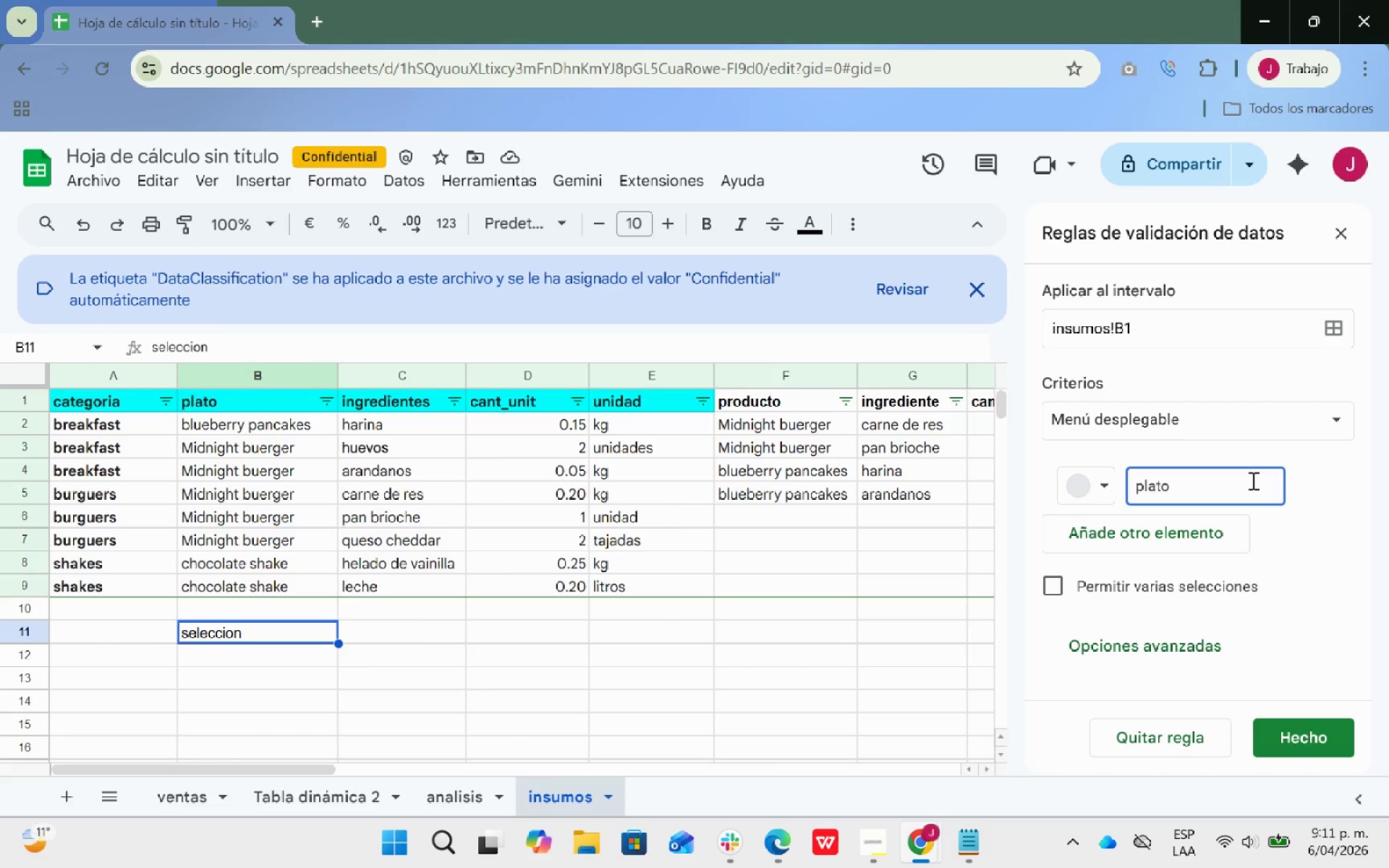 
wait(22.67)
 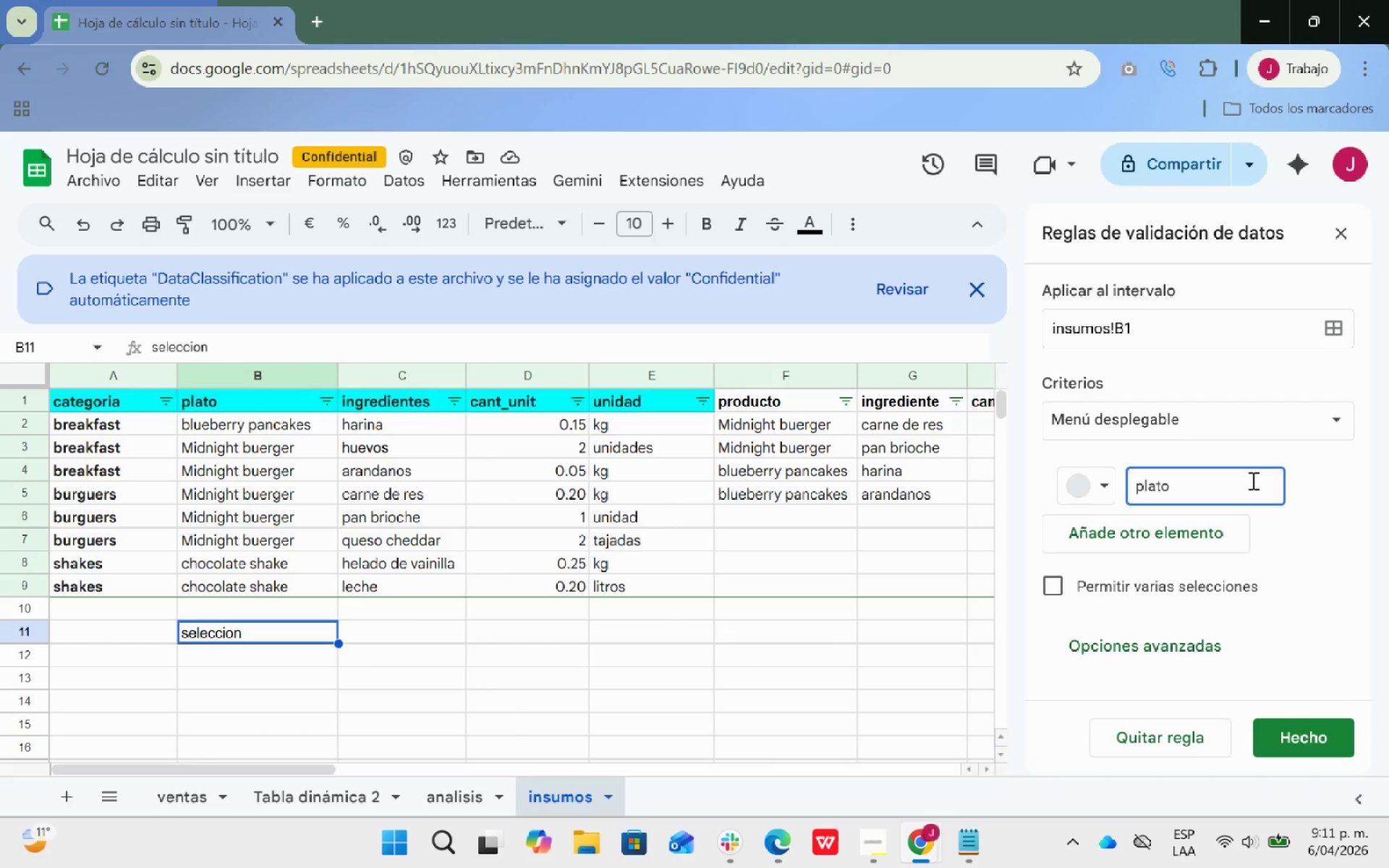 
key(Backspace)
key(Backspace)
key(Backspace)
key(Backspace)
key(Backspace)
type(ingredientes)
 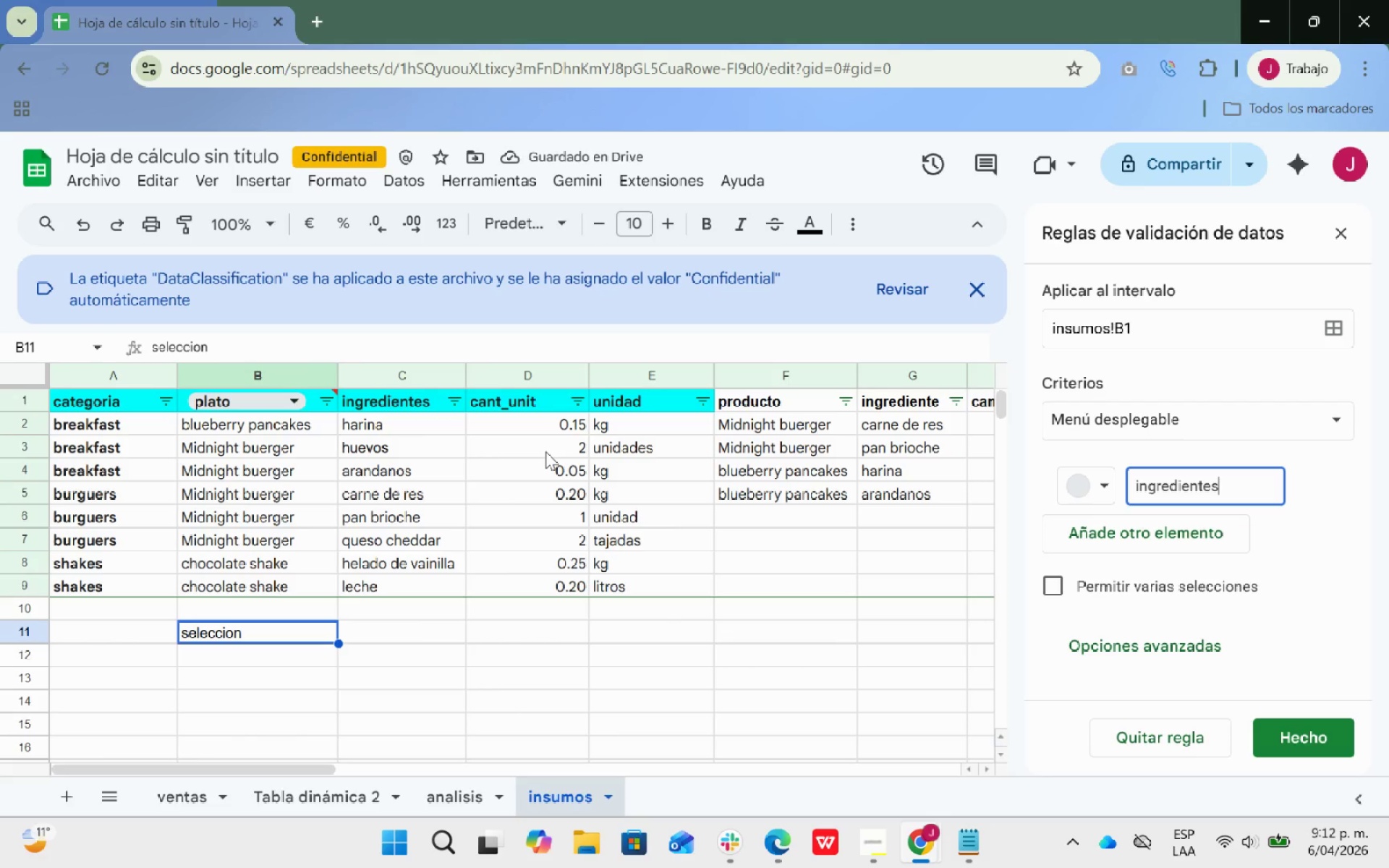 
wait(8.25)
 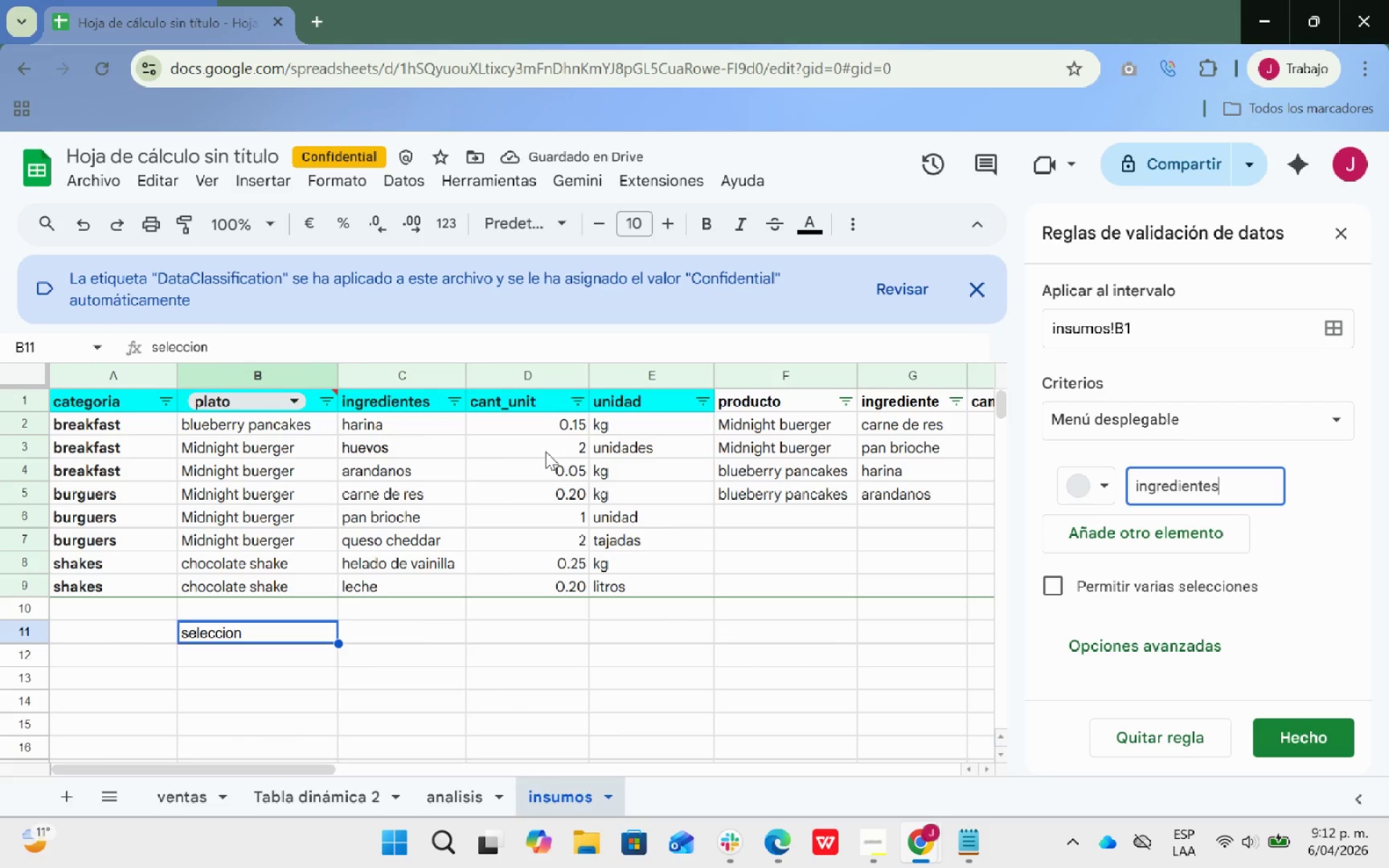 
left_click([386, 632])
 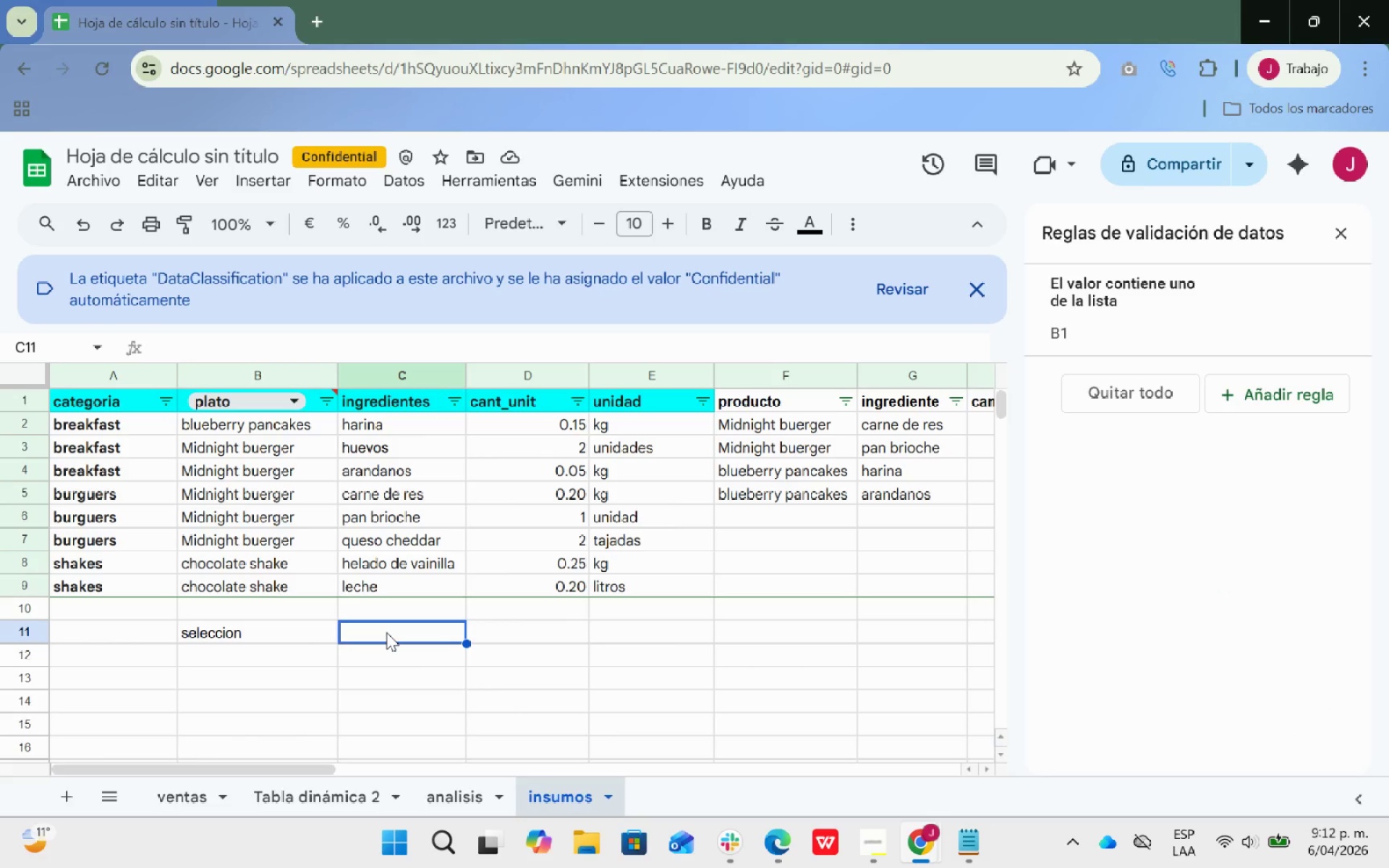 
type(entrda)
key(Backspace)
key(Backspace)
type(ada)
 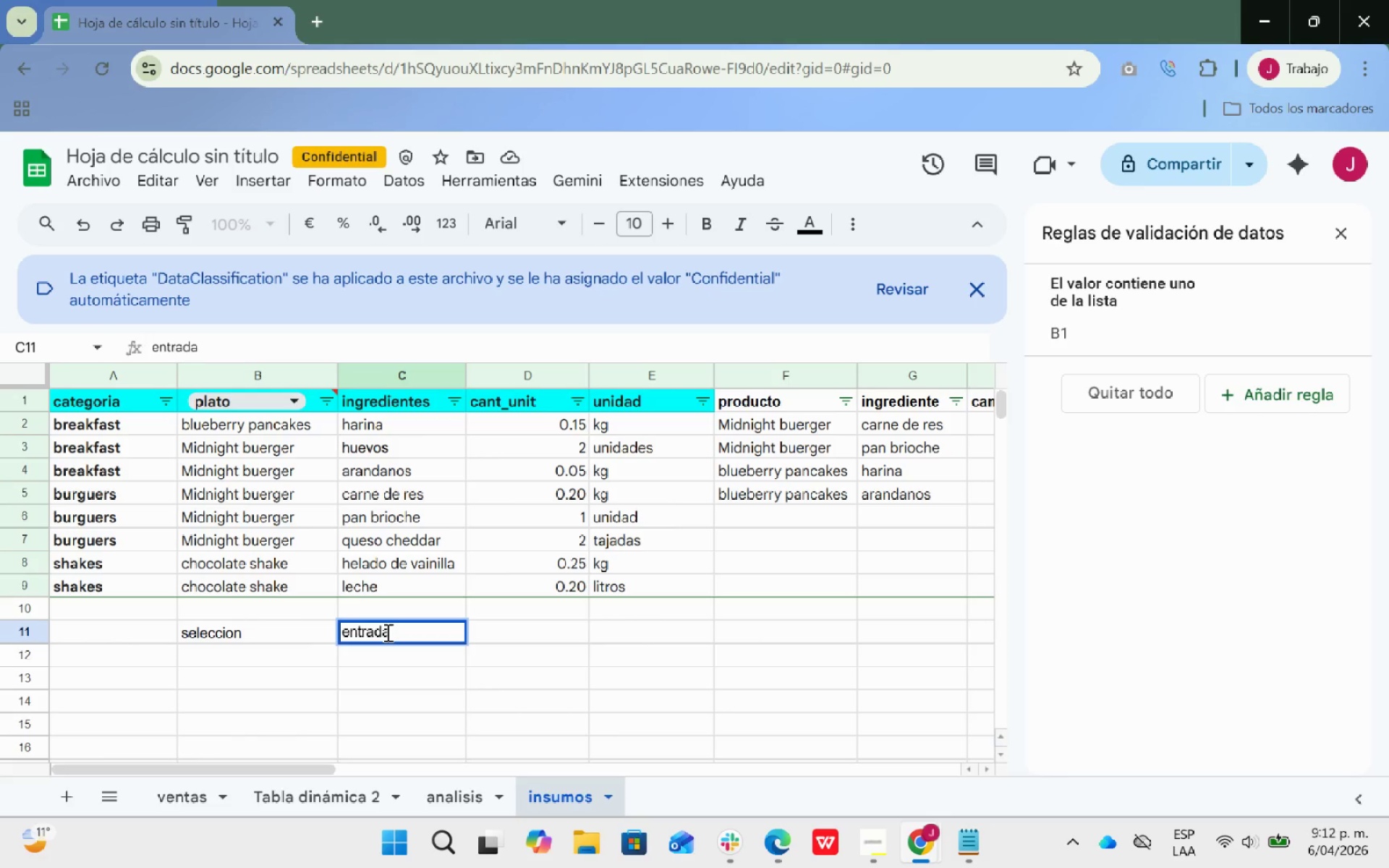 
key(Enter)
 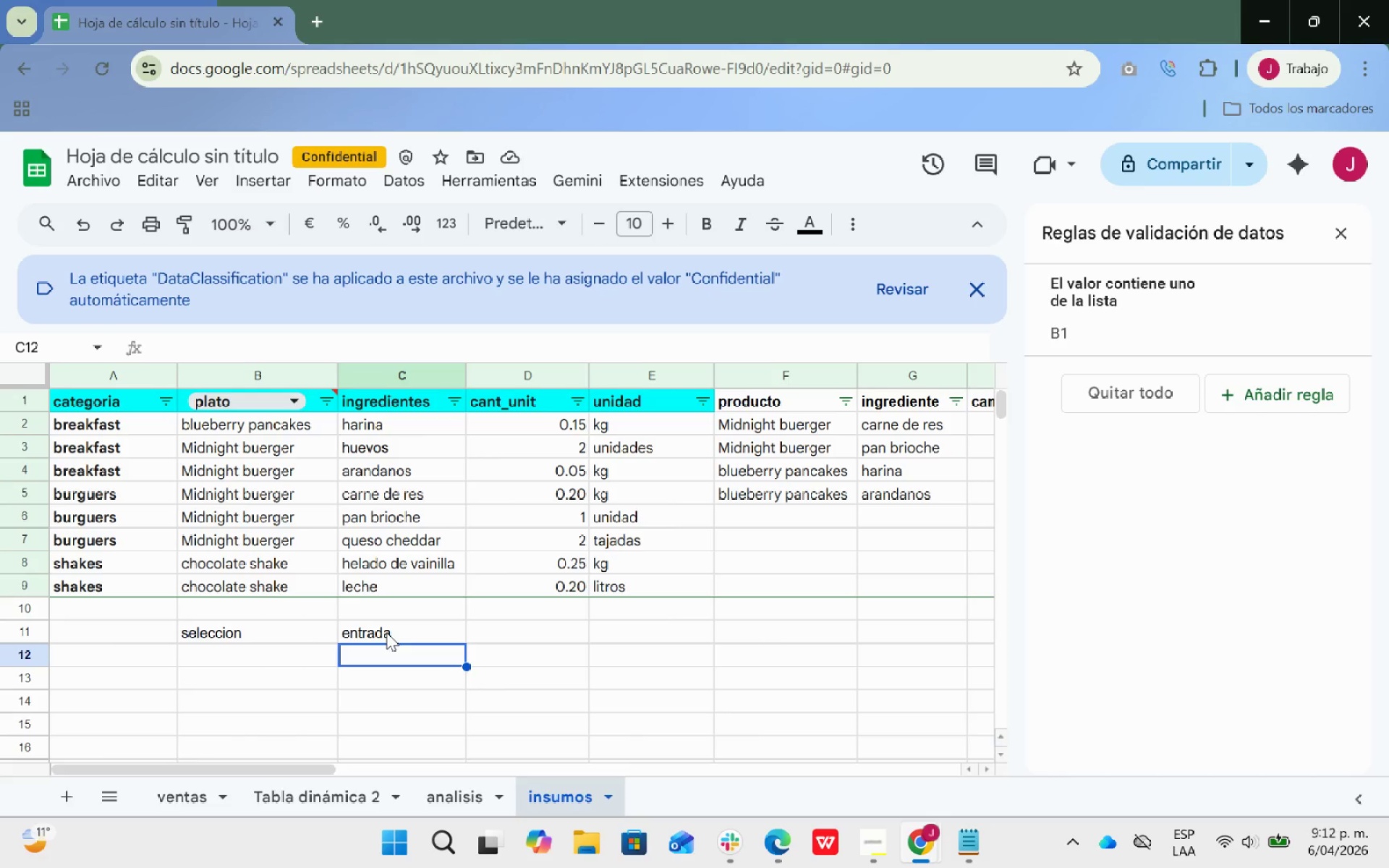 
wait(15.01)
 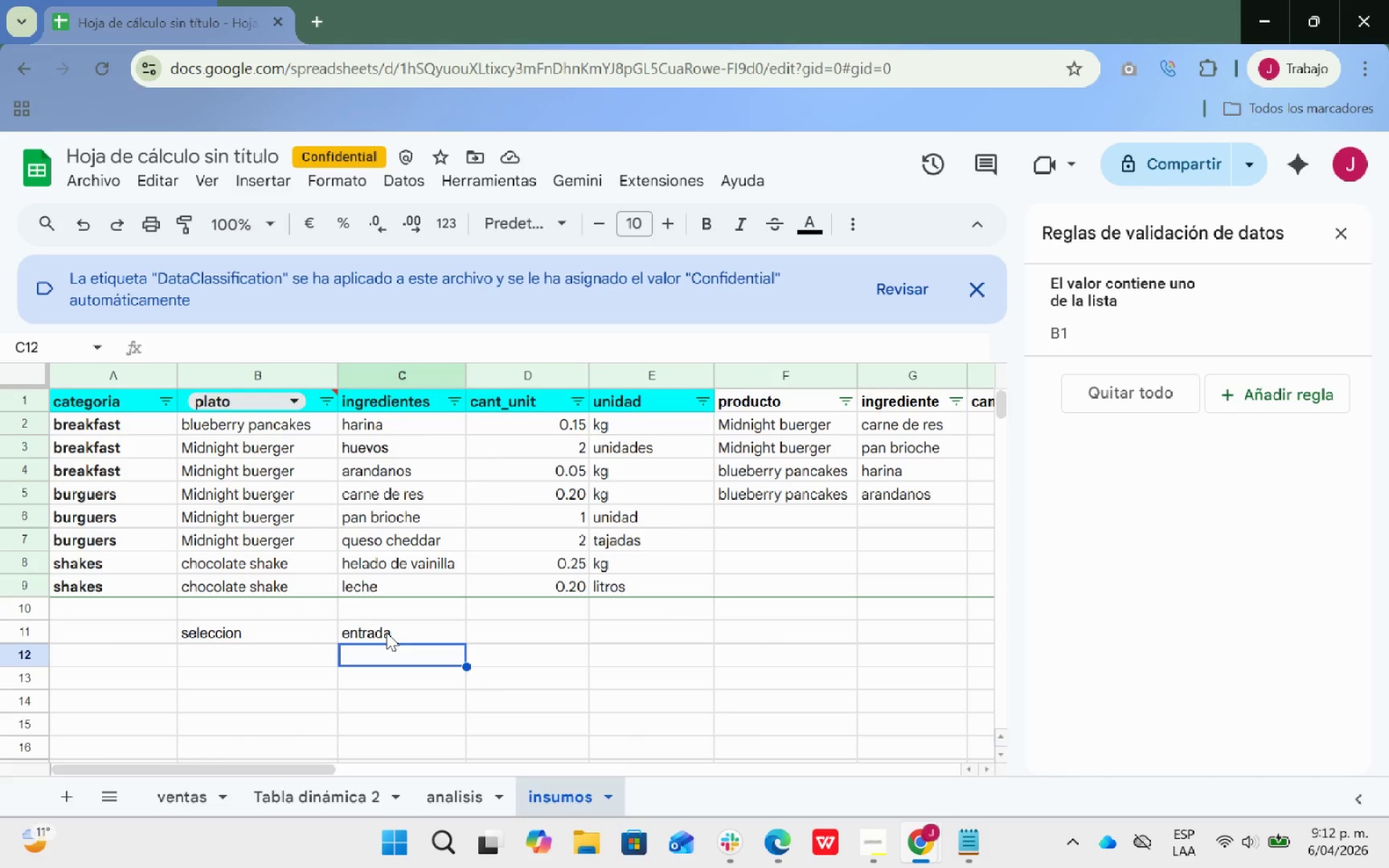 
scroll: coordinate [385, 638], scroll_direction: down, amount: 1.0
 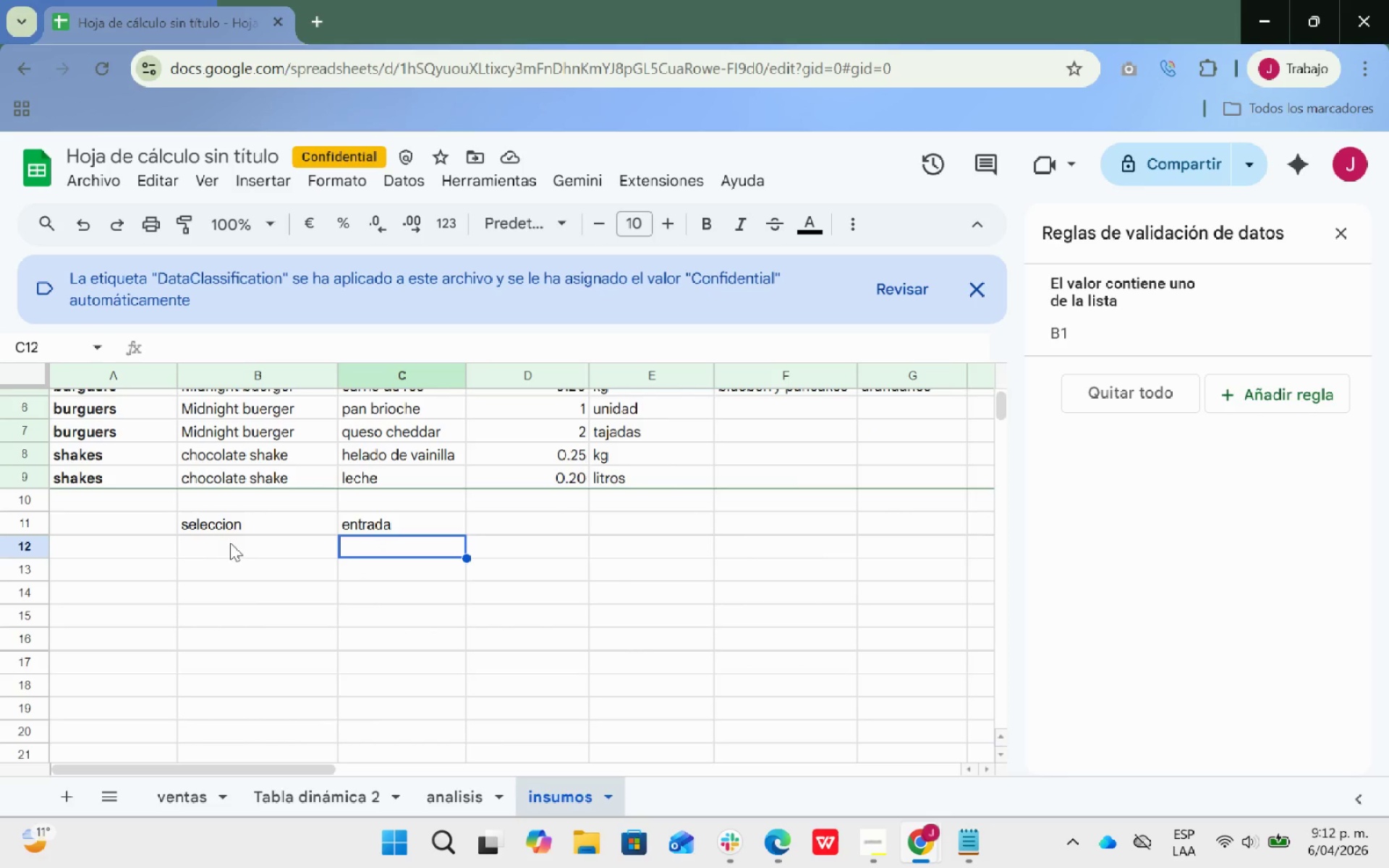 
left_click([216, 522])
 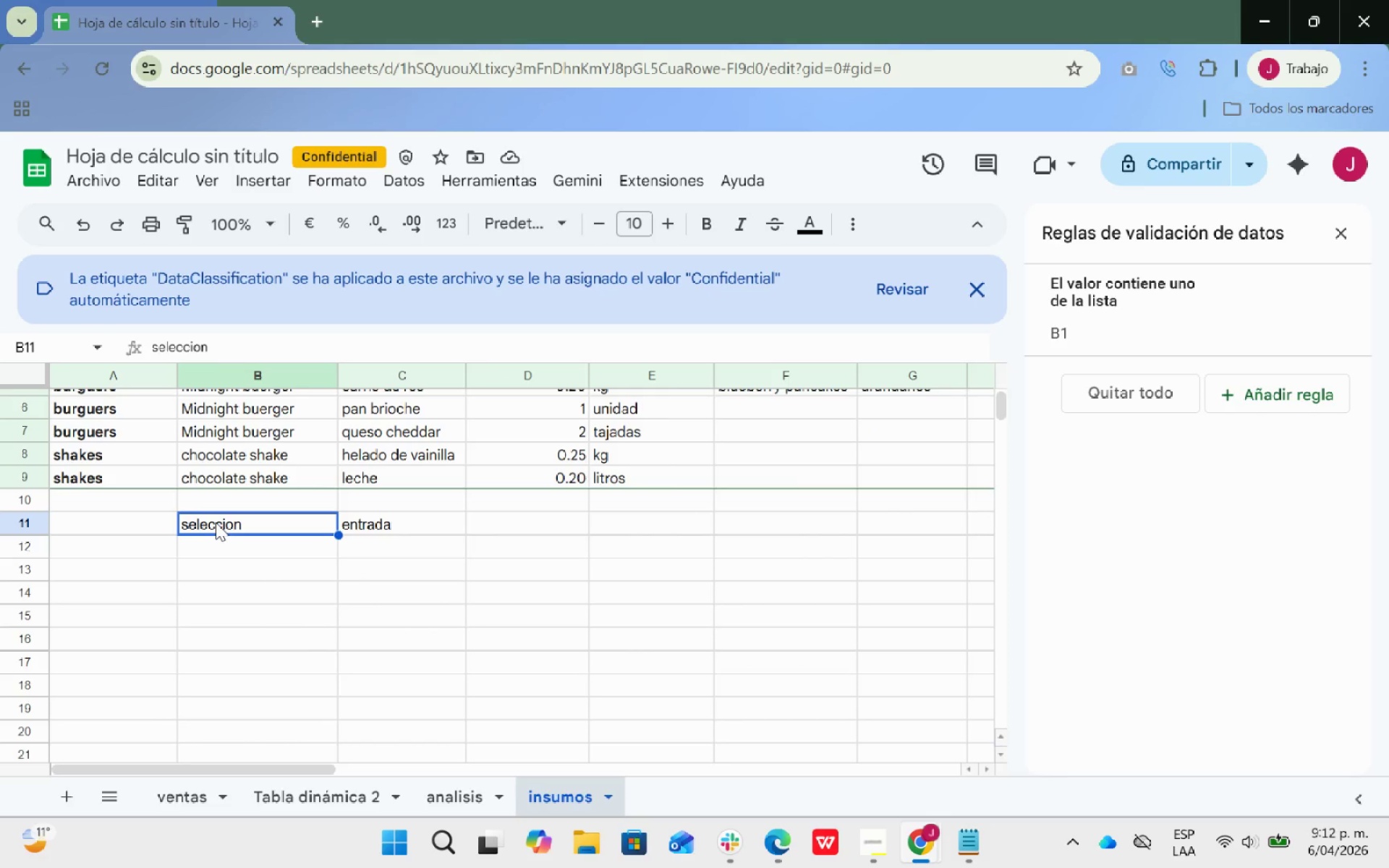 
wait(10.05)
 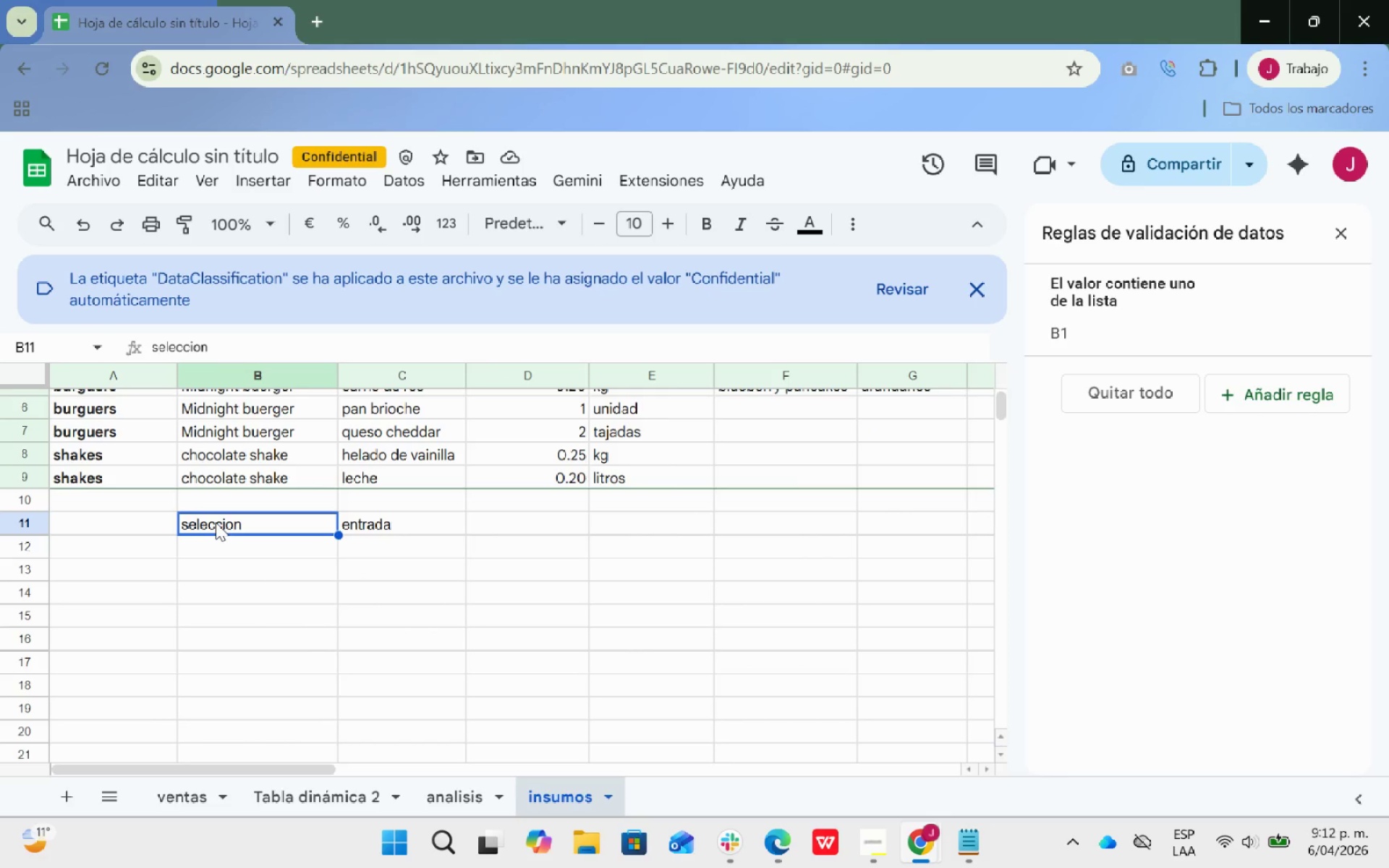 
type()bu)
 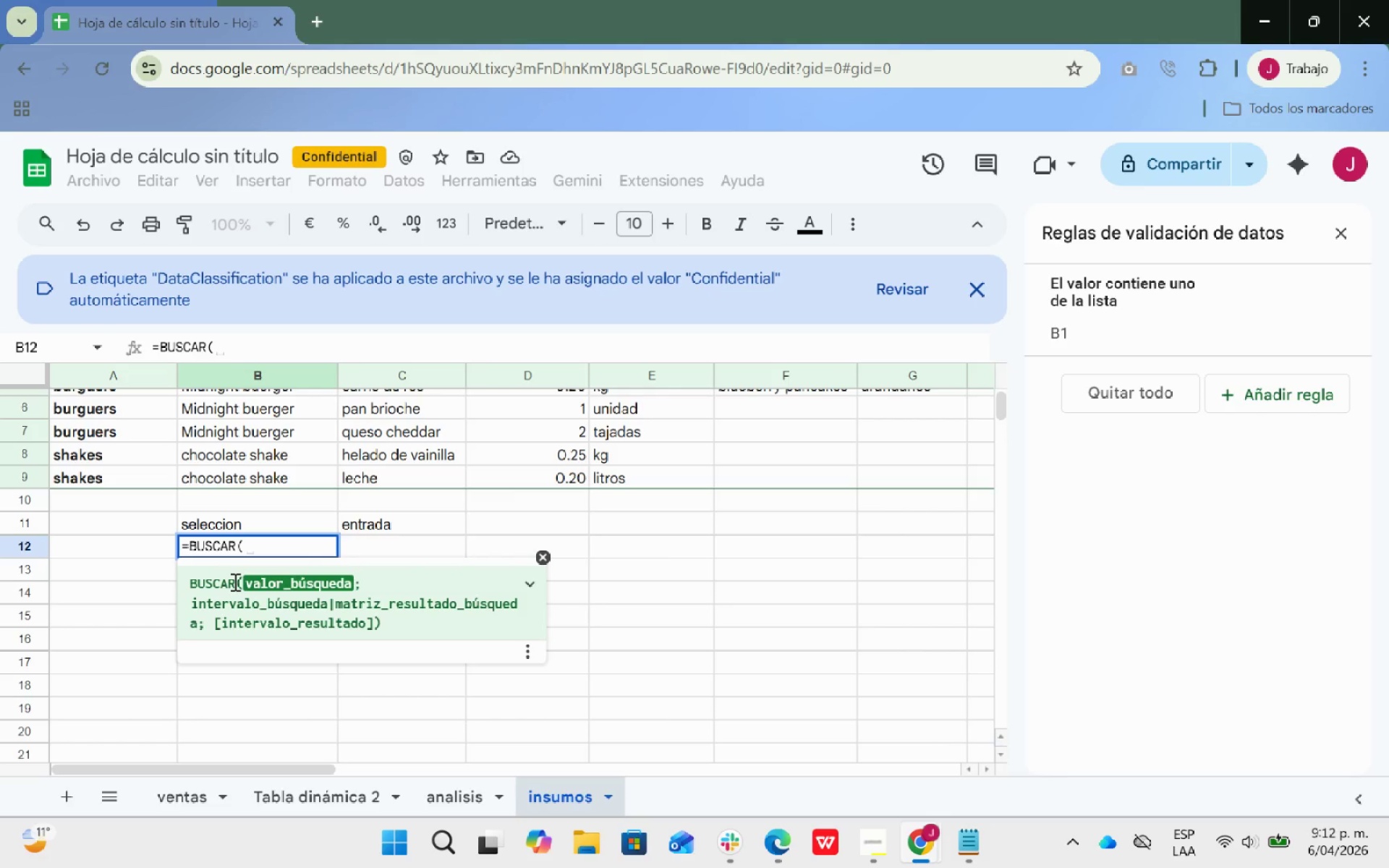 
wait(9.62)
 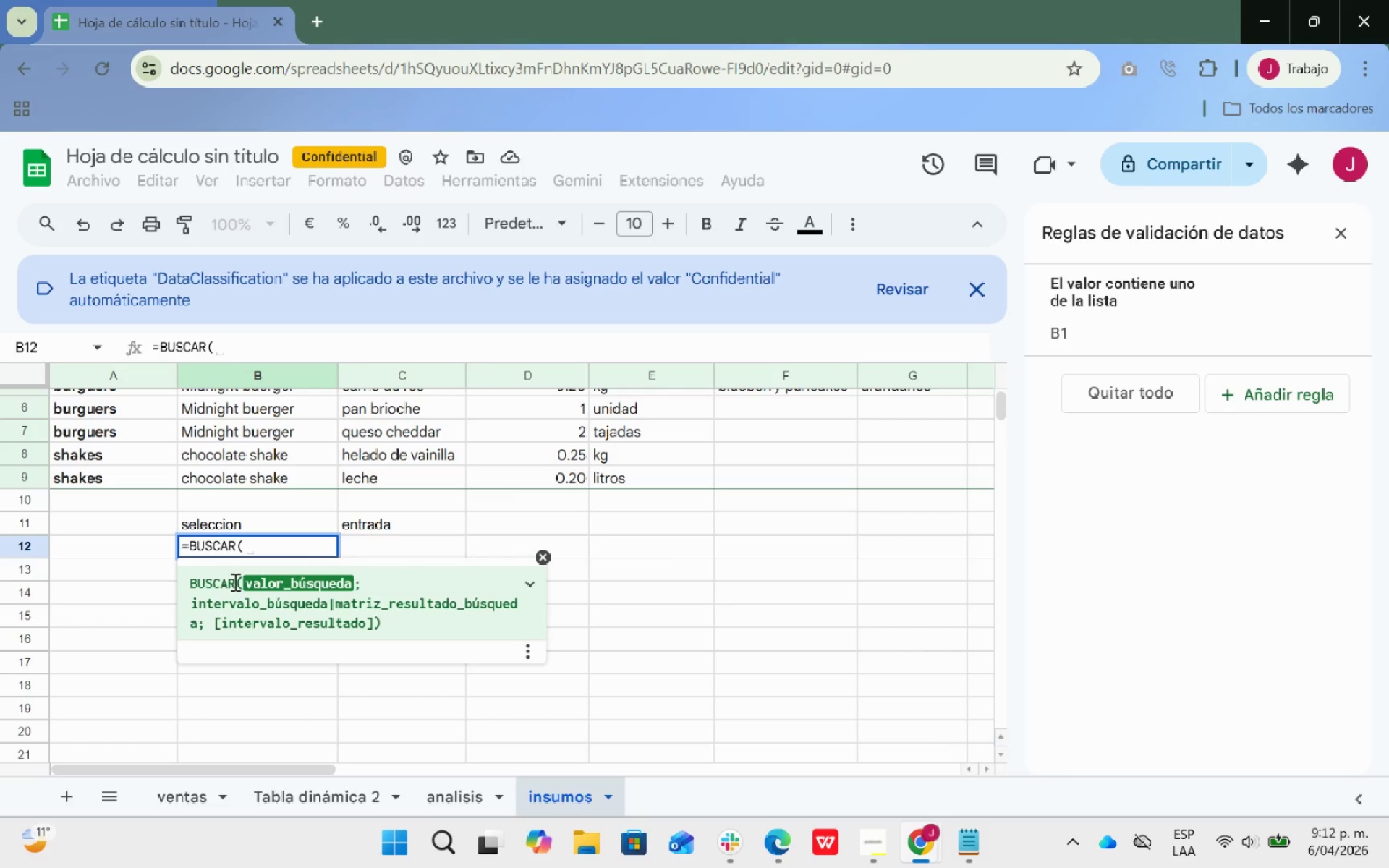 
key(Backspace)
 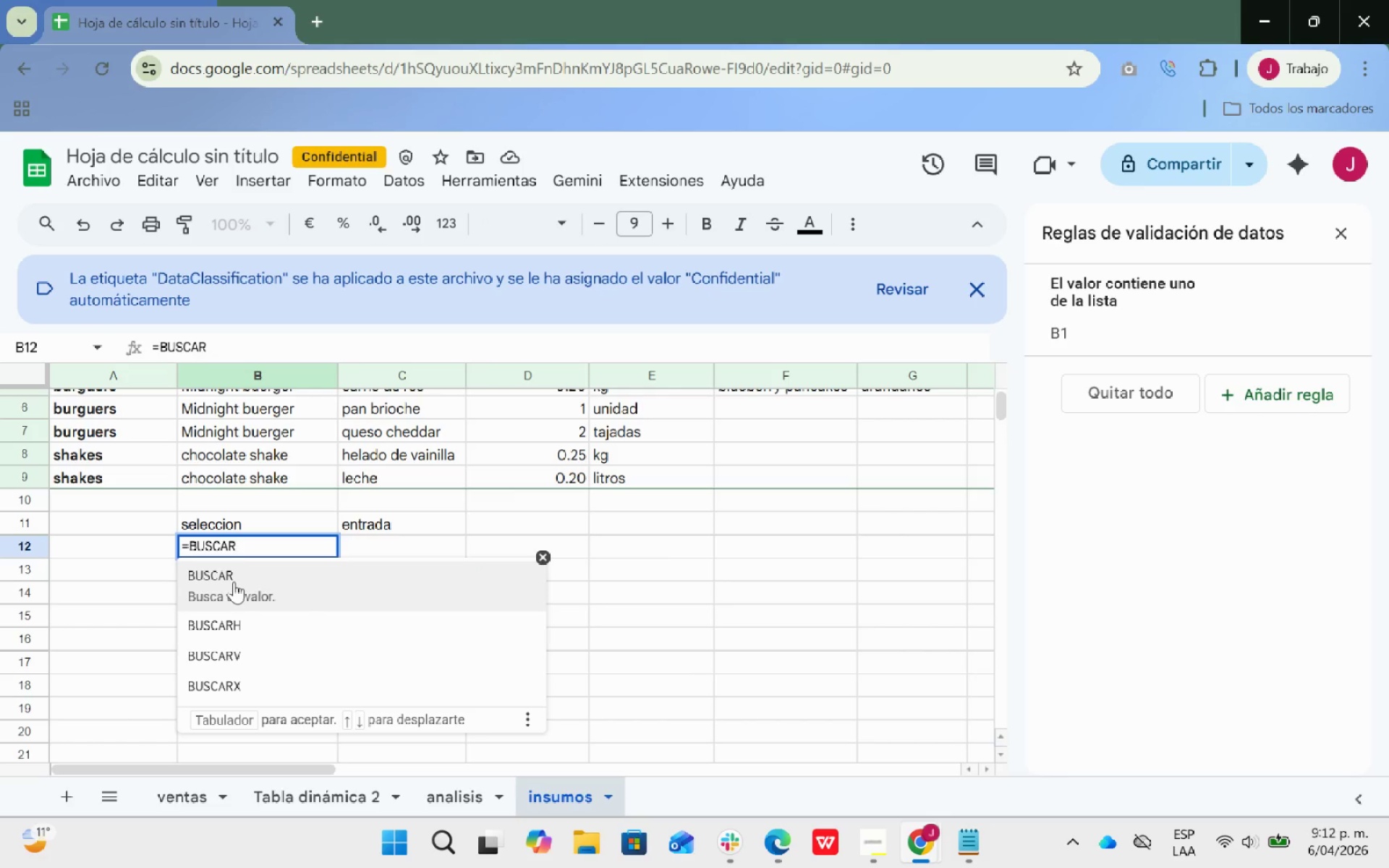 
key(V)
 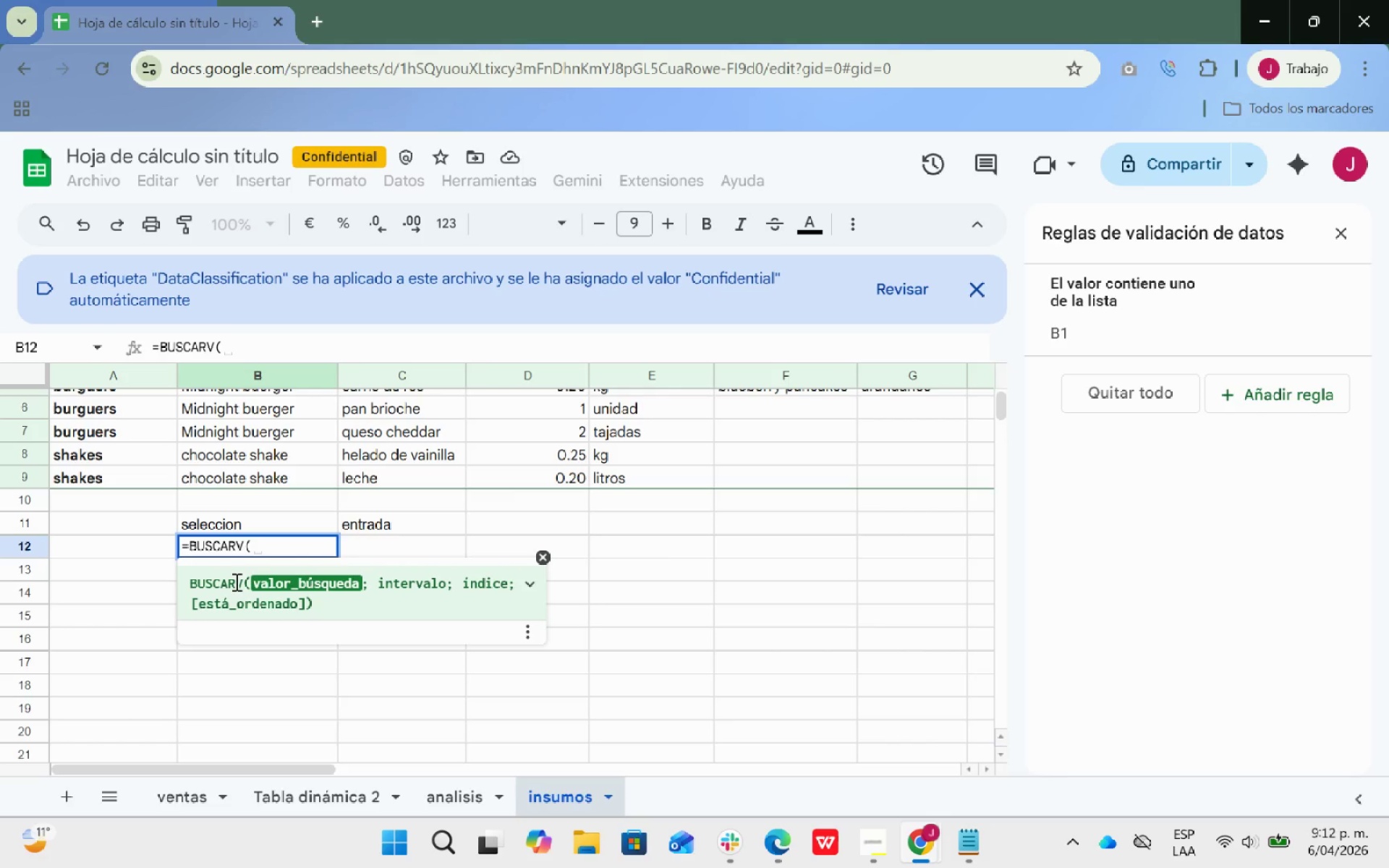 
wait(5.75)
 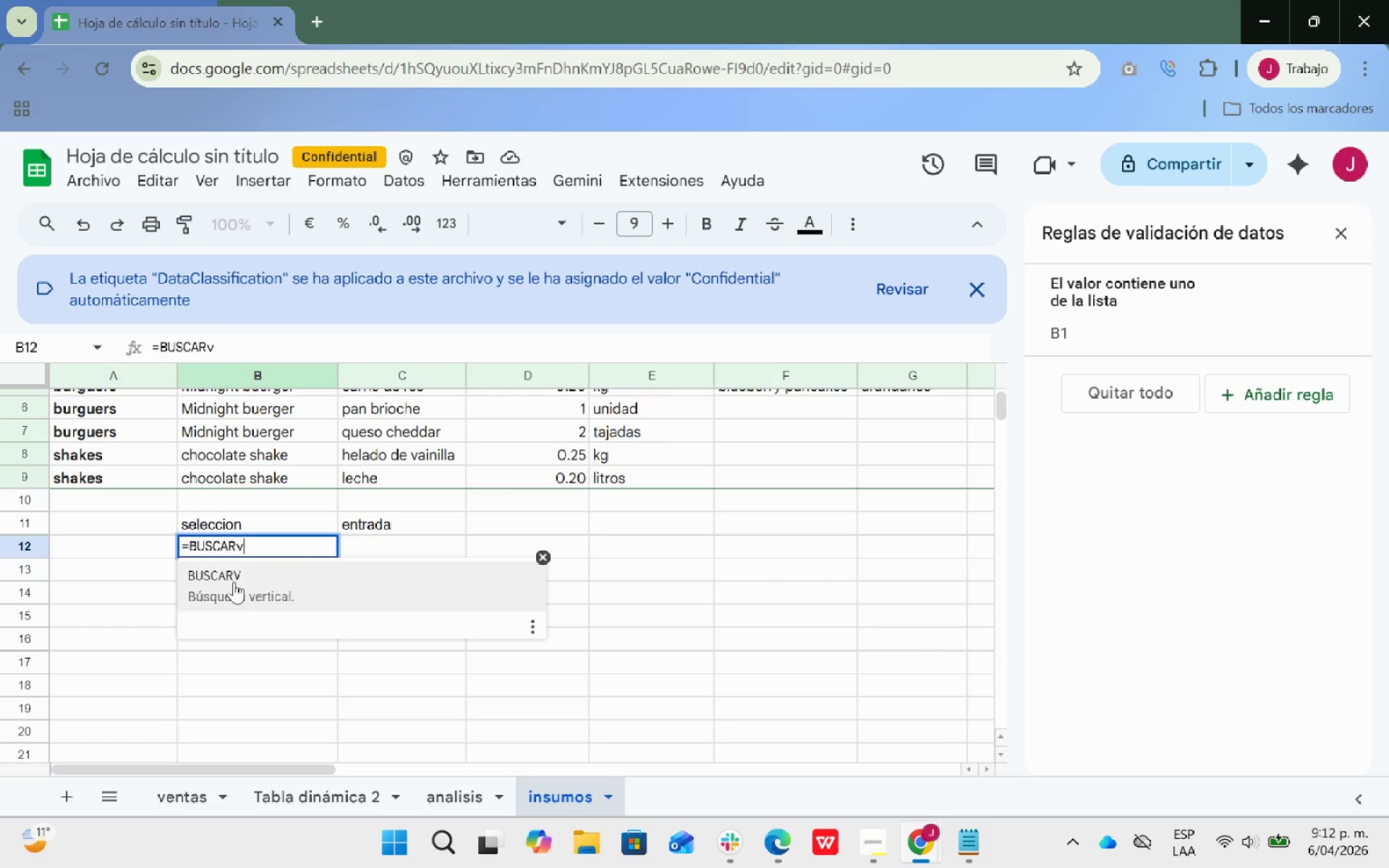 
key(CapsLock)
 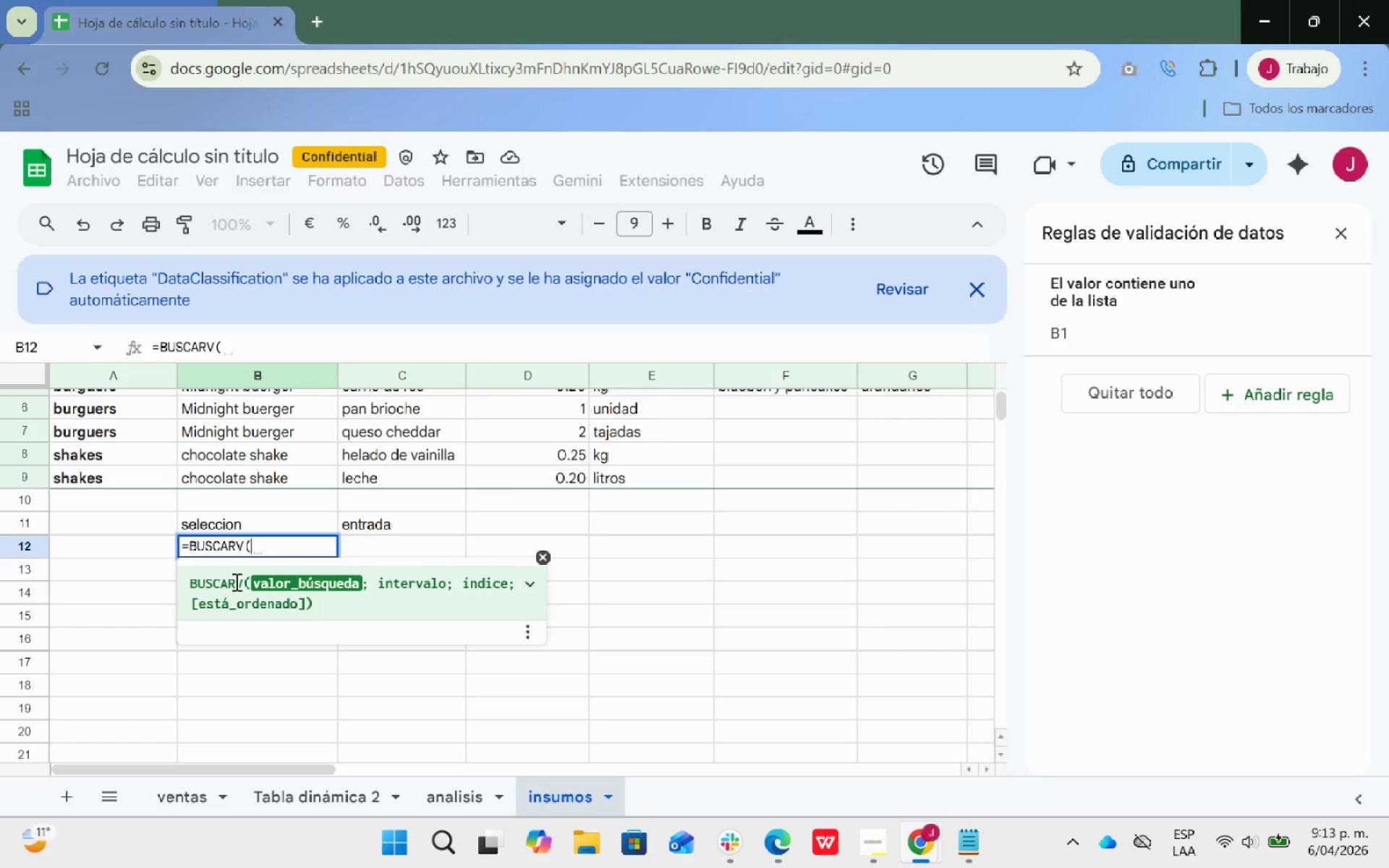 
wait(15.64)
 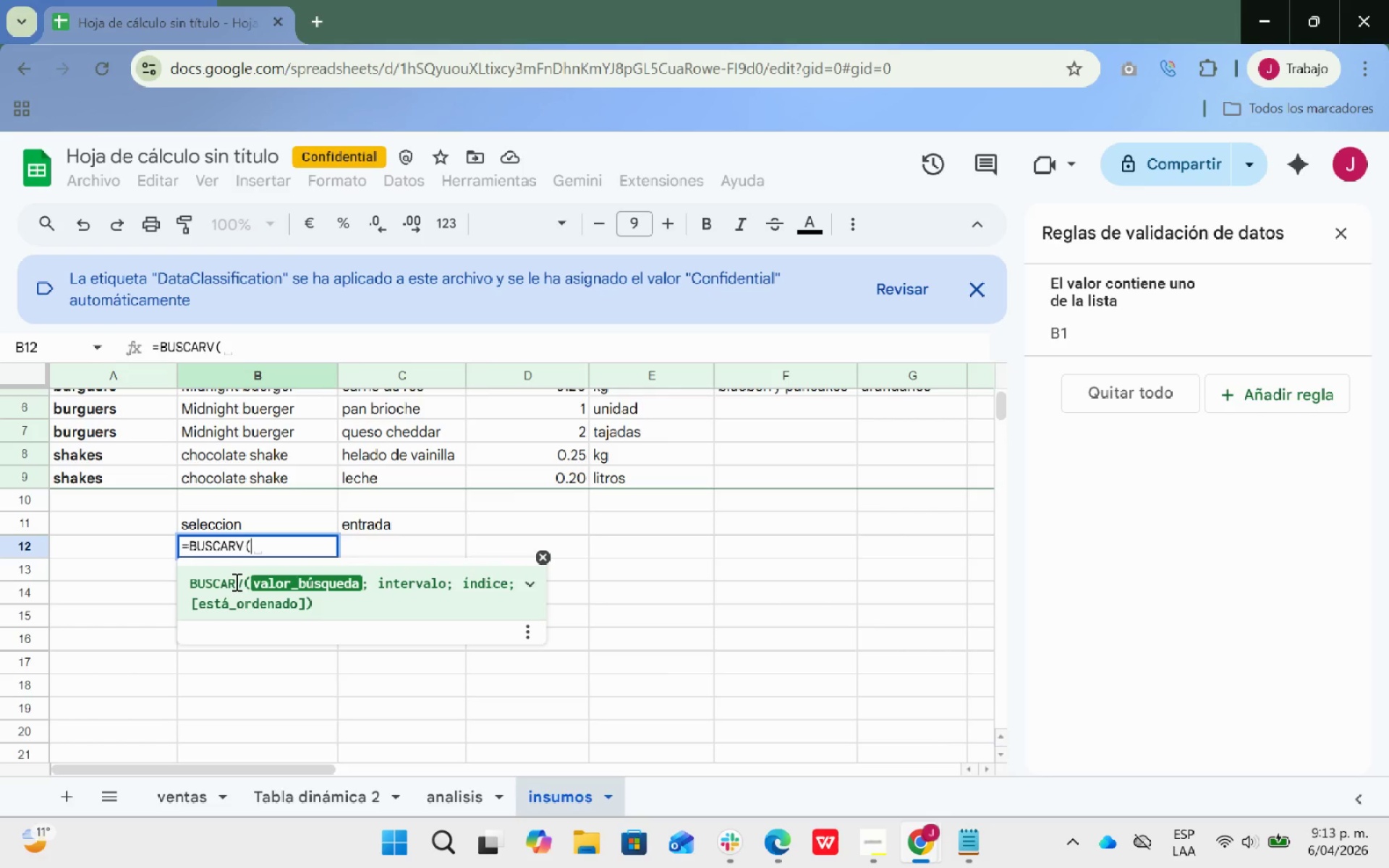 
type(B11)
 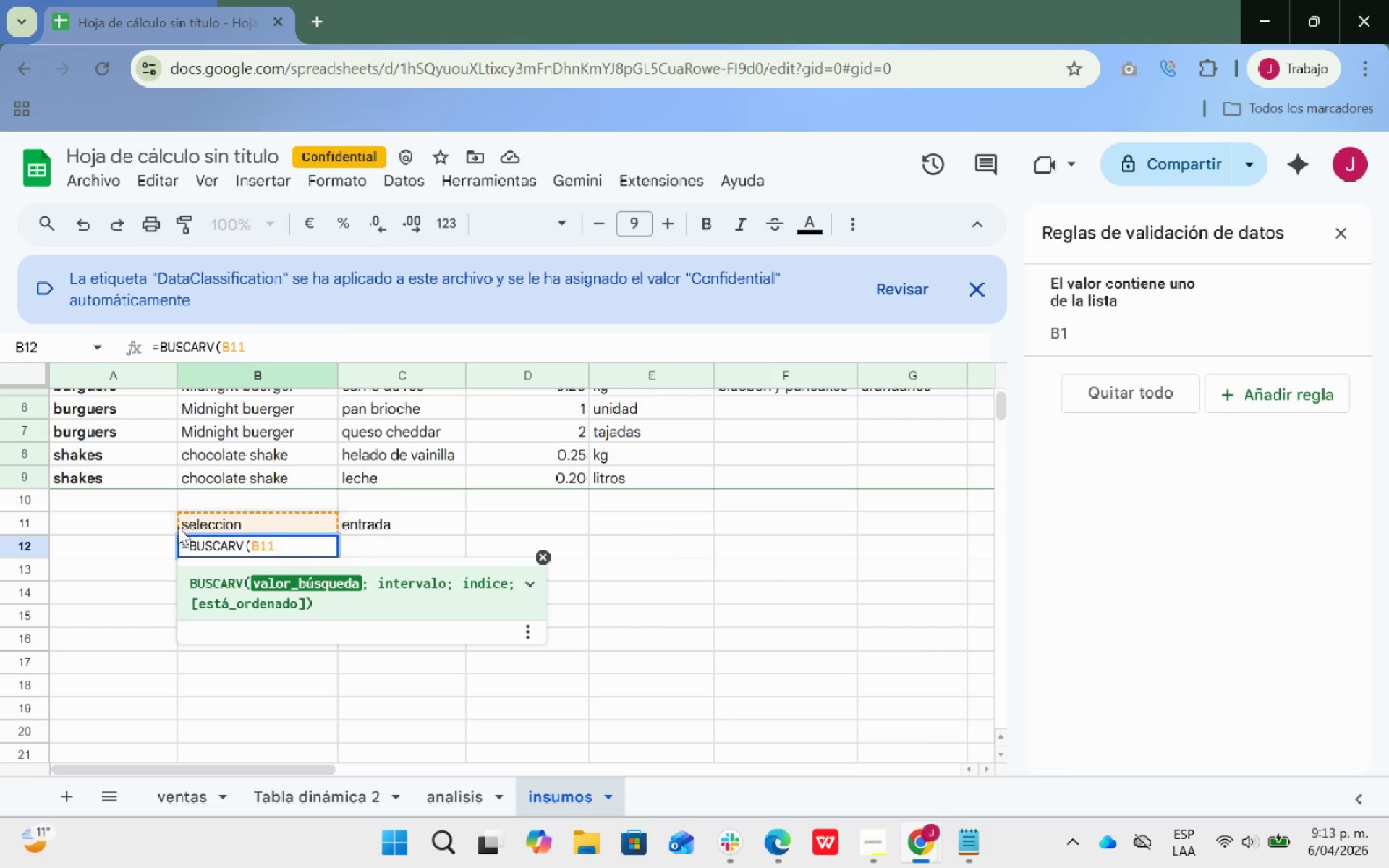 
wait(11.83)
 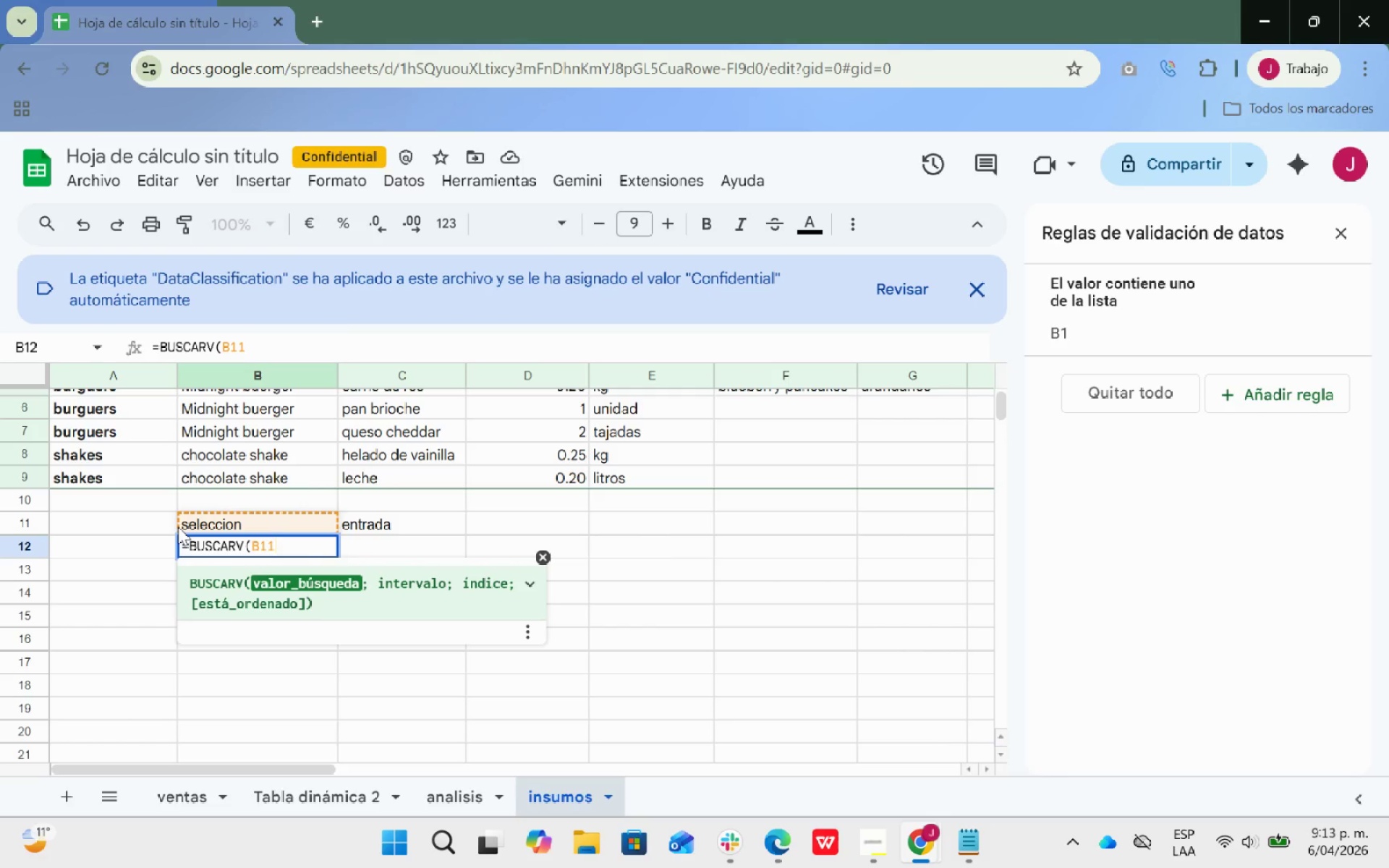 
scroll: coordinate [715, 498], scroll_direction: up, amount: 2.0
 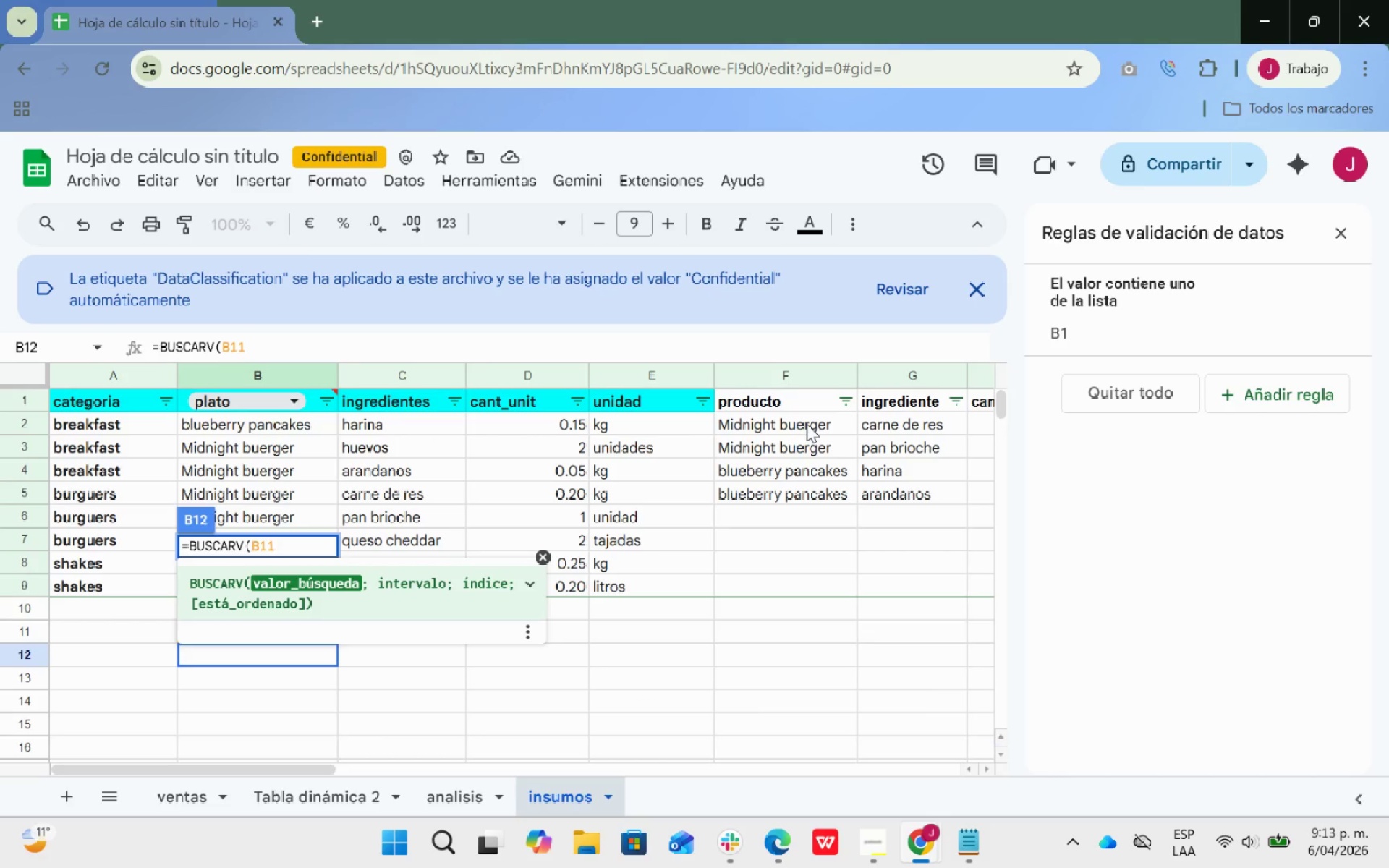 
wait(12.12)
 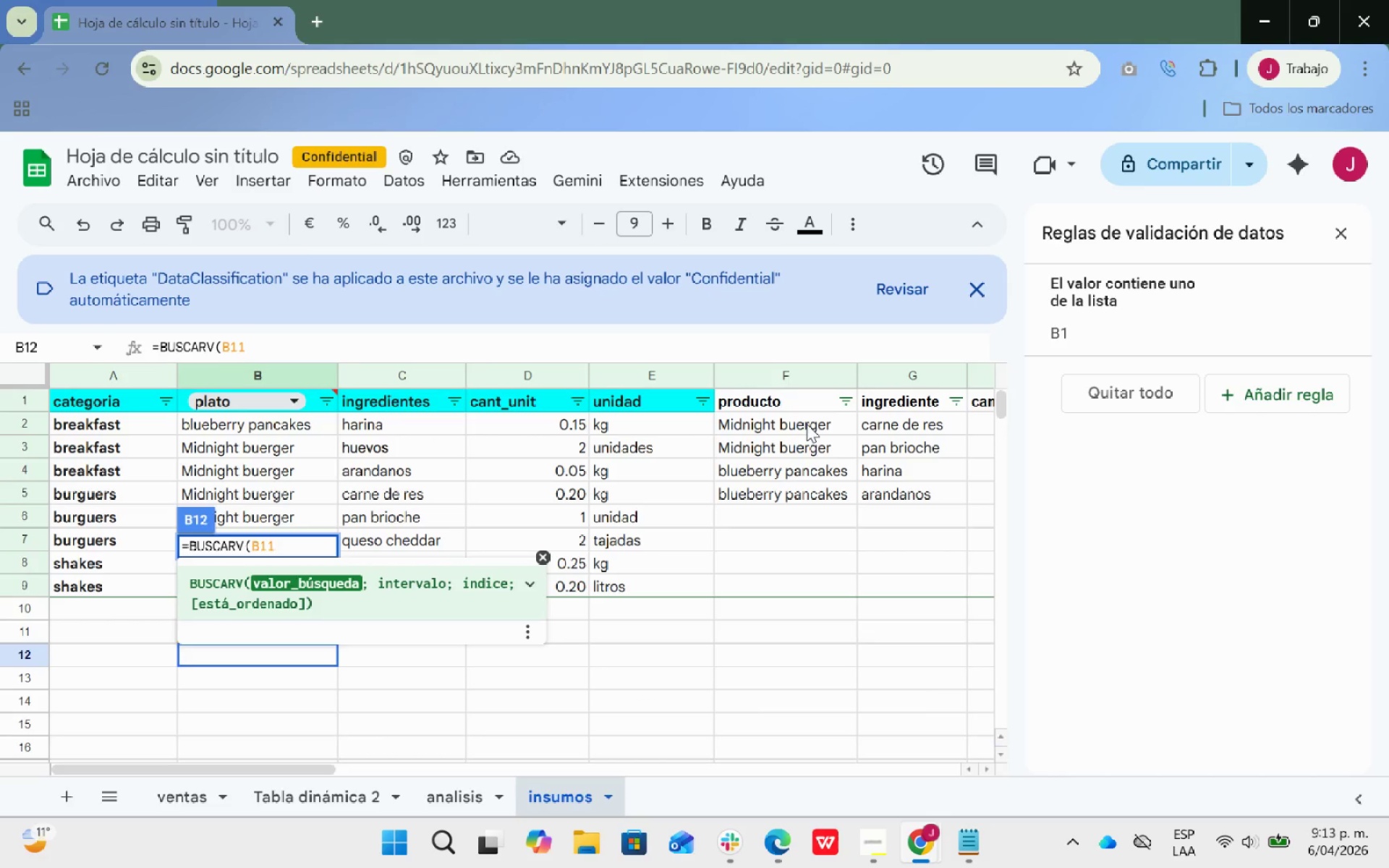 
type(<F2)
 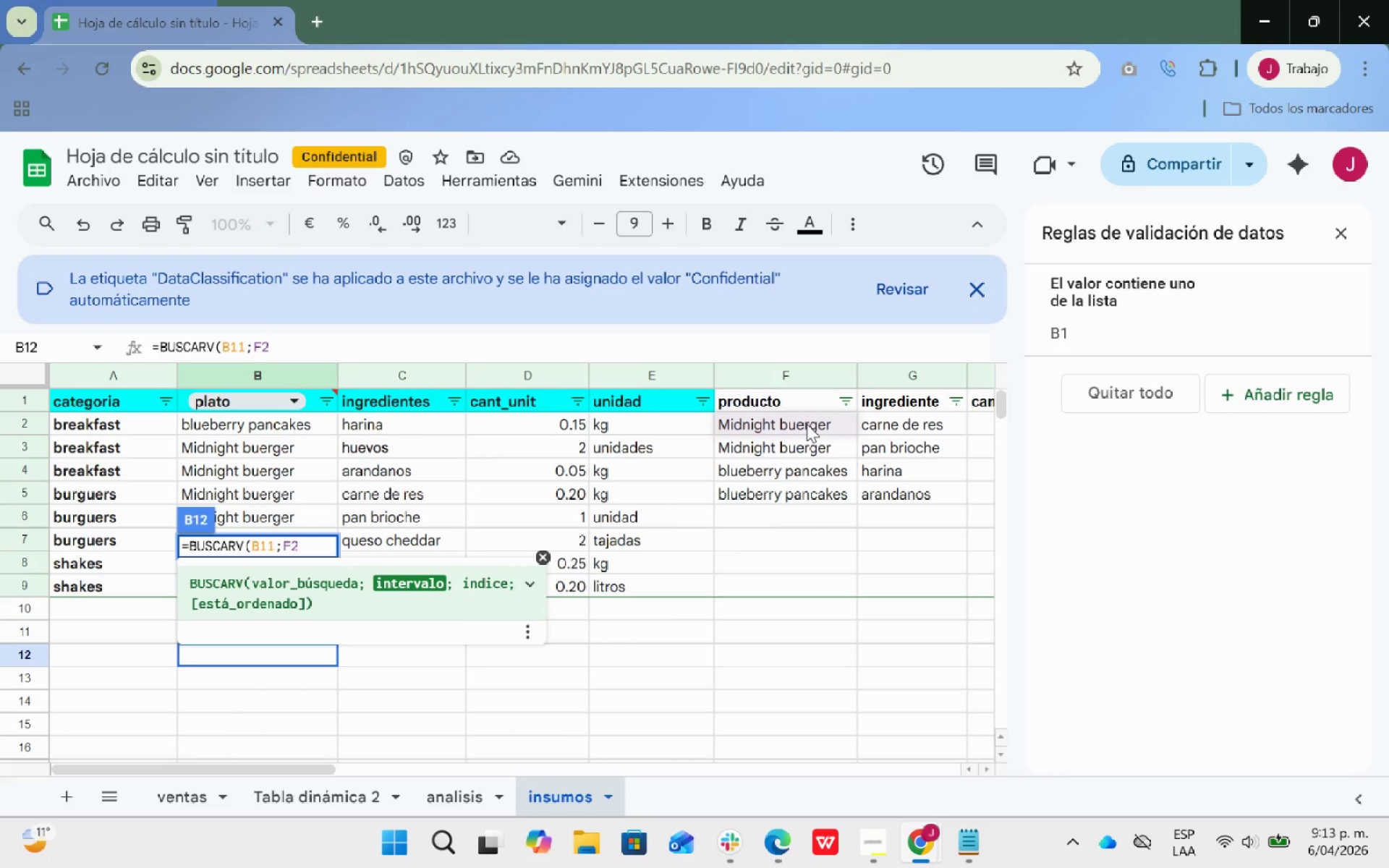 
key(Shift+ShiftRight)
 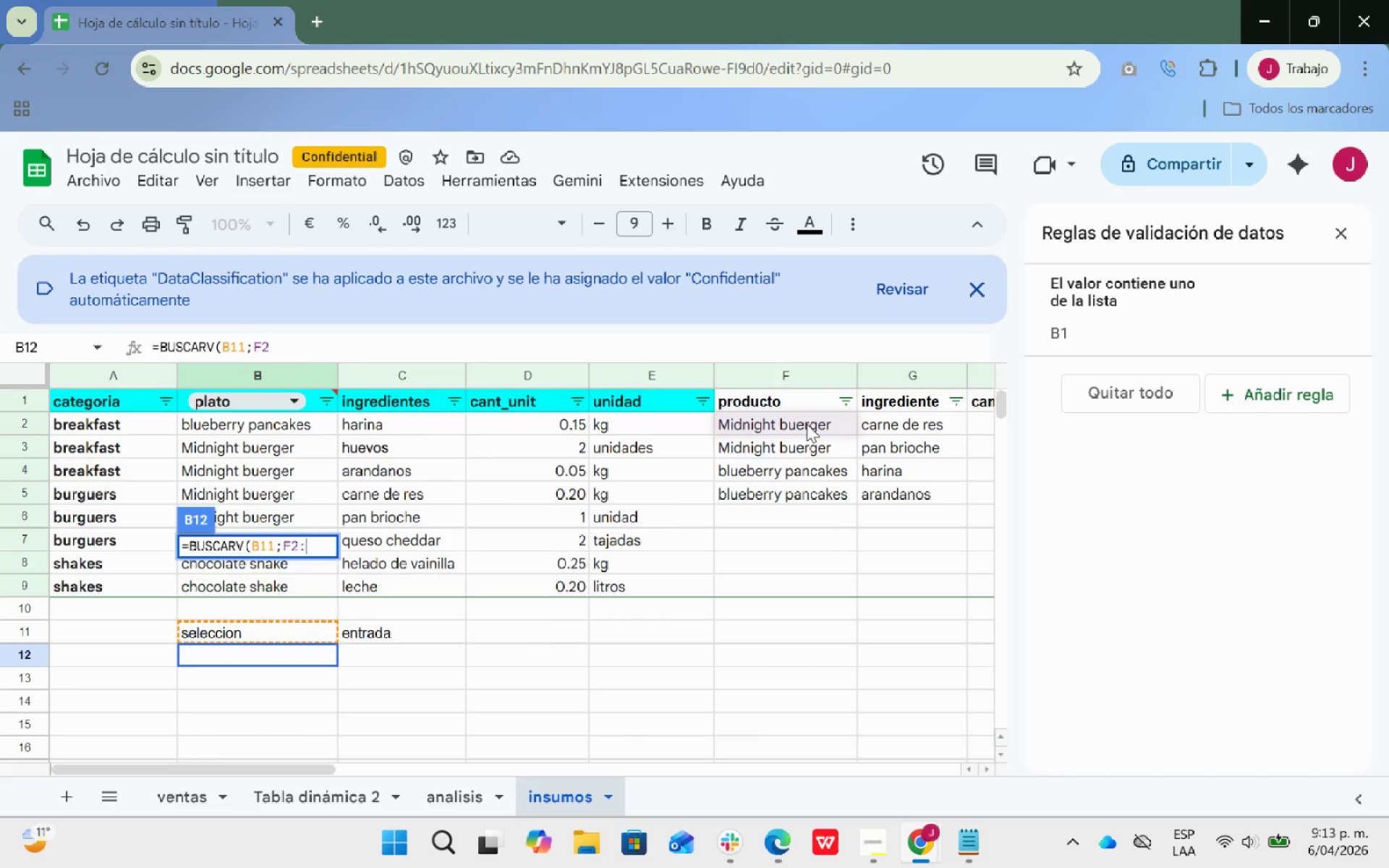 
key(Shift+Period)
 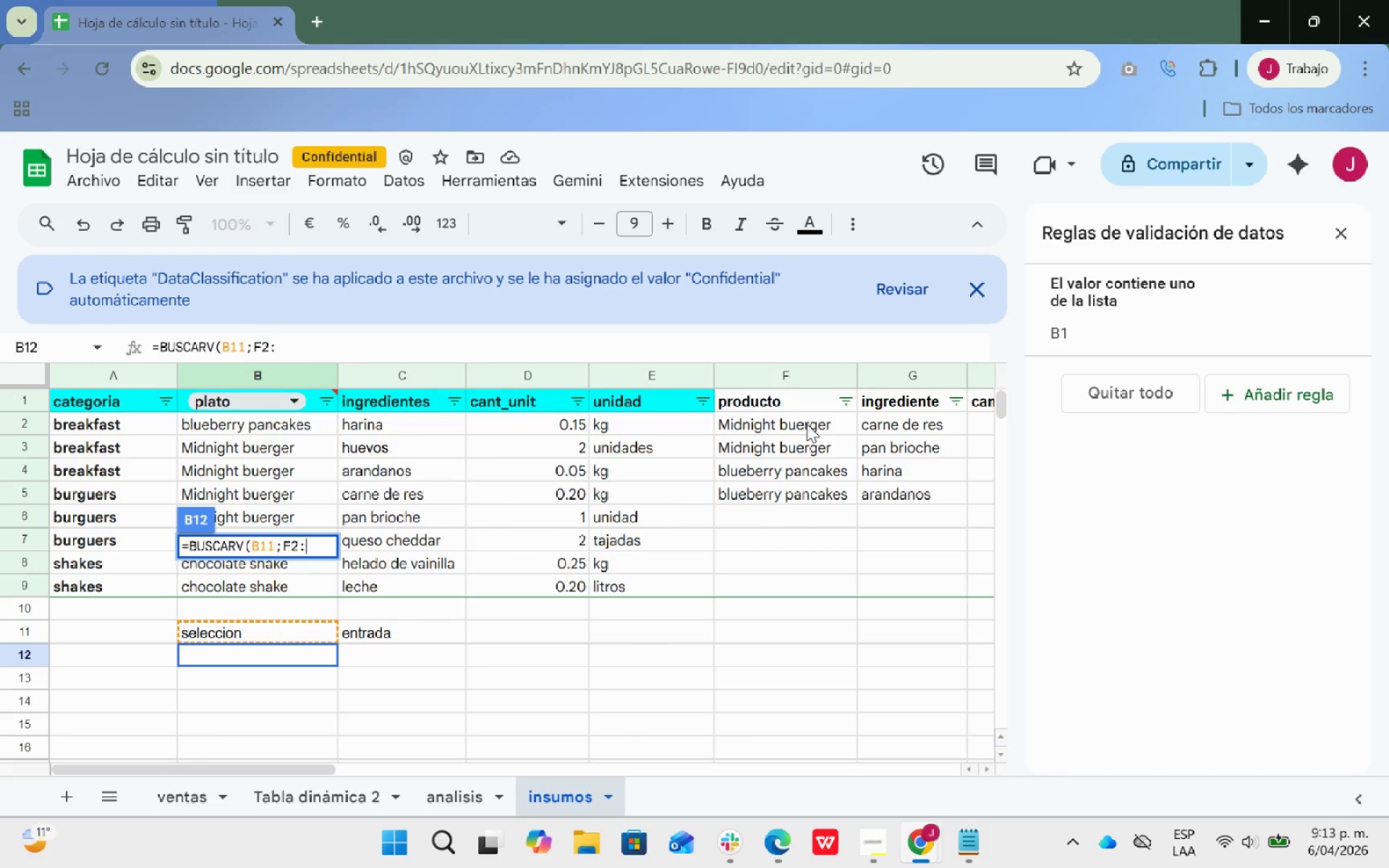 
wait(10.44)
 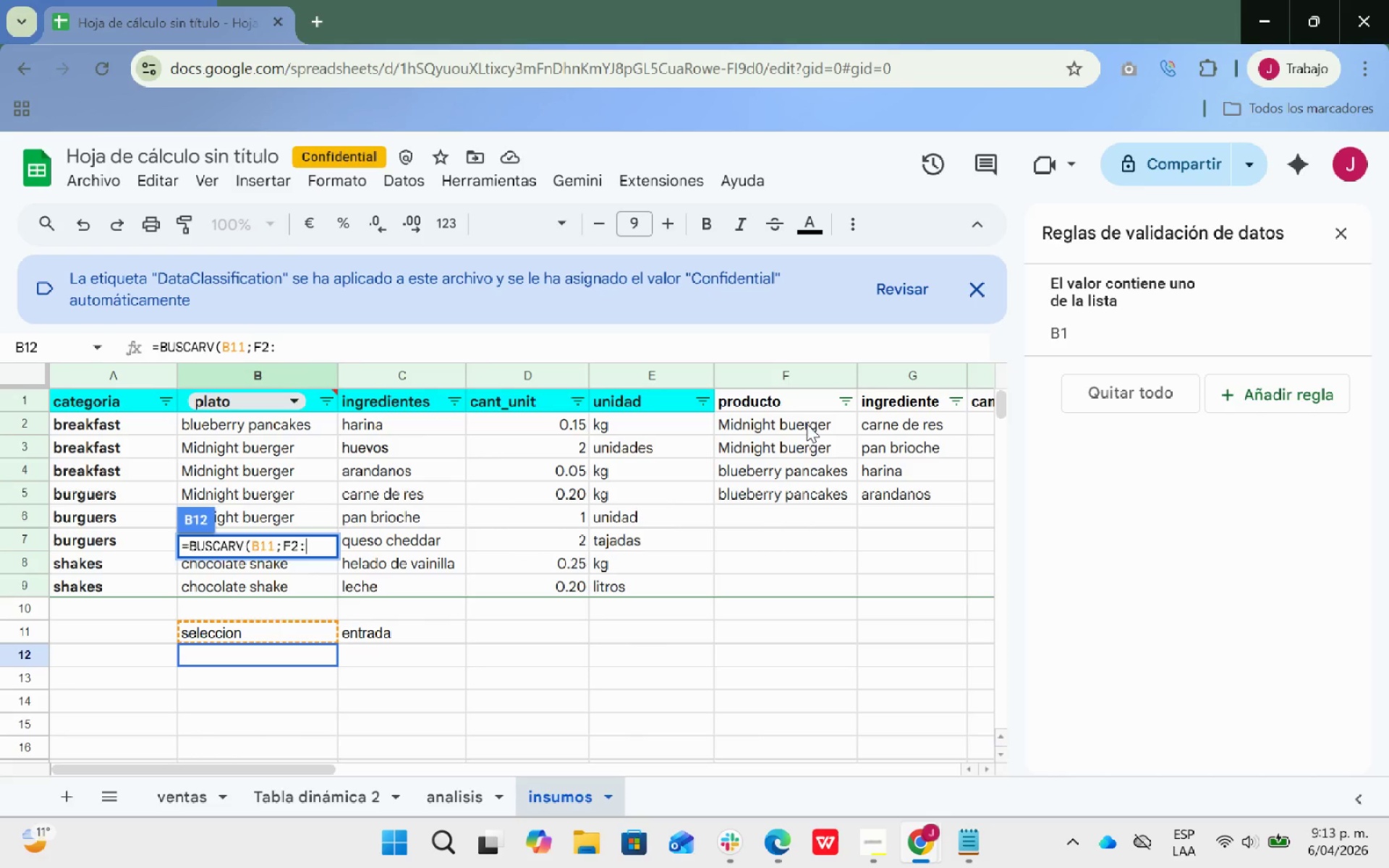 
key(I)
 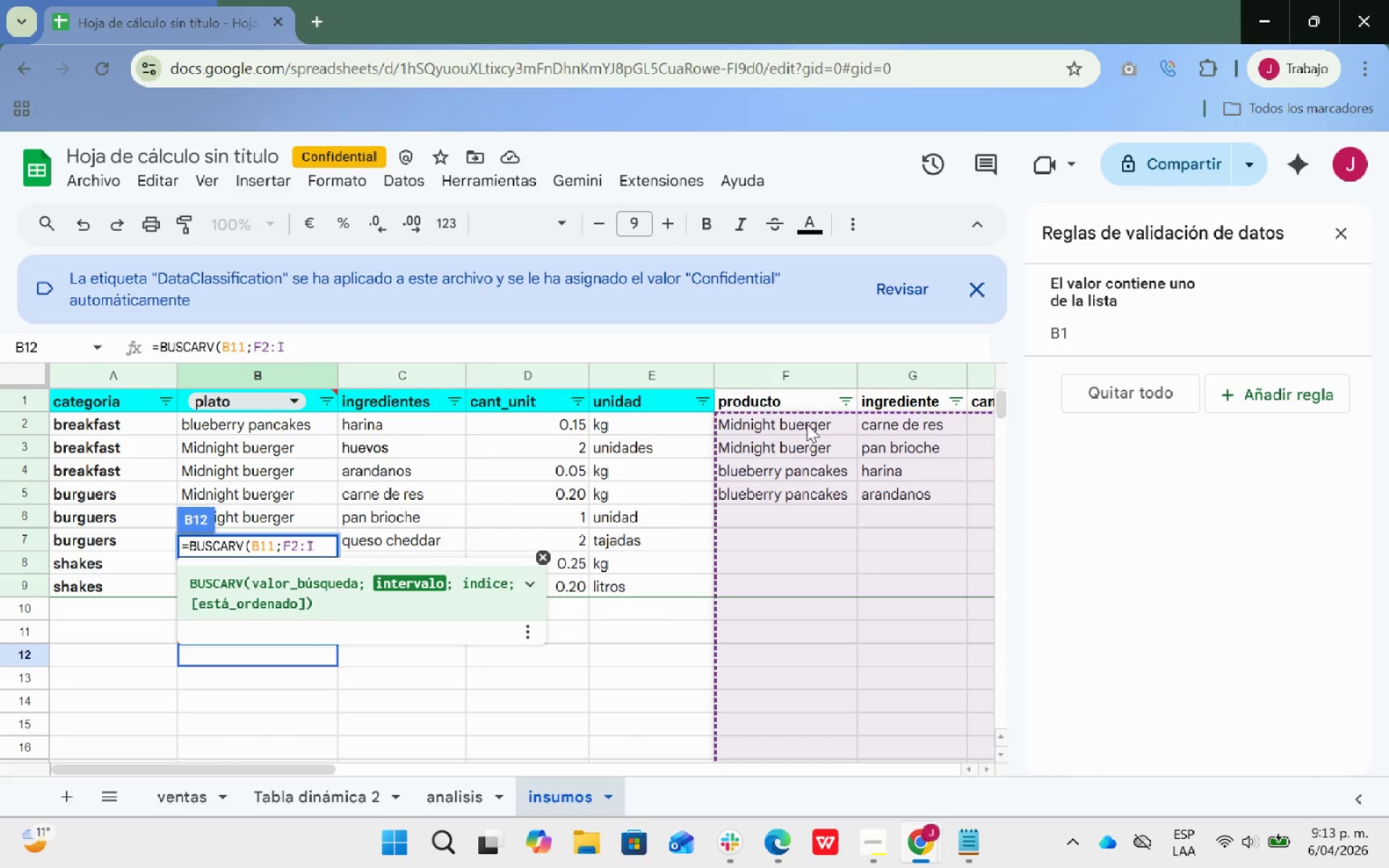 
key(Backspace)
 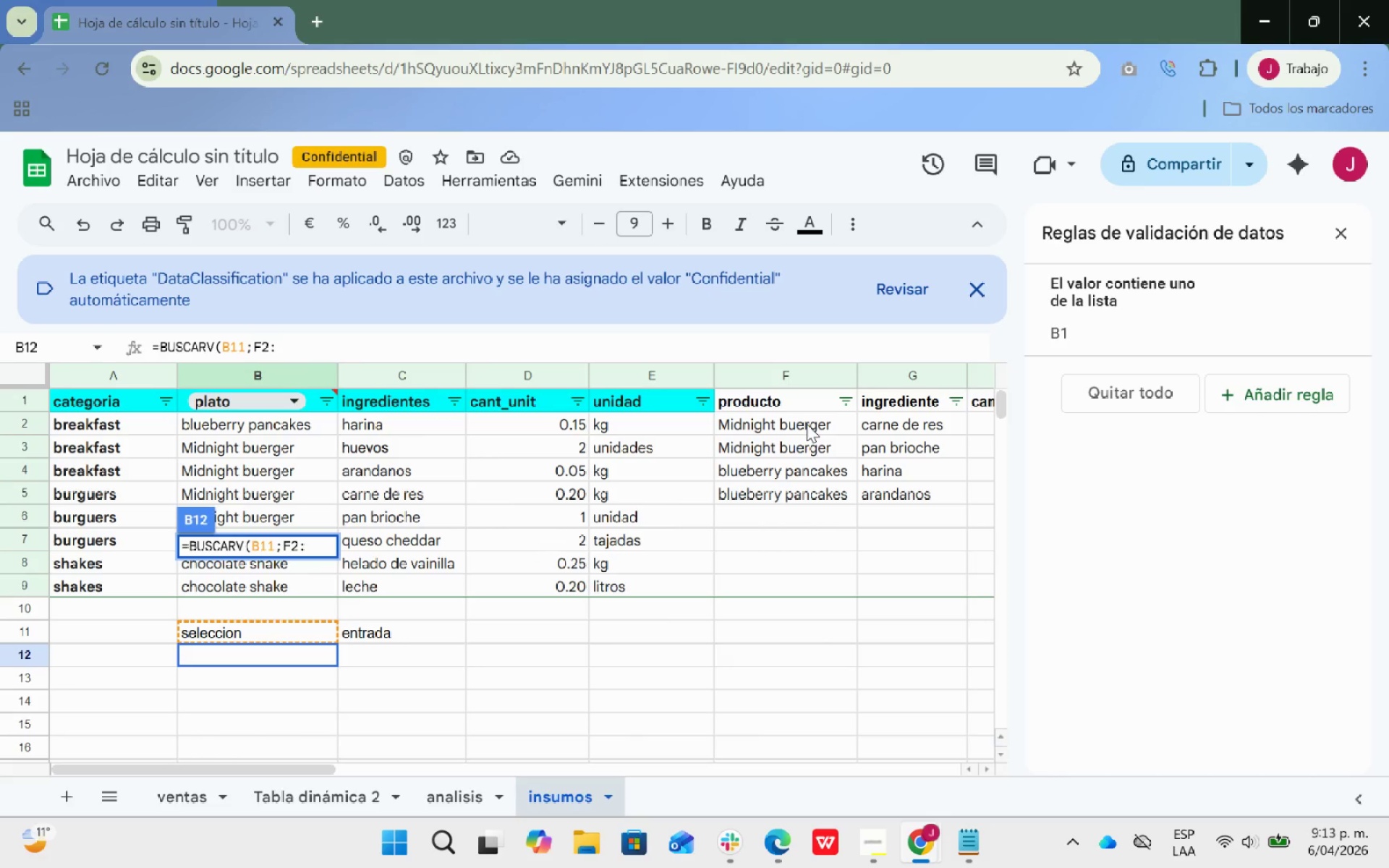 
key(Backslash)
 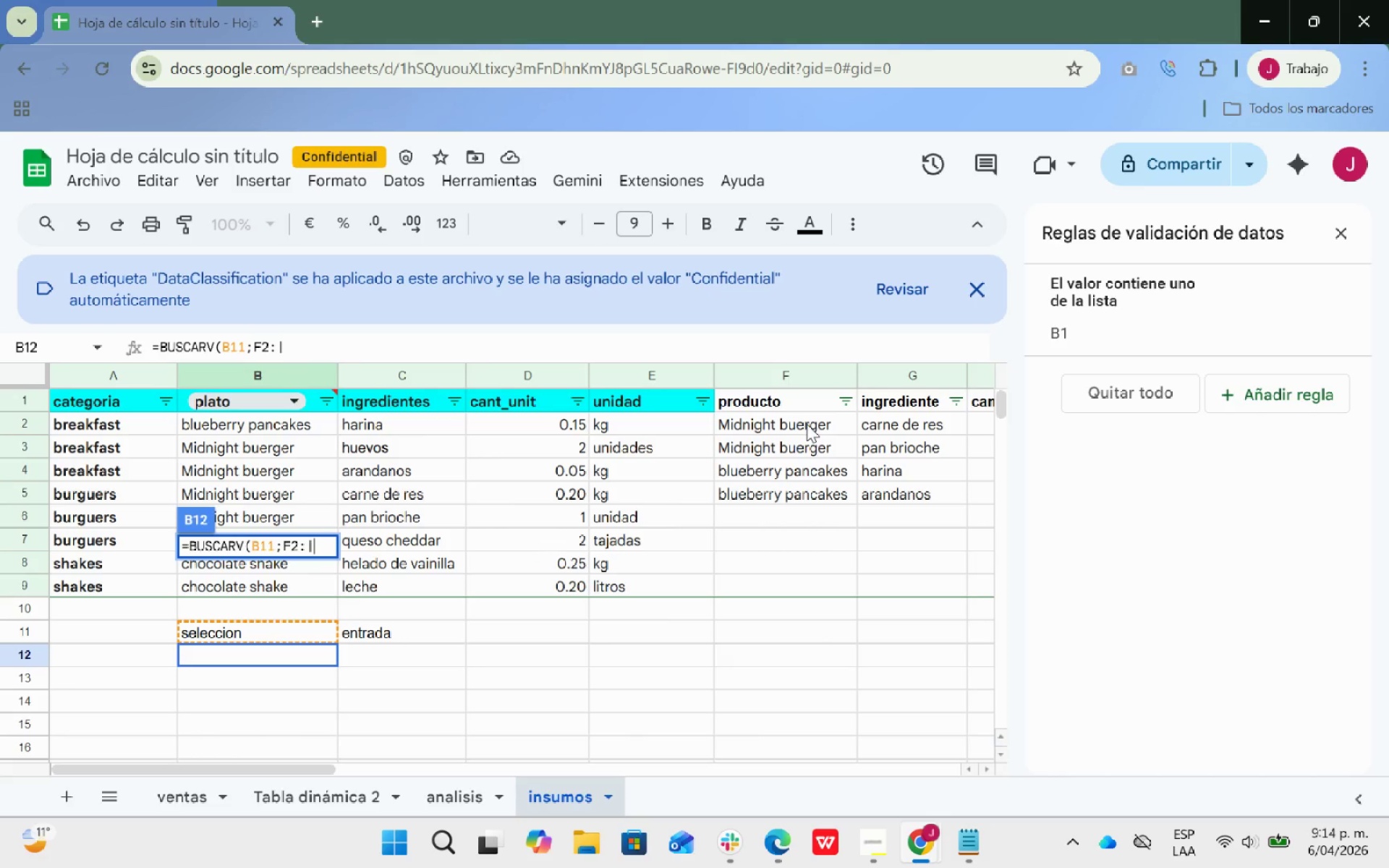 
type(10)
 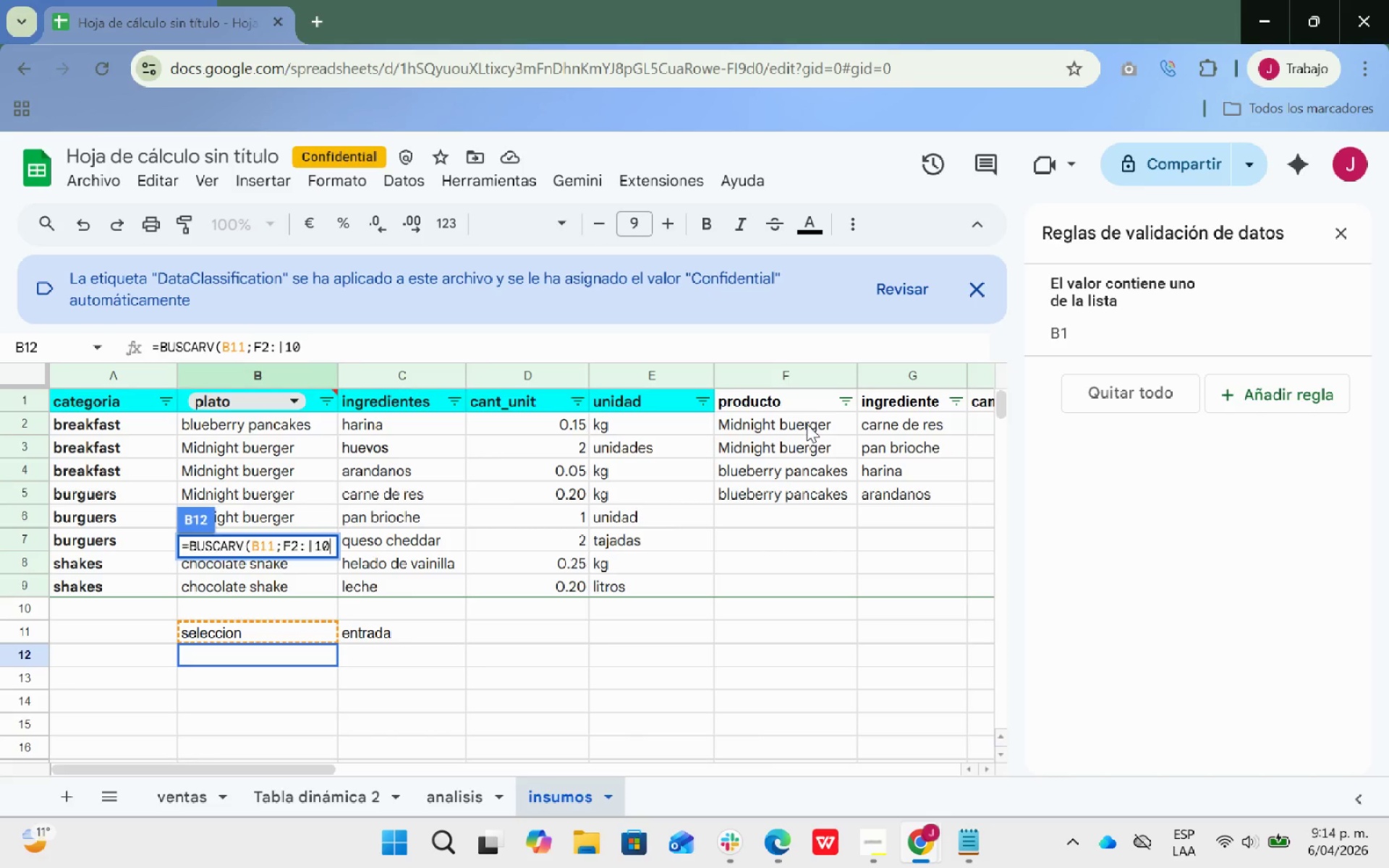 
key(Shift+Comma)
 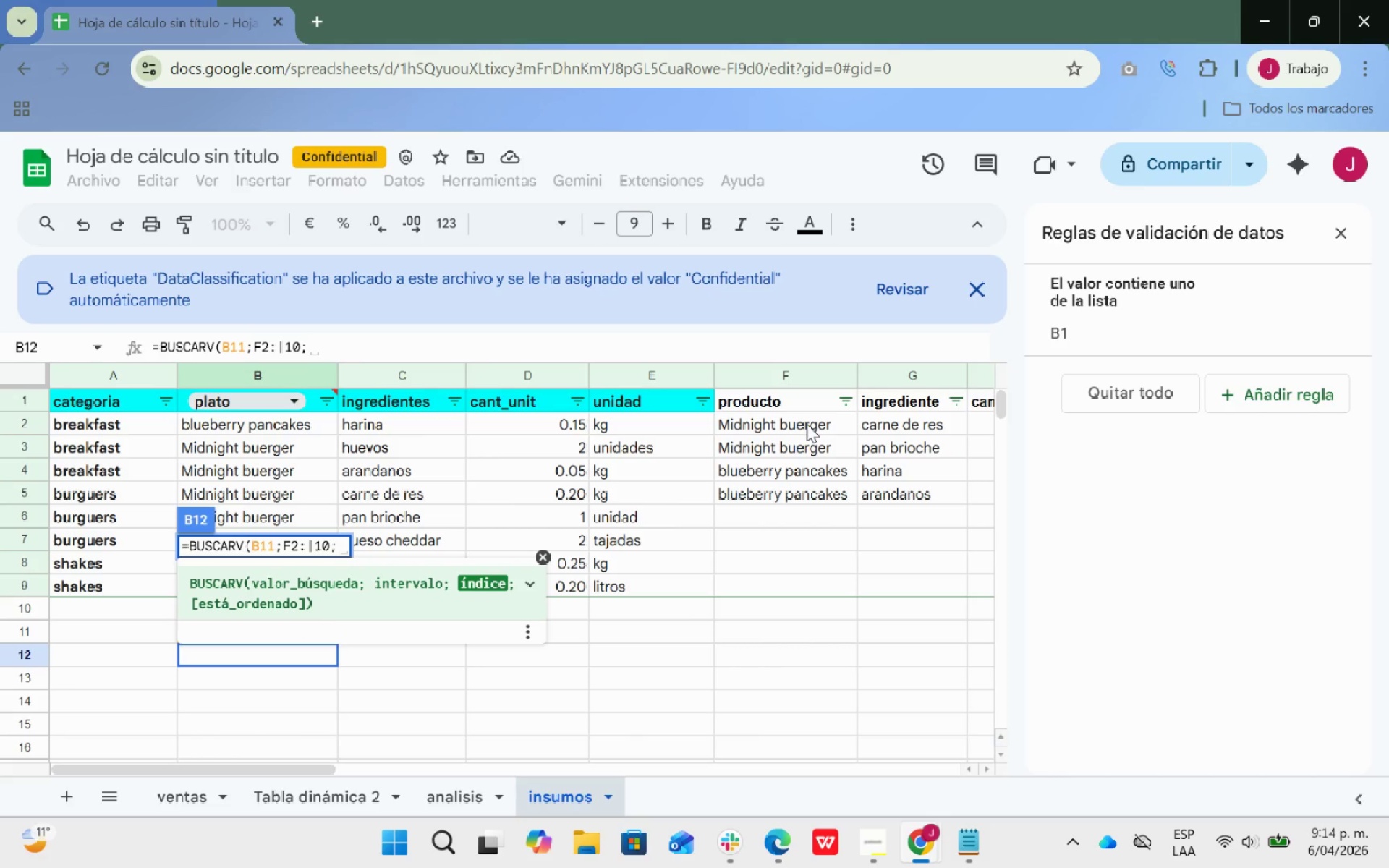 
key(3)
 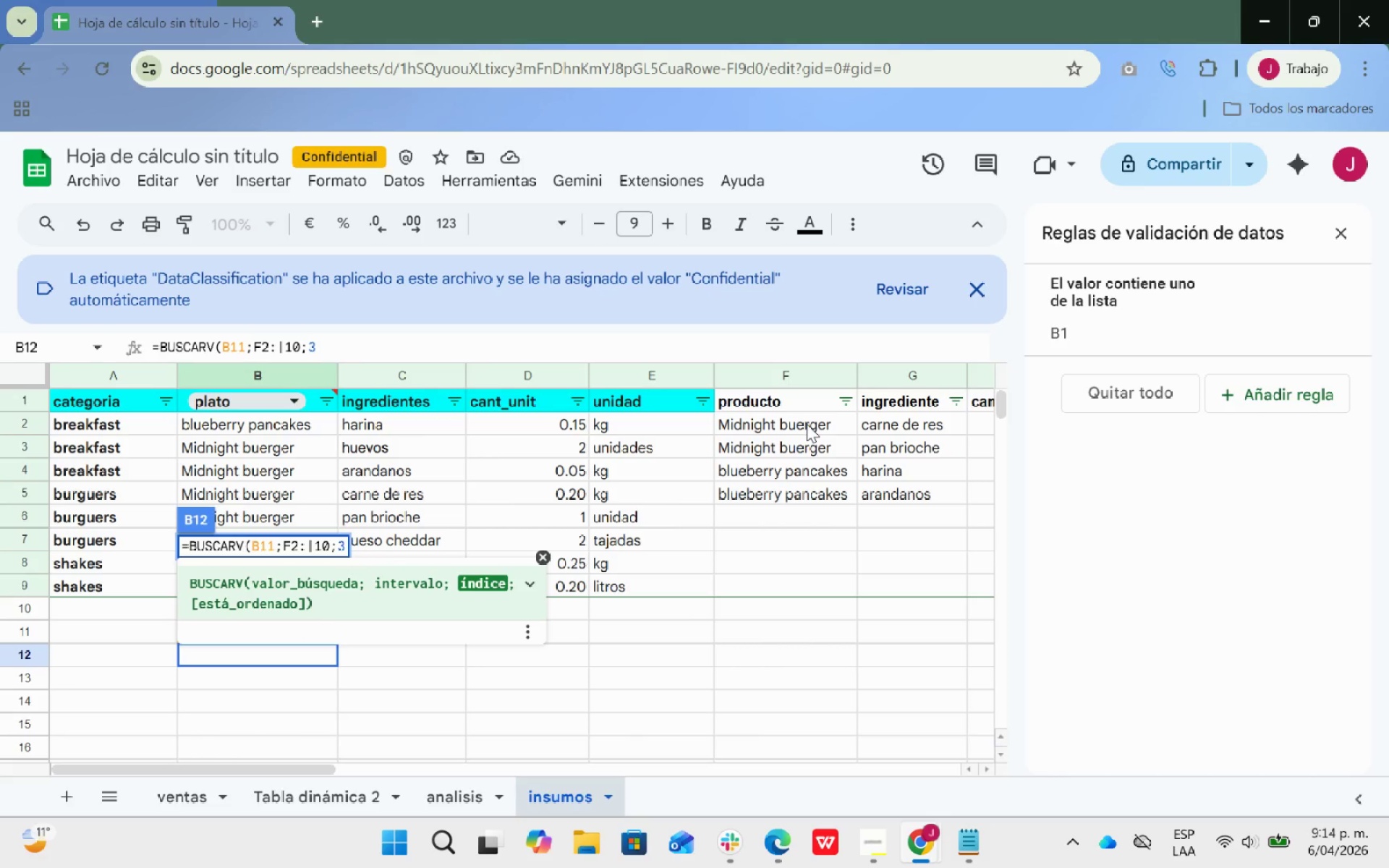 
key(Shift+Comma)
 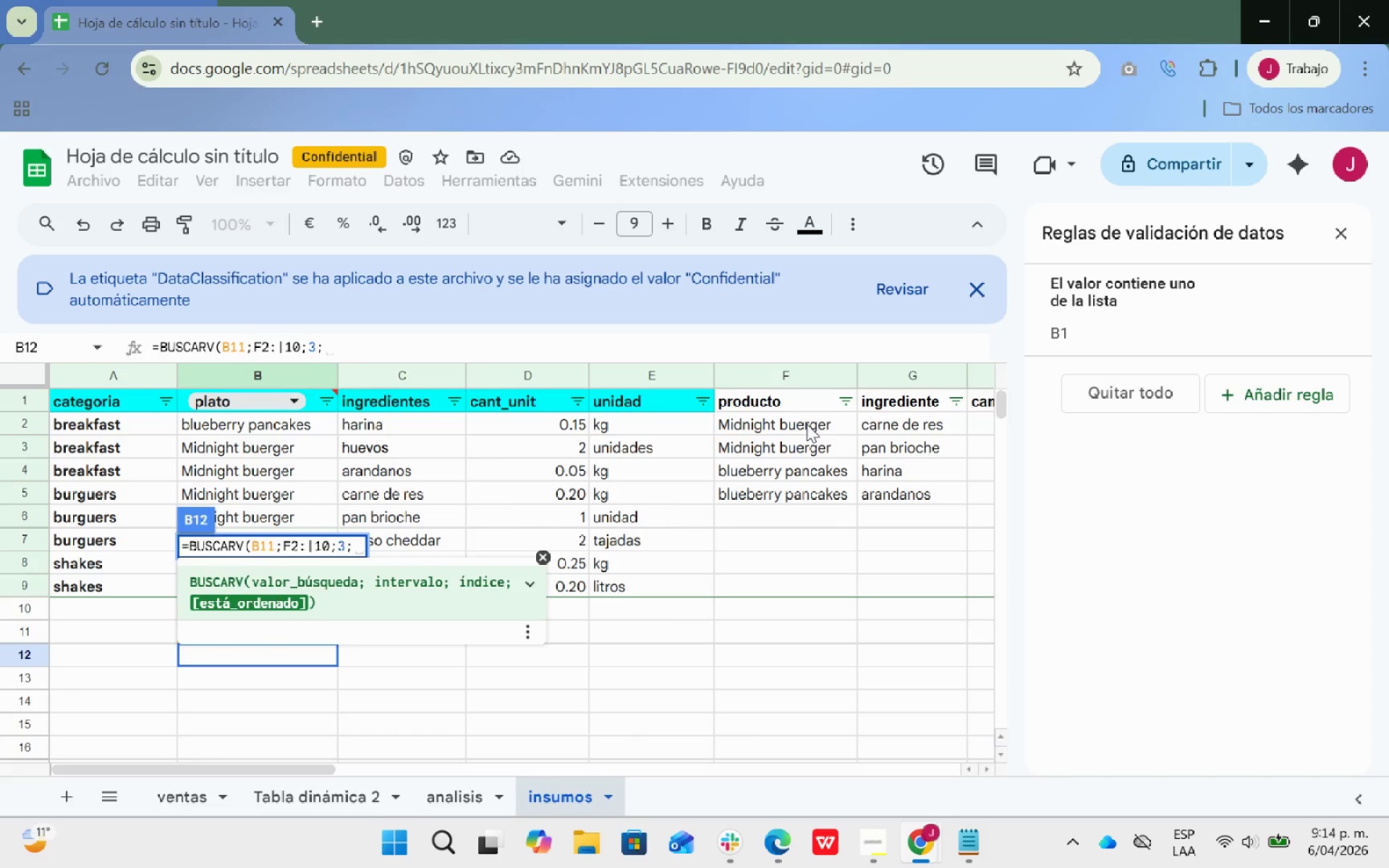 
wait(5.31)
 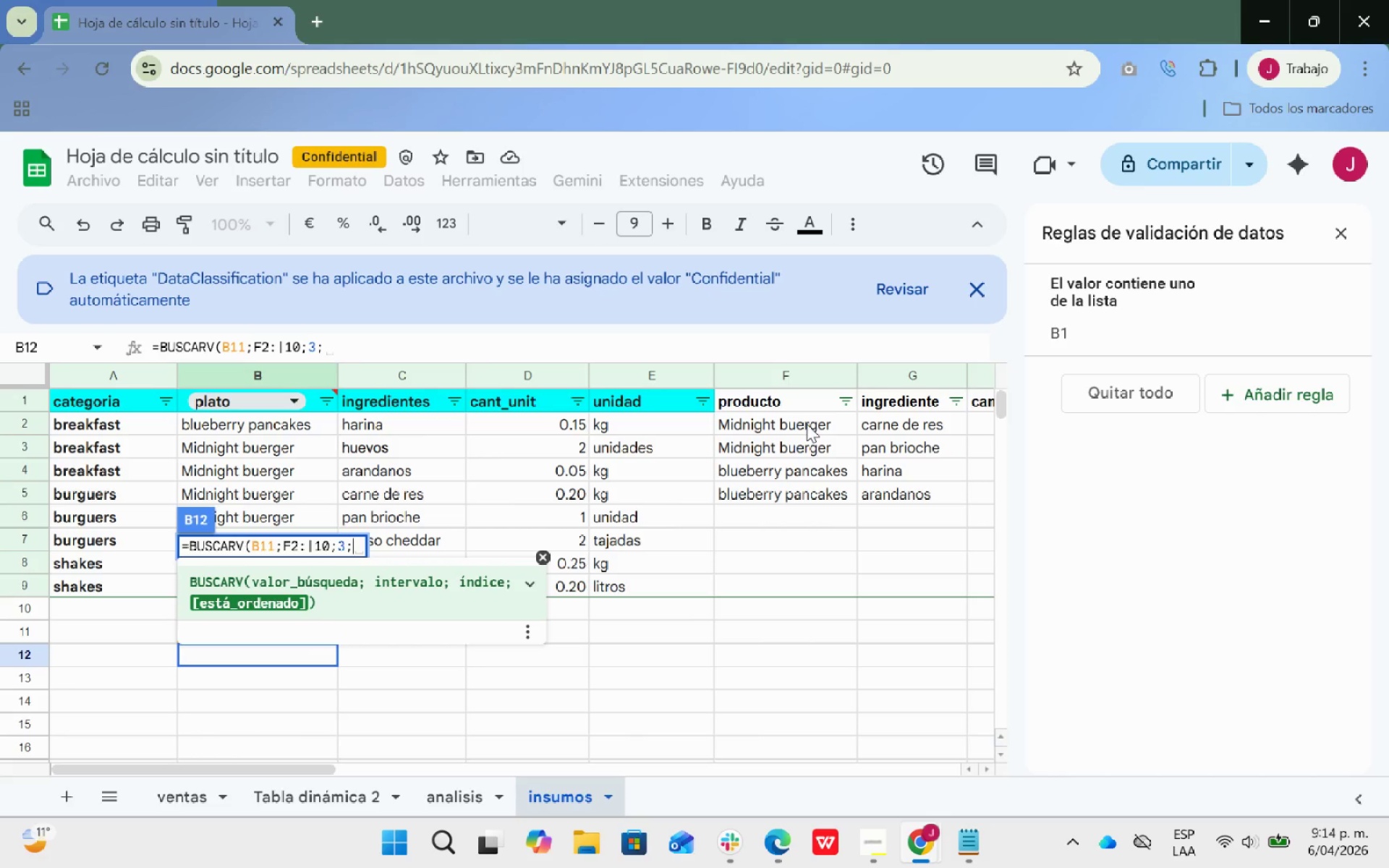 
type(FALSO)
 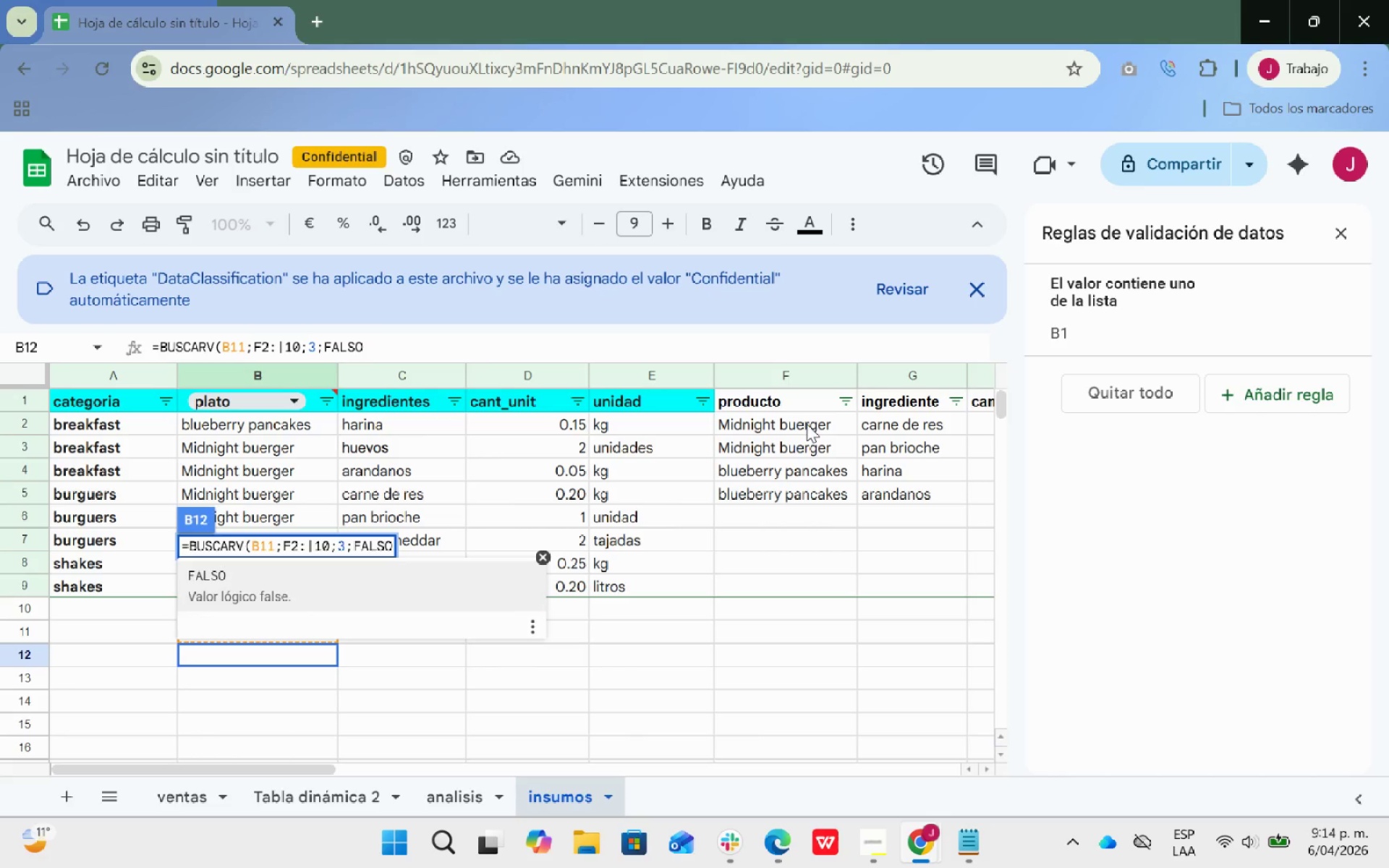 
key(Shift+ShiftRight)
 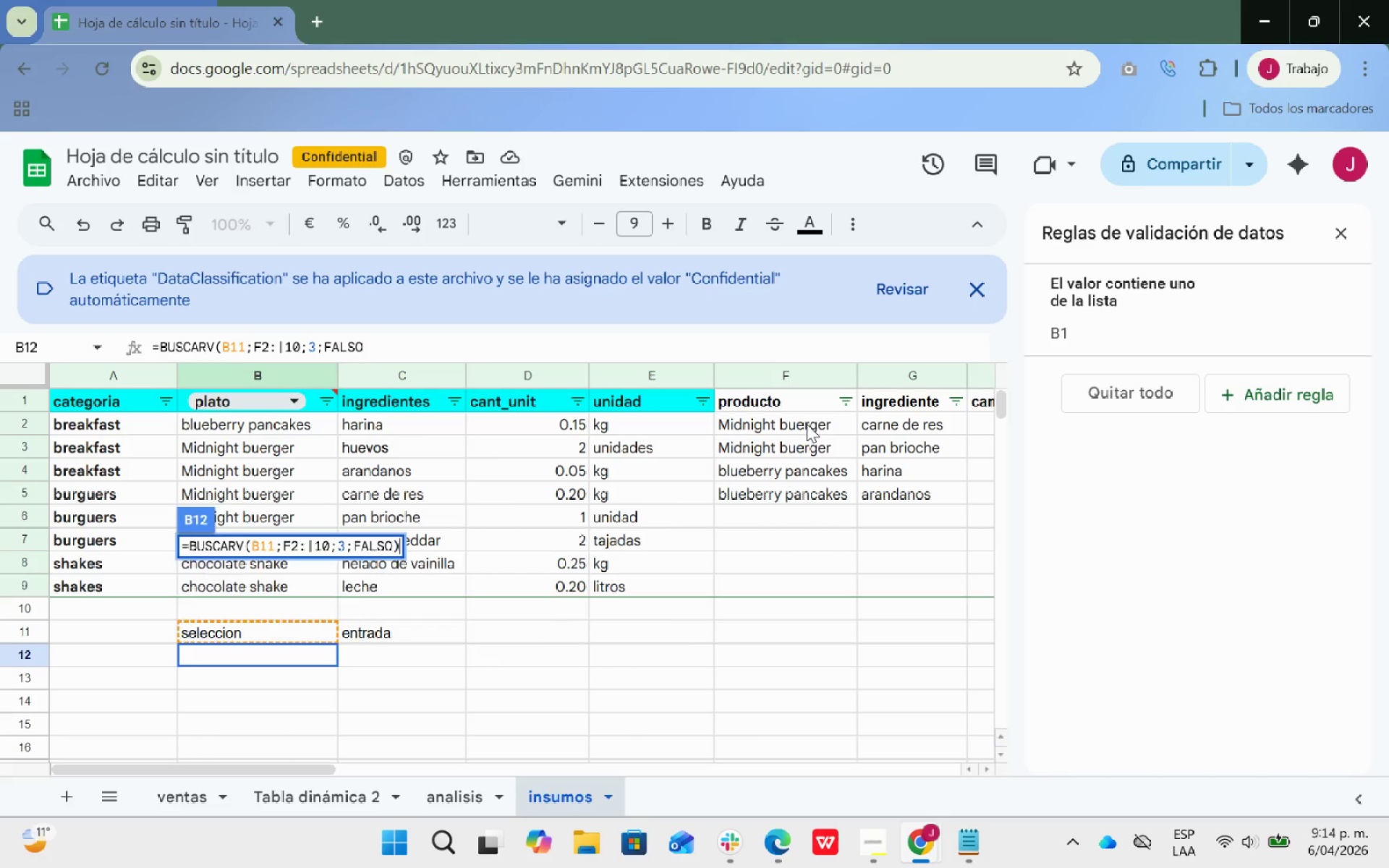 
key(Shift+9)
 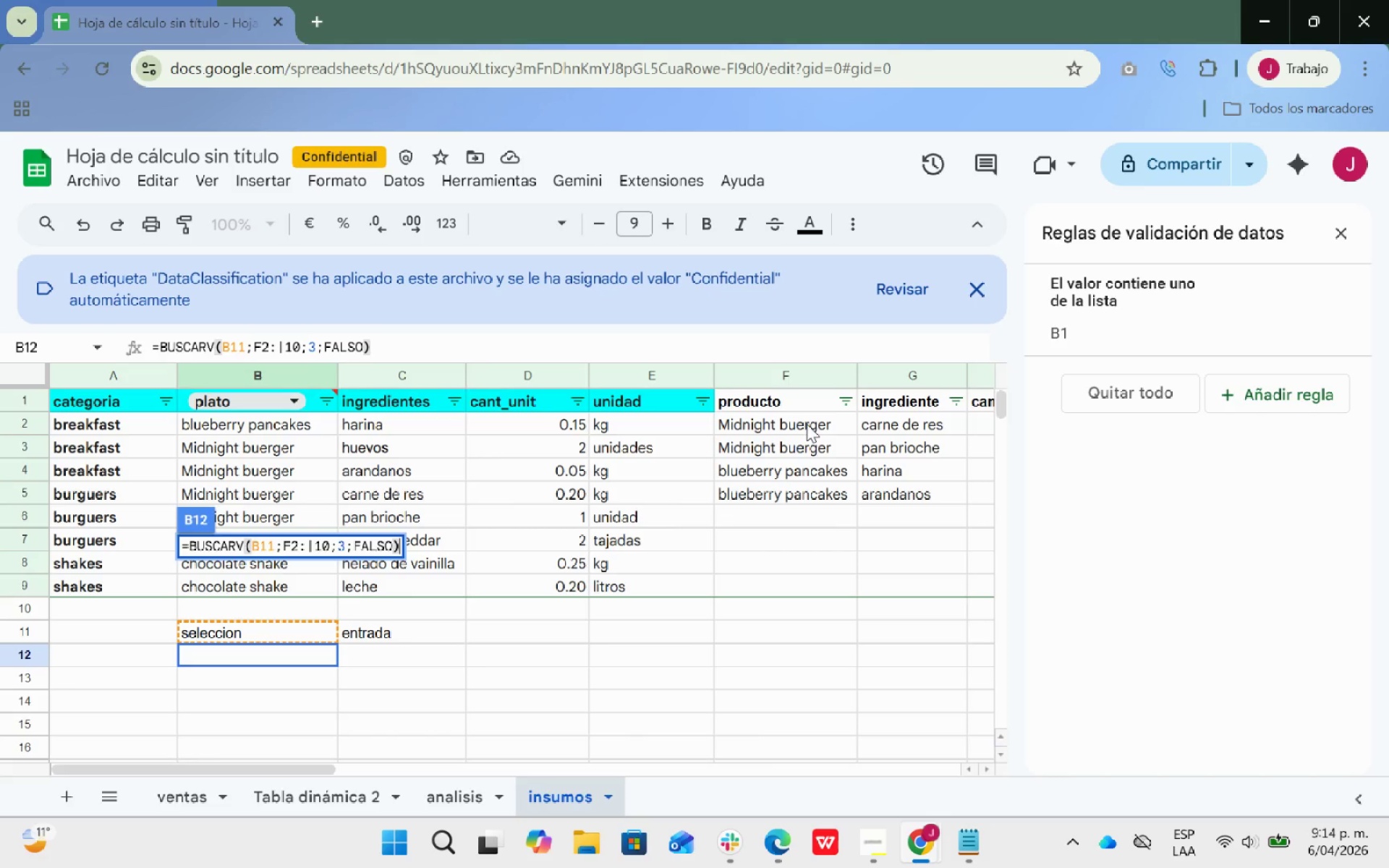 
key(Space)
 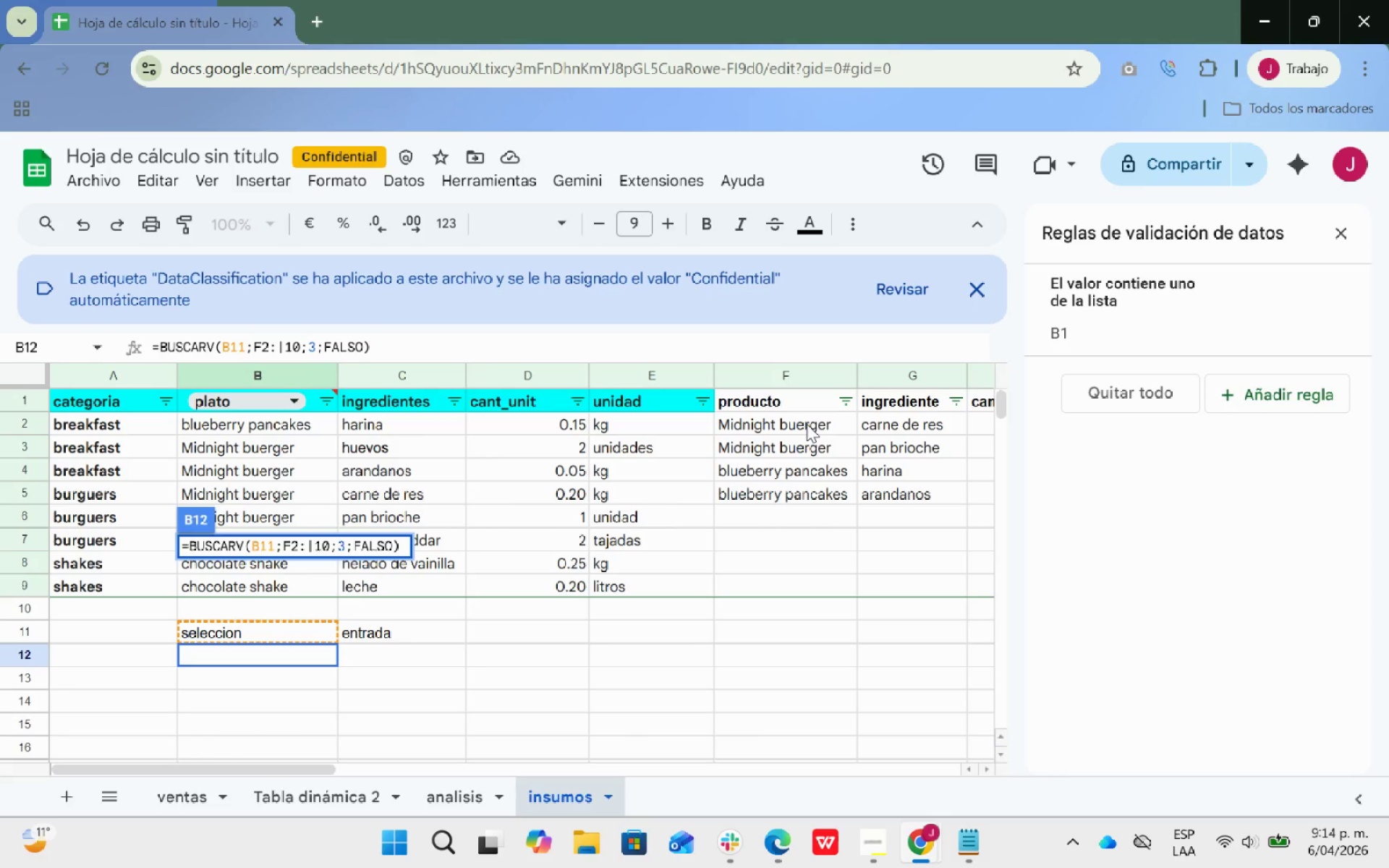 
key(Shift+ShiftLeft)
 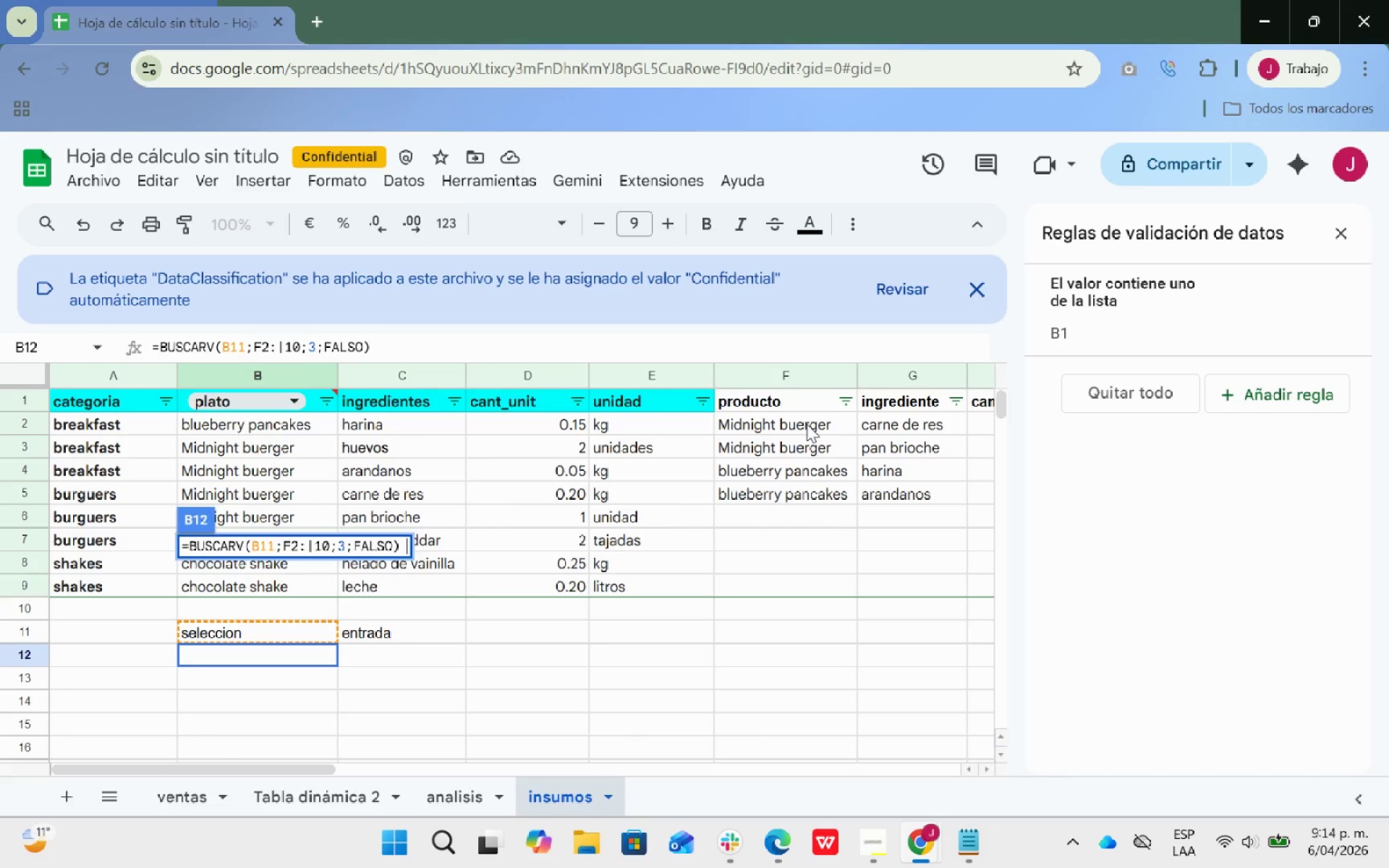 
key(Shift+Equal)
 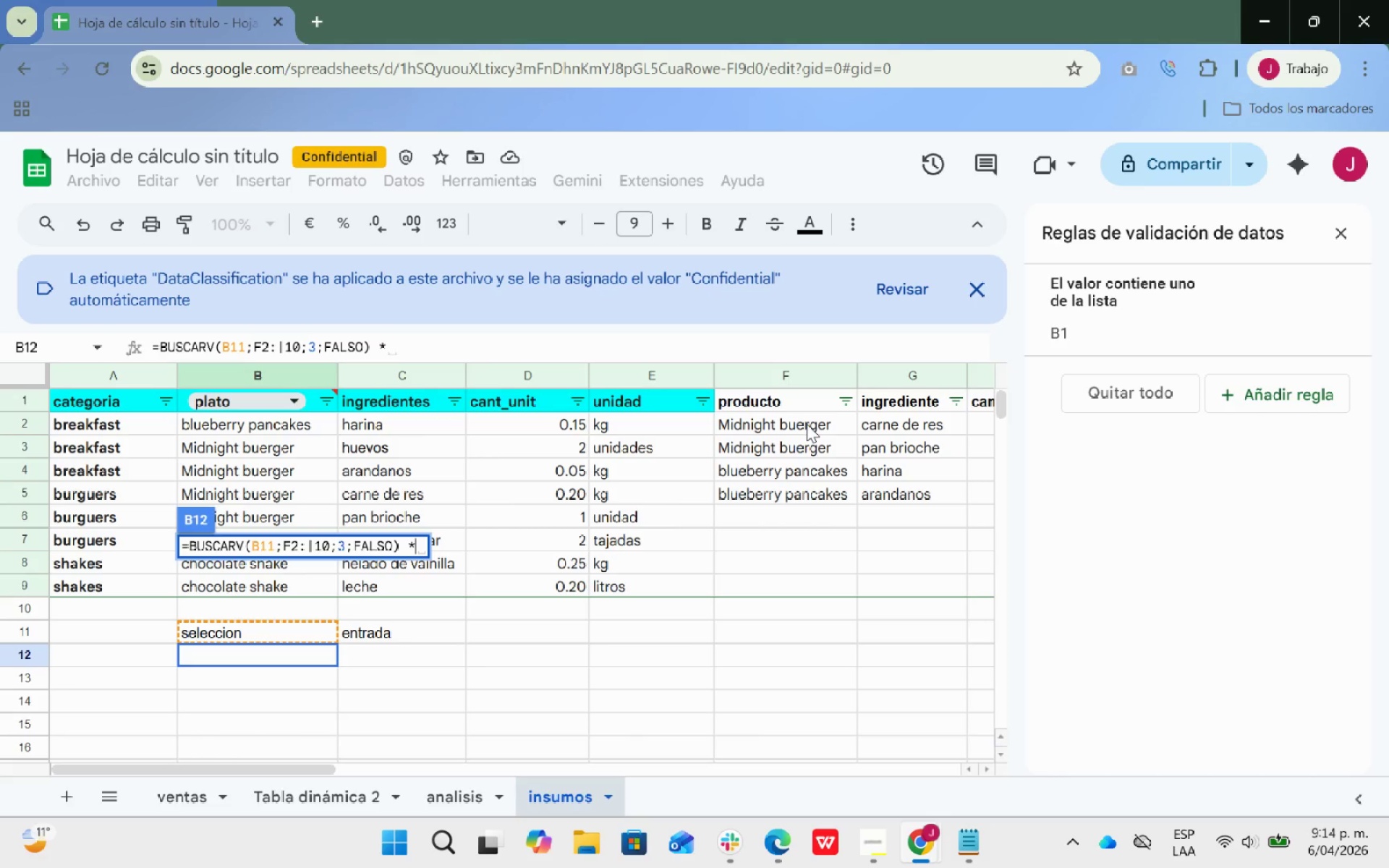 
wait(9.5)
 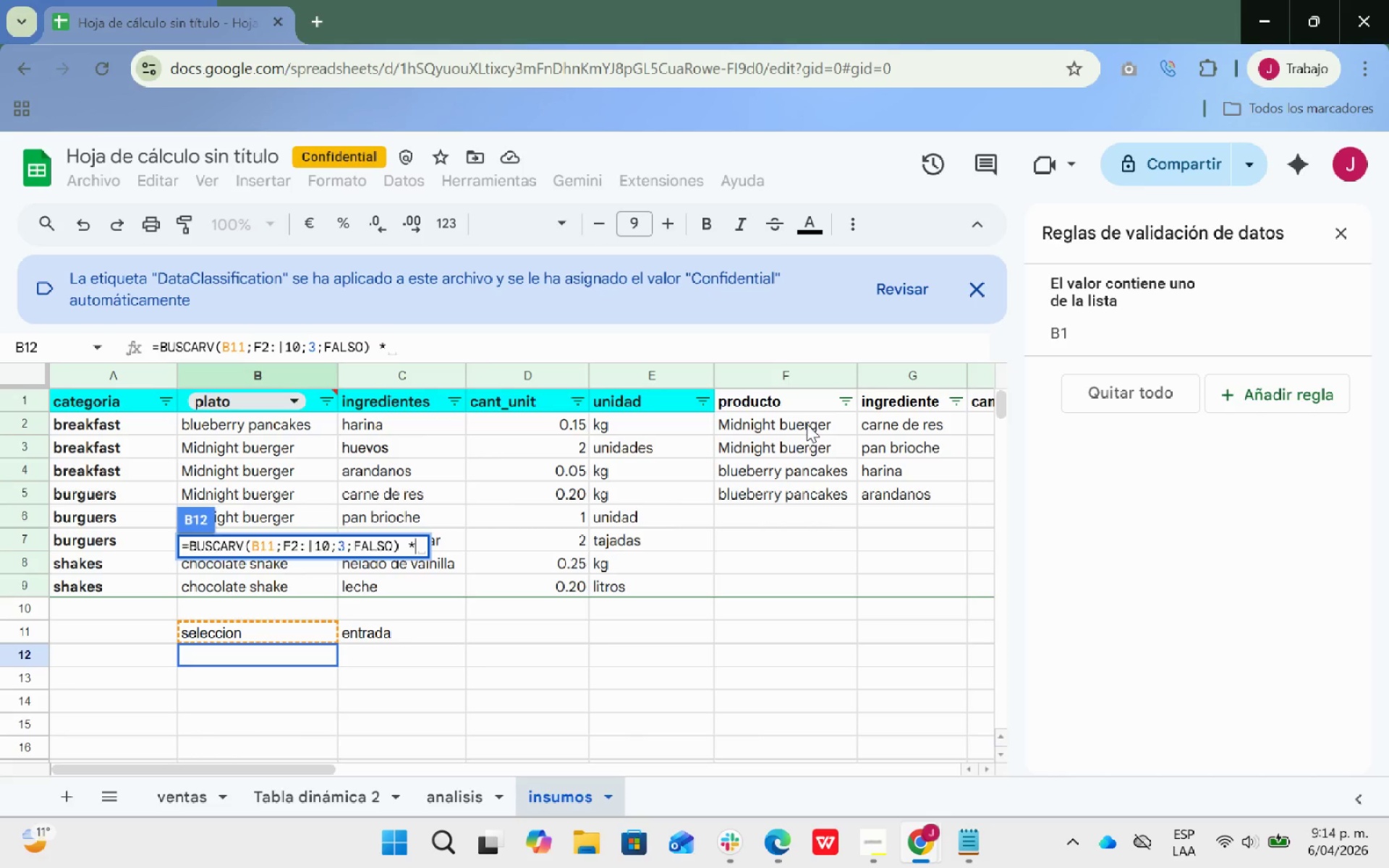 
type( B11)
 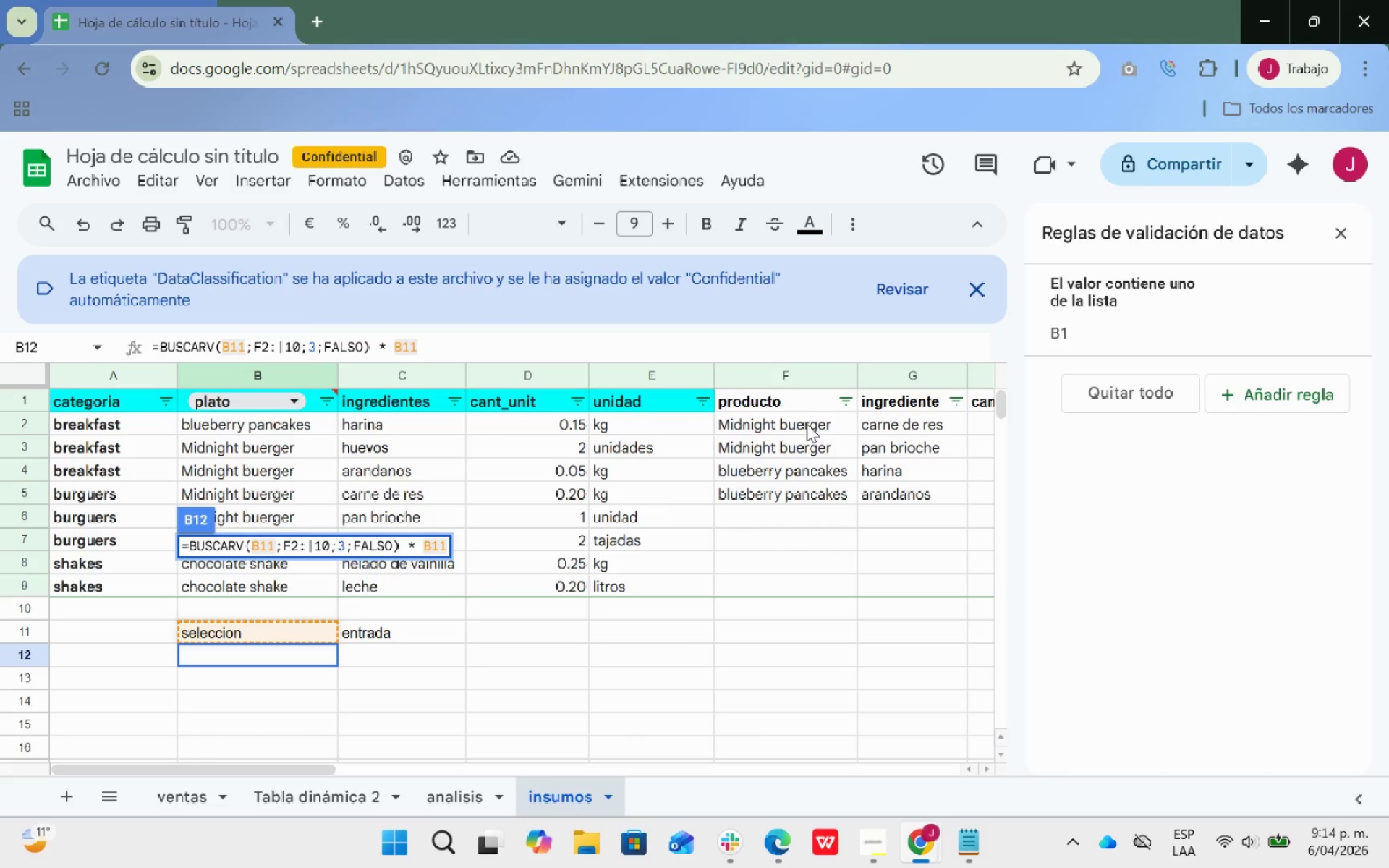 
key(Enter)
 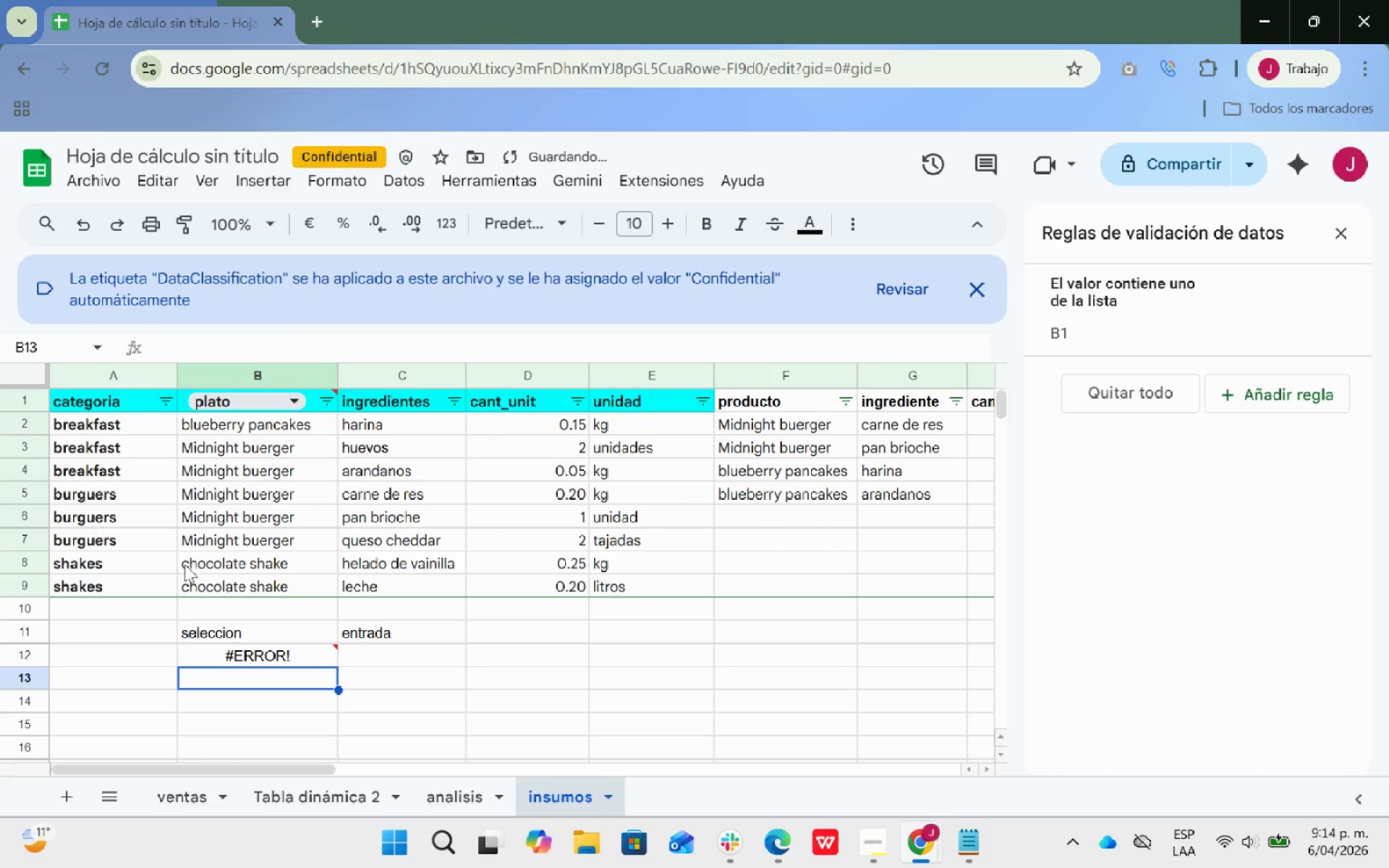 
left_click_drag(start_coordinate=[301, 657], to_coordinate=[305, 655])
 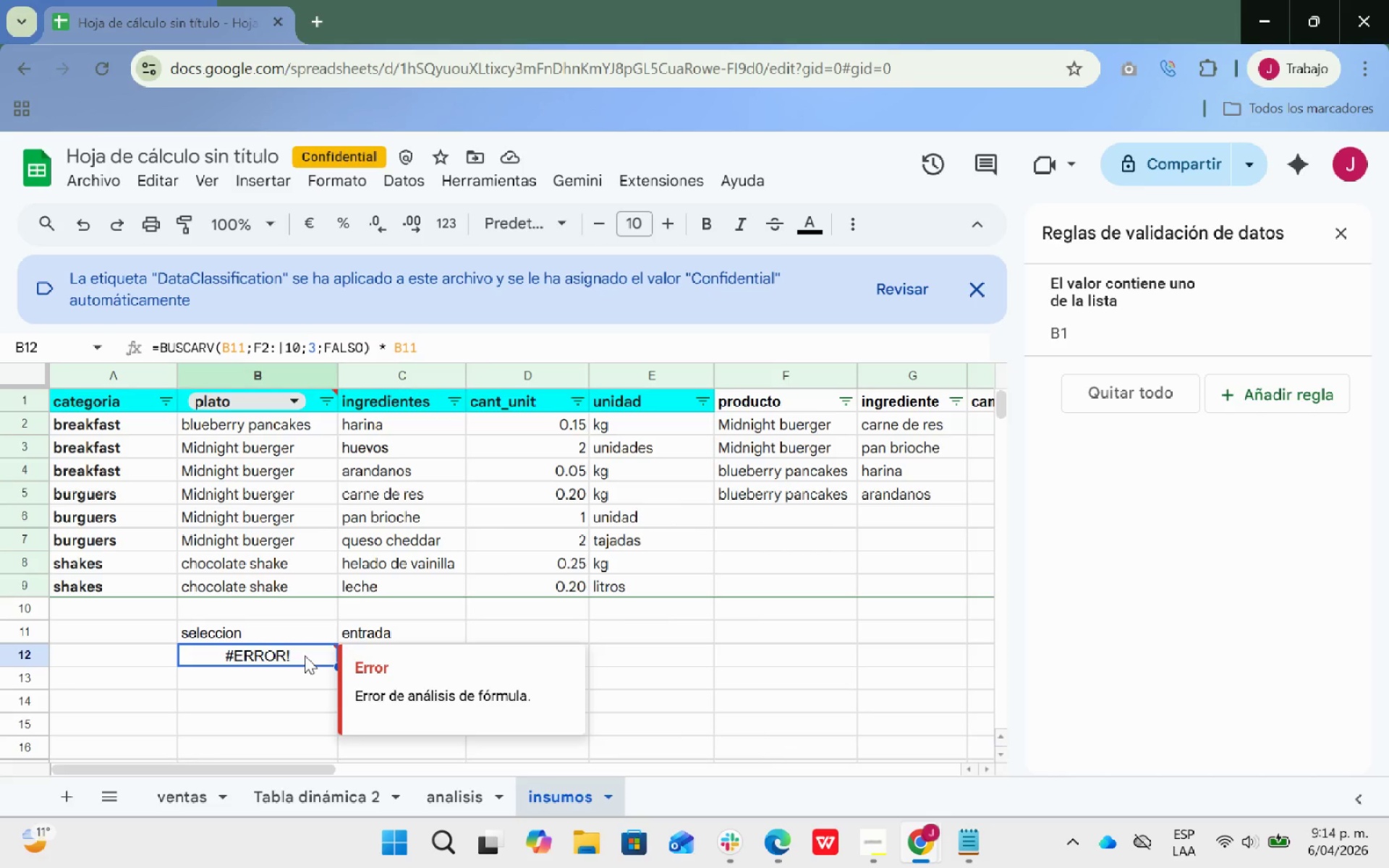 
mouse_move([378, 373])
 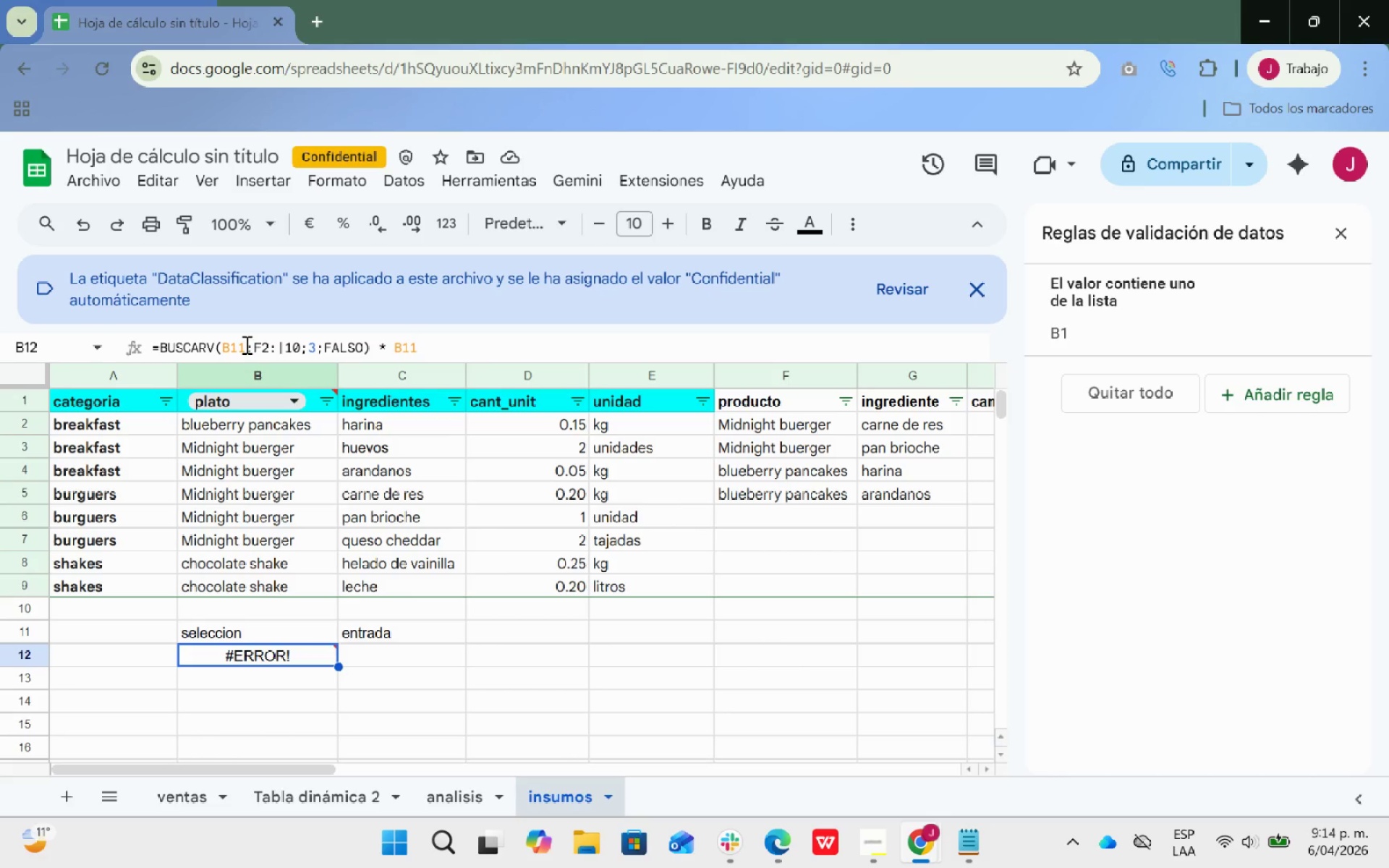 
left_click([245, 344])
 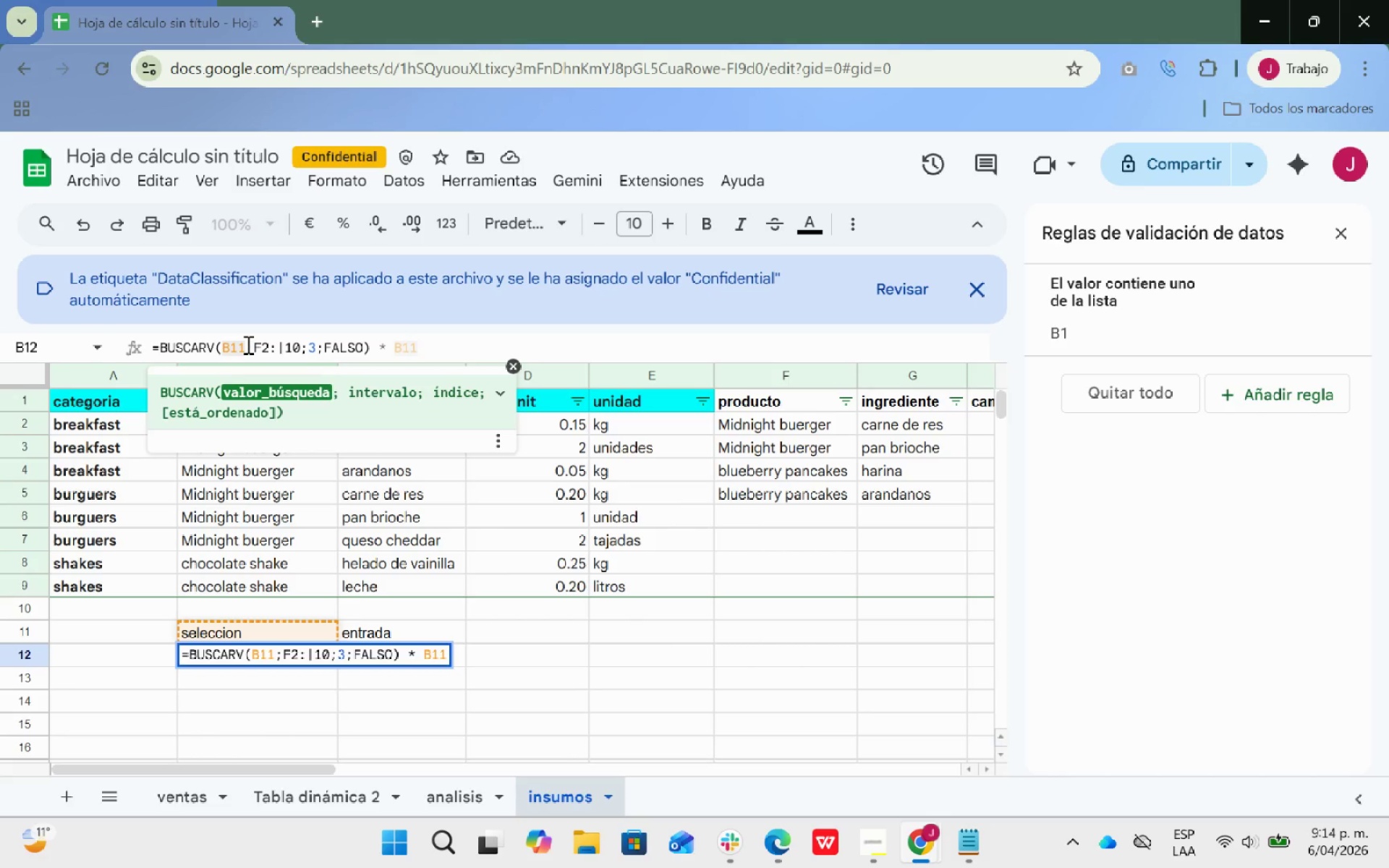 
key(Backspace)
 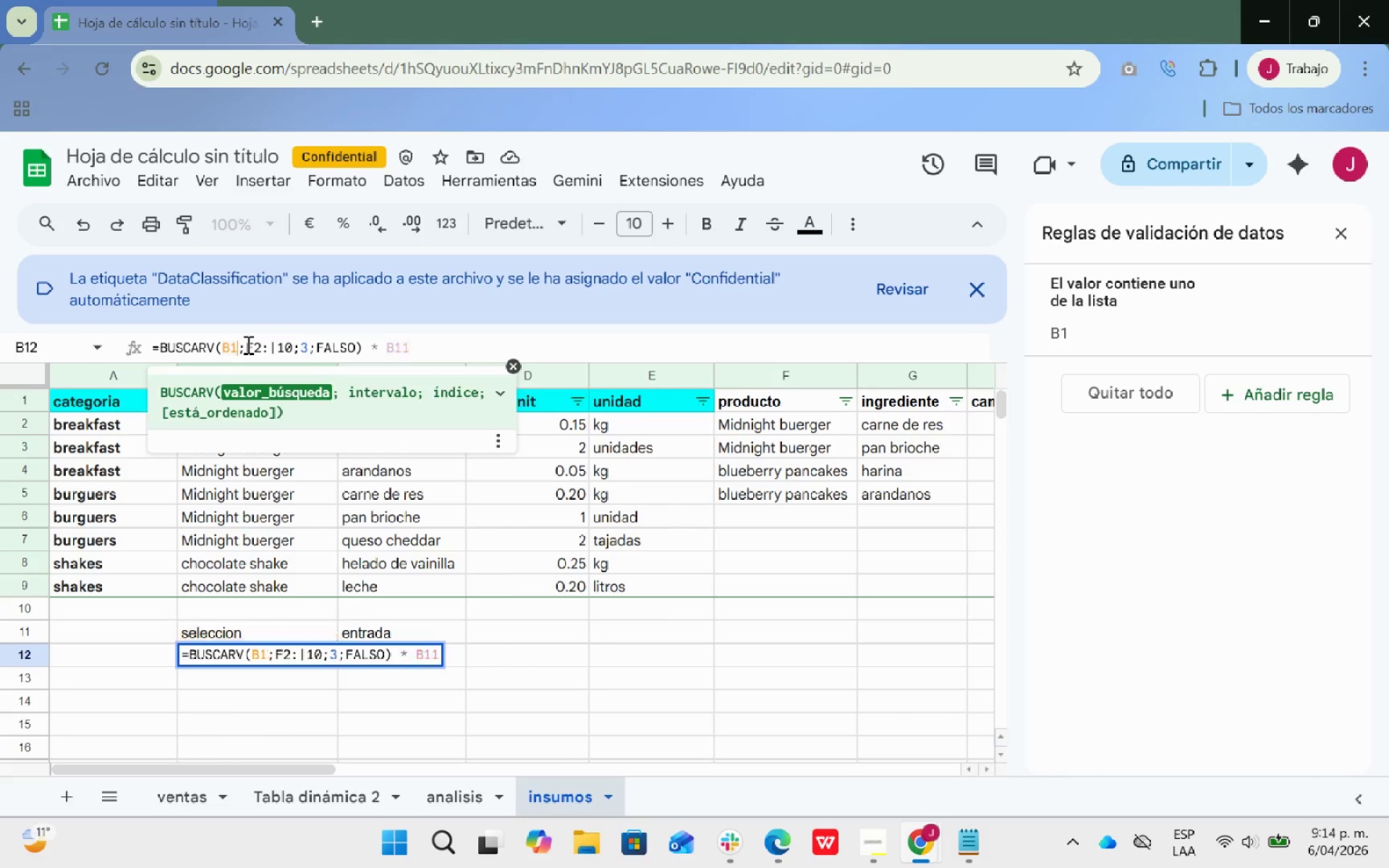 
key(Backspace)
 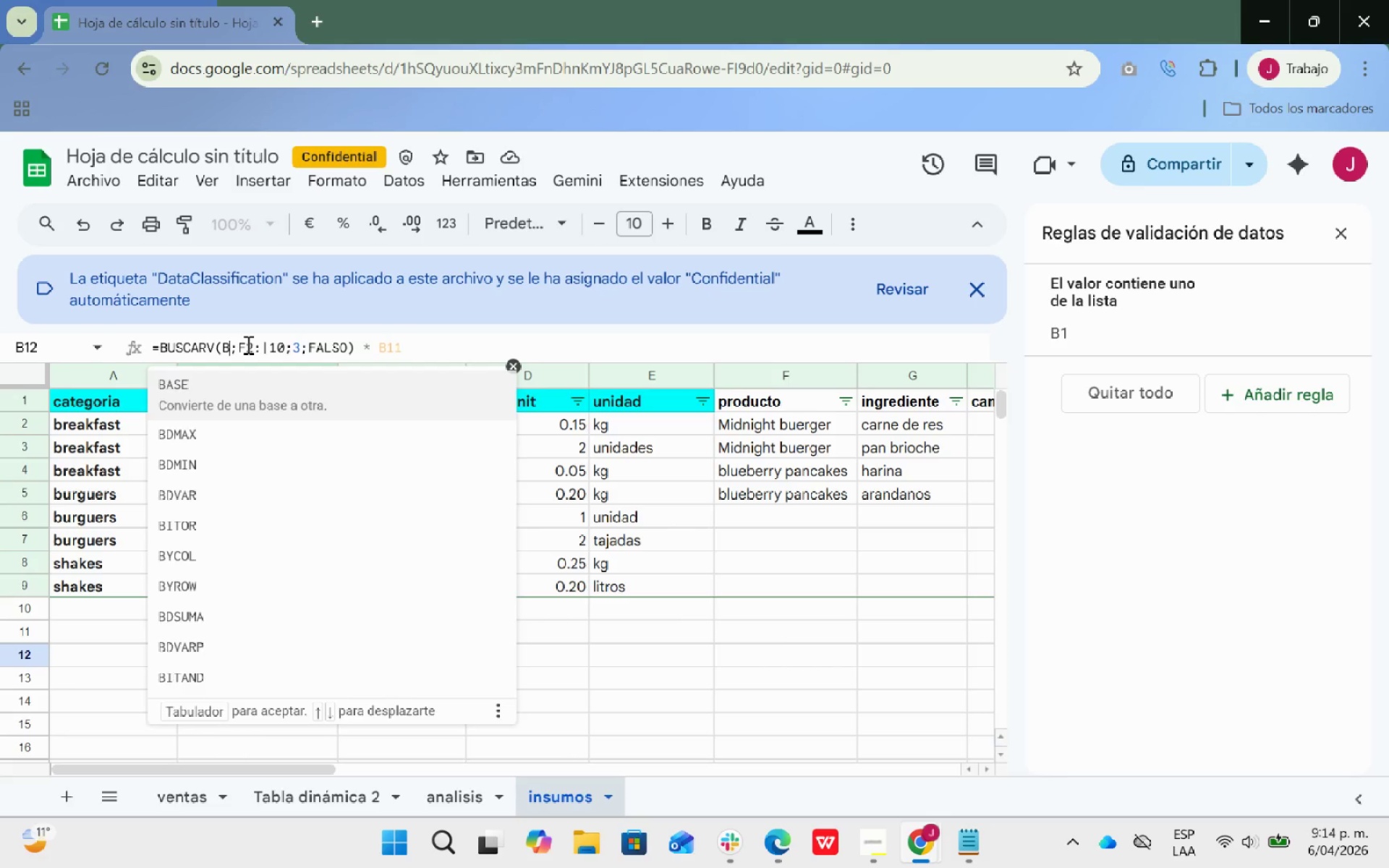 
key(2)
 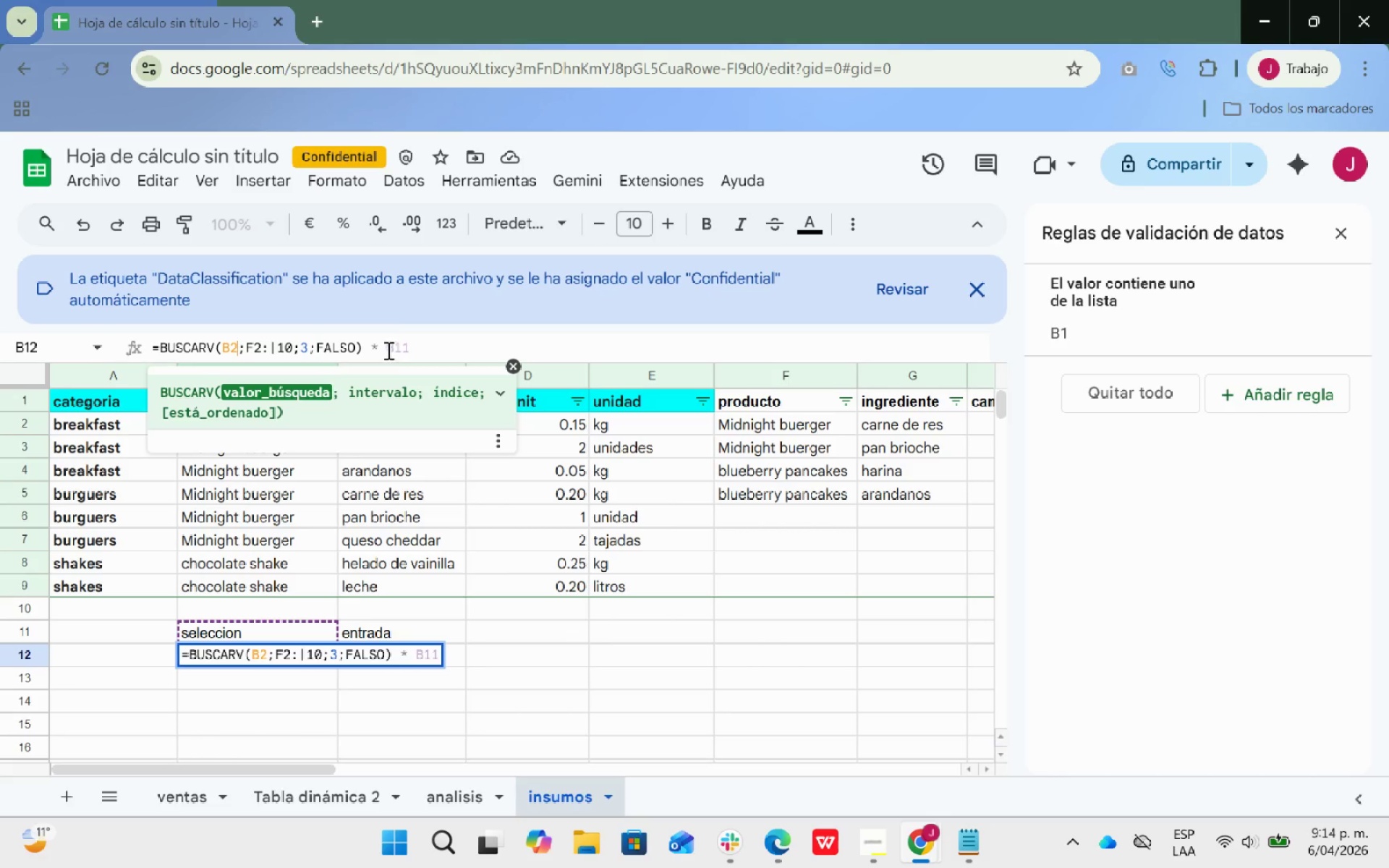 
left_click([412, 346])
 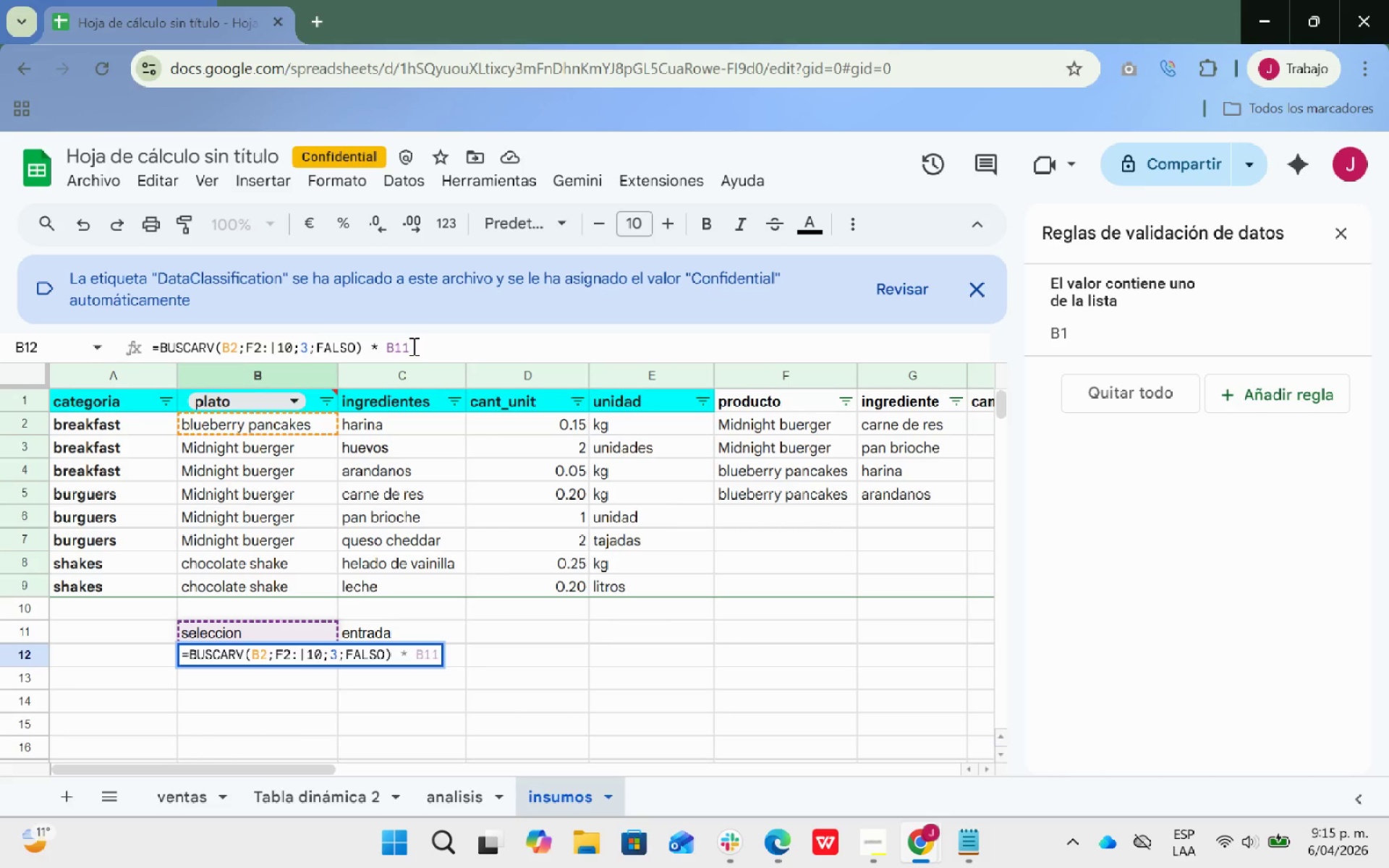 
key(Backspace)
 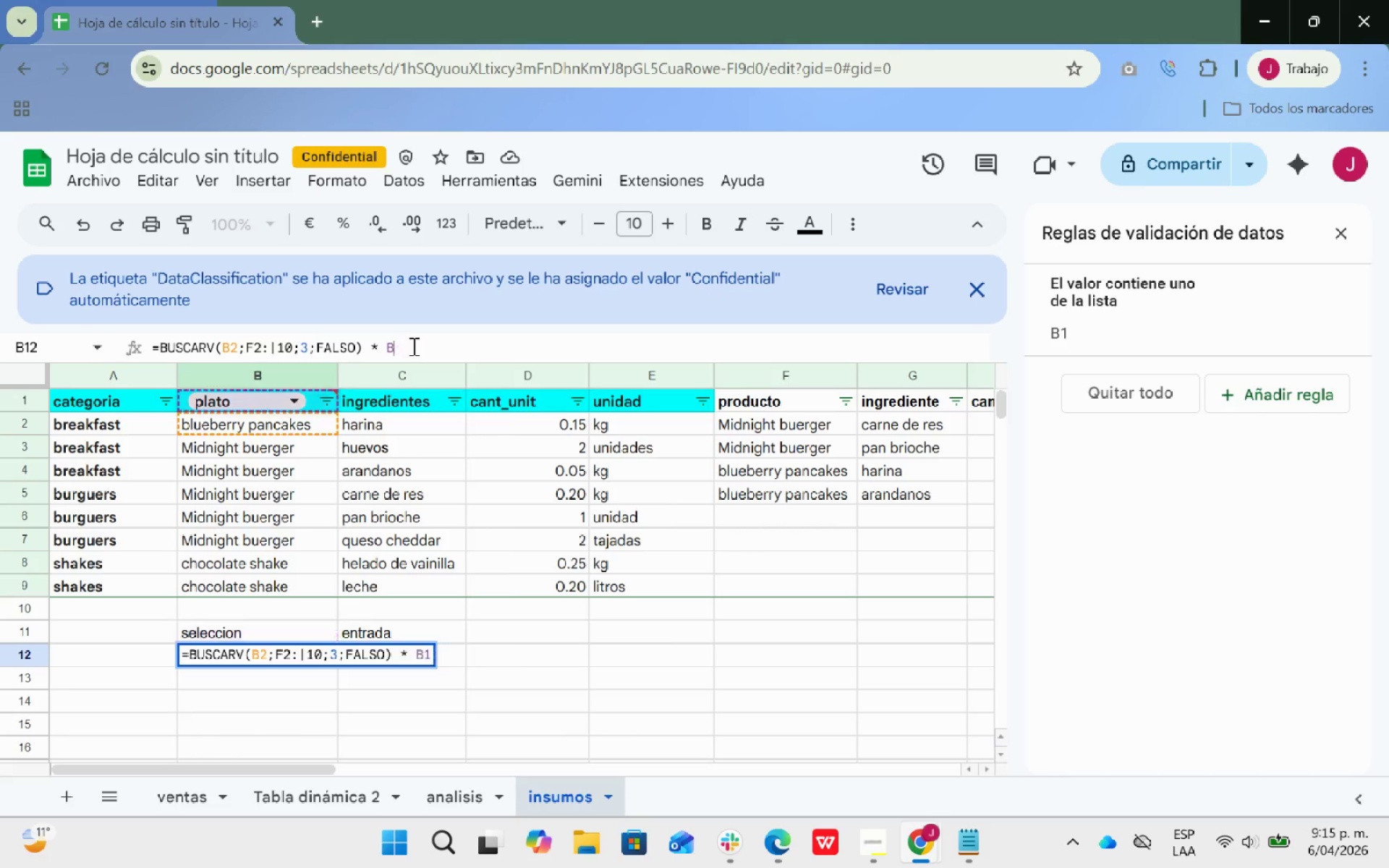 
key(Backspace)
 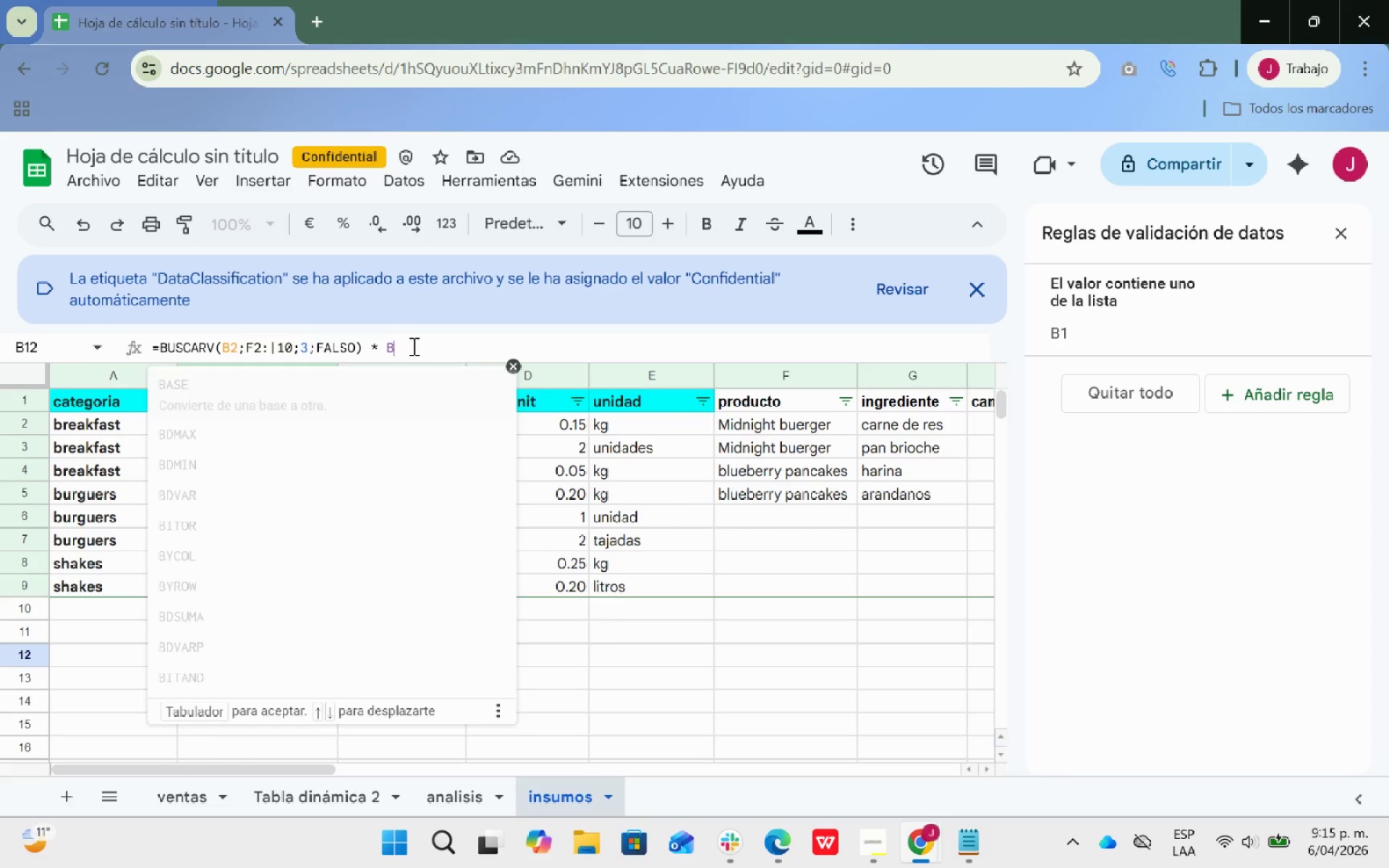 
key(3)
 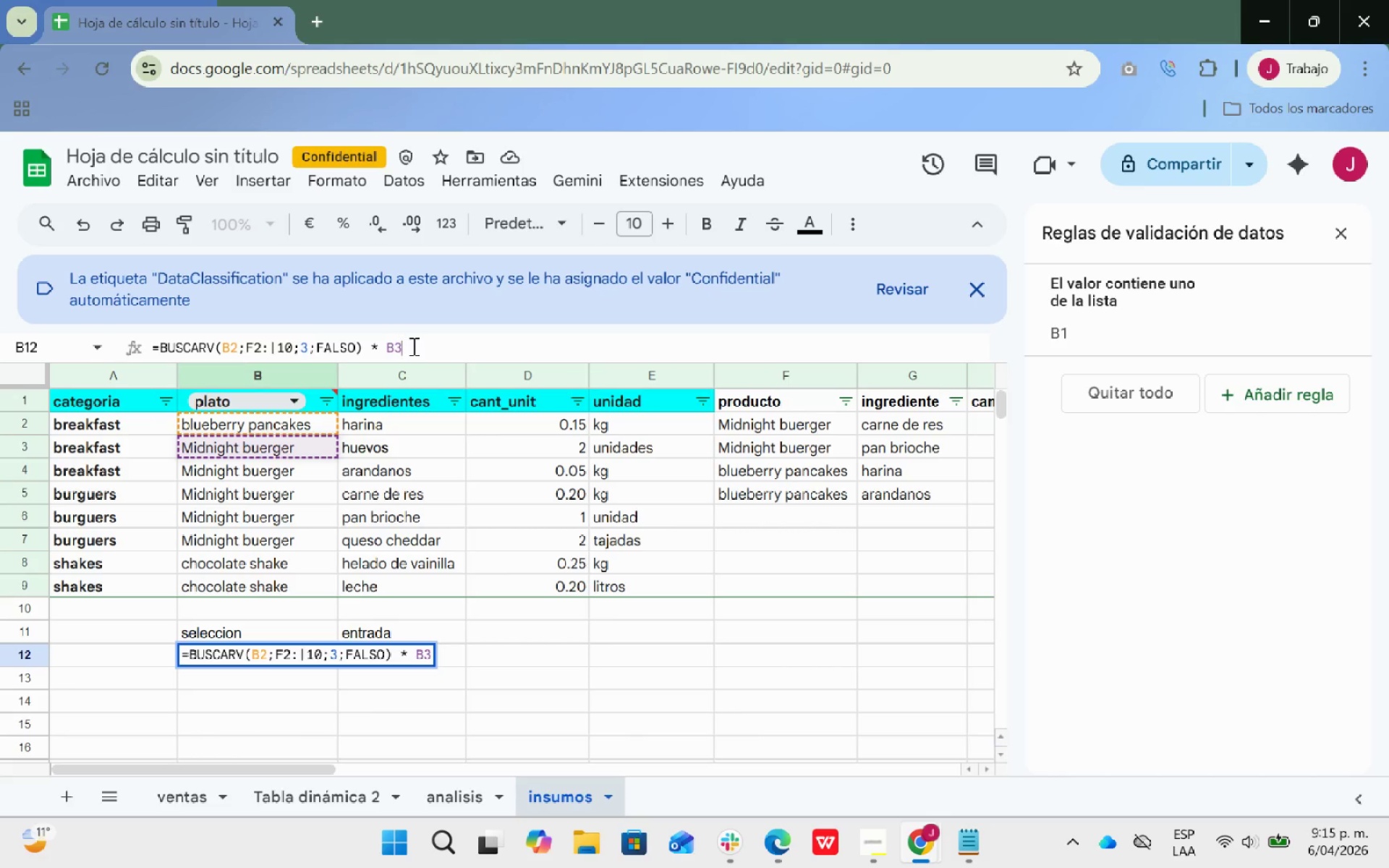 
key(Enter)
 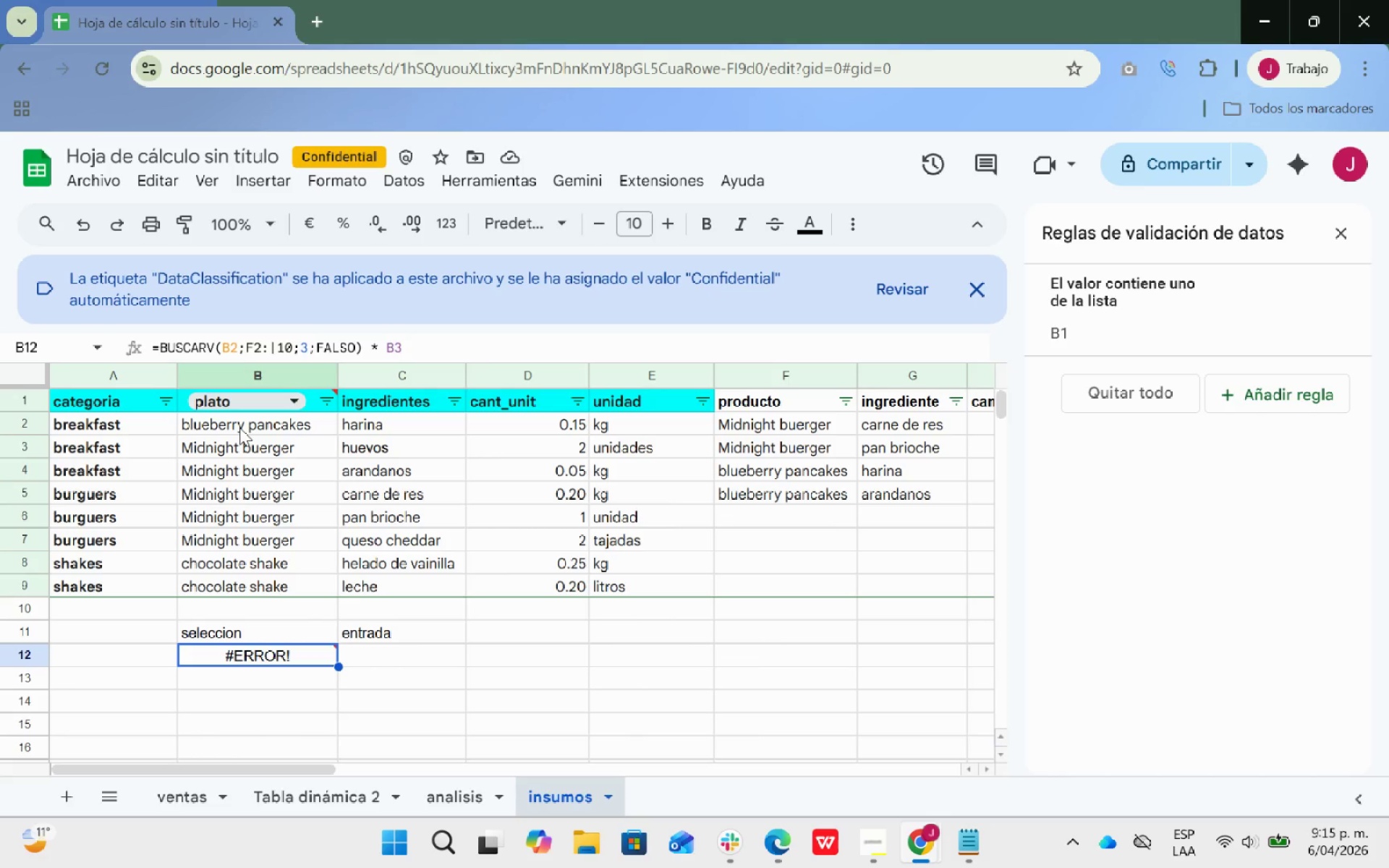 
wait(34.7)
 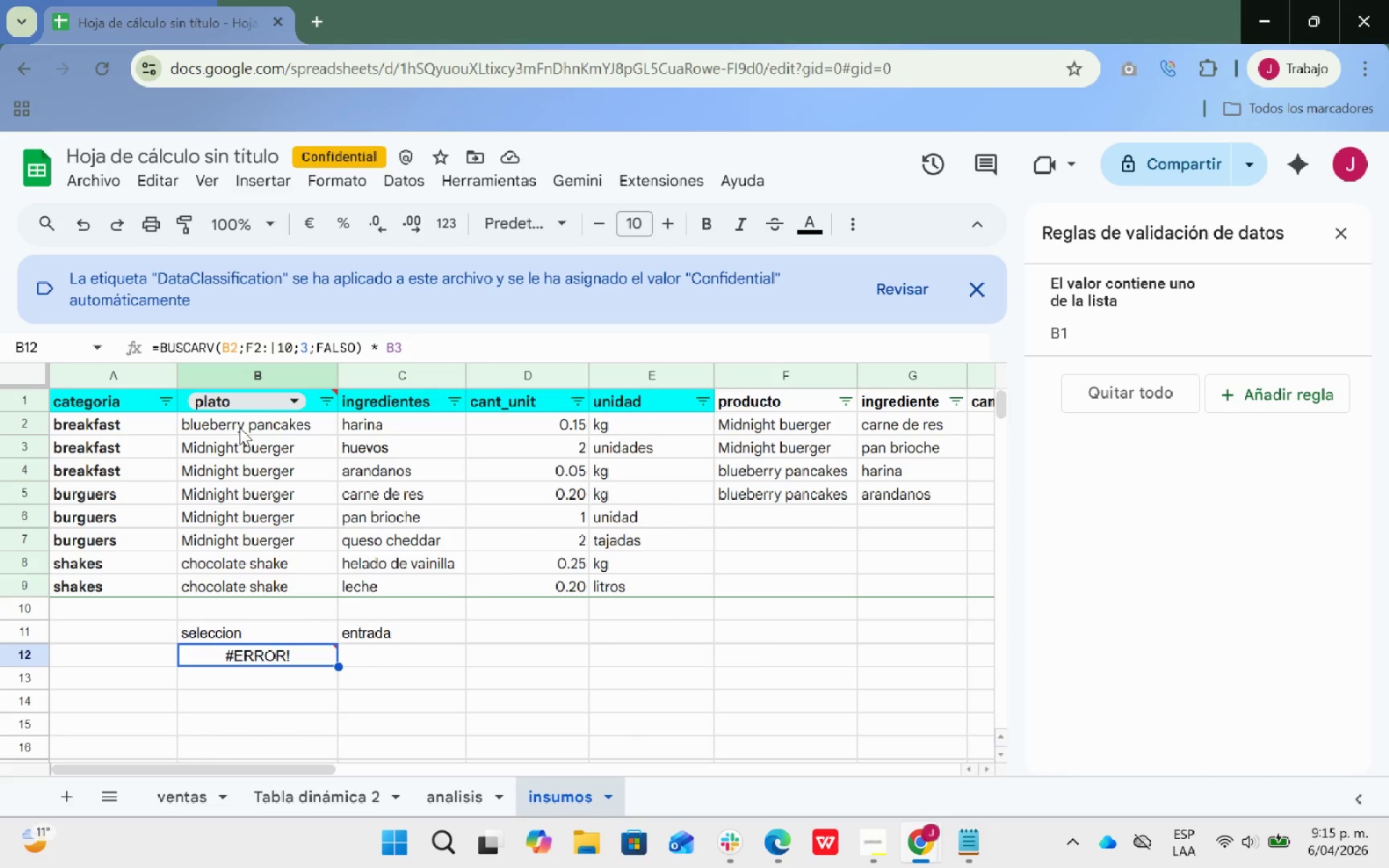 
left_click([855, 542])
 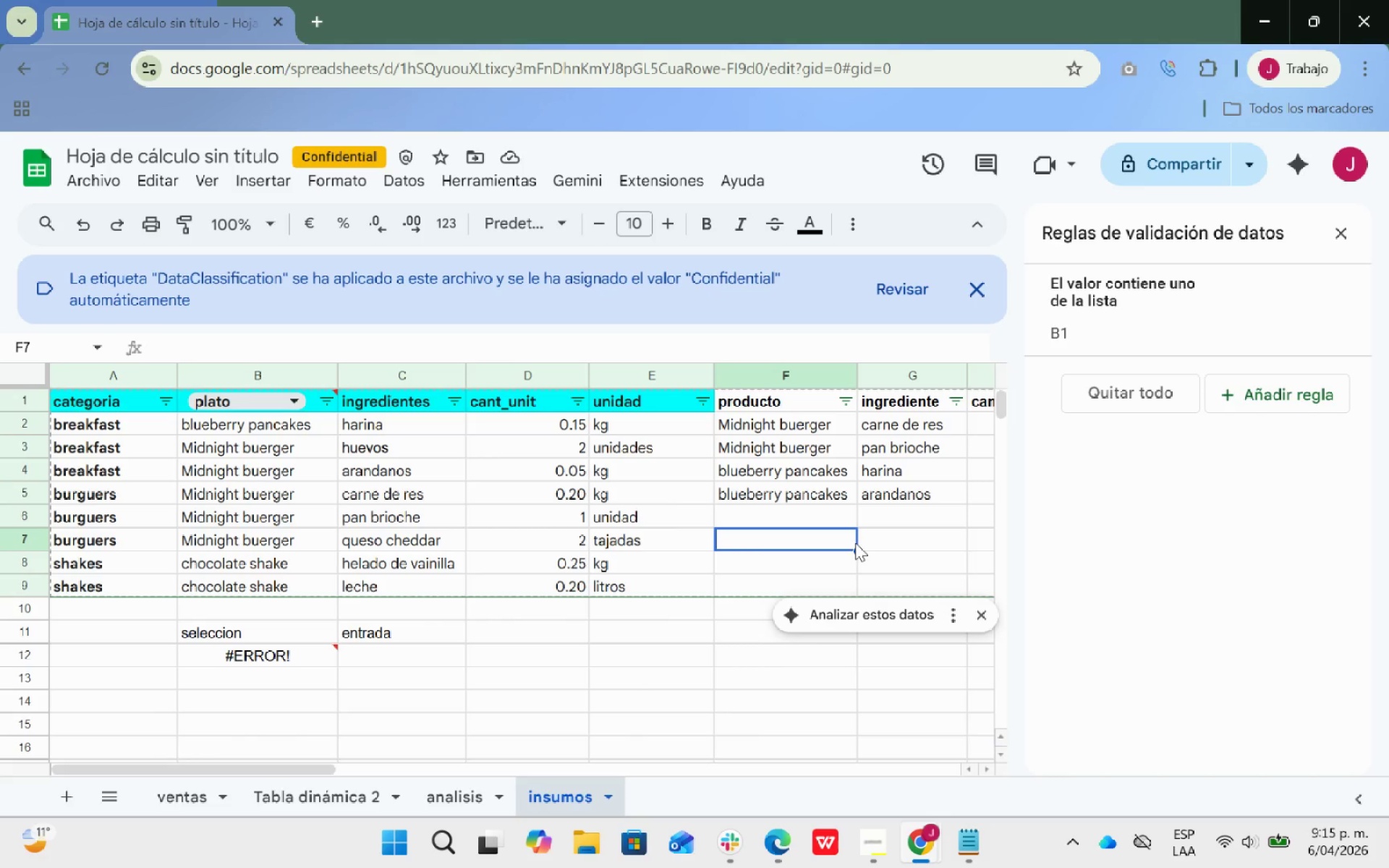 
key(ArrowUp)
 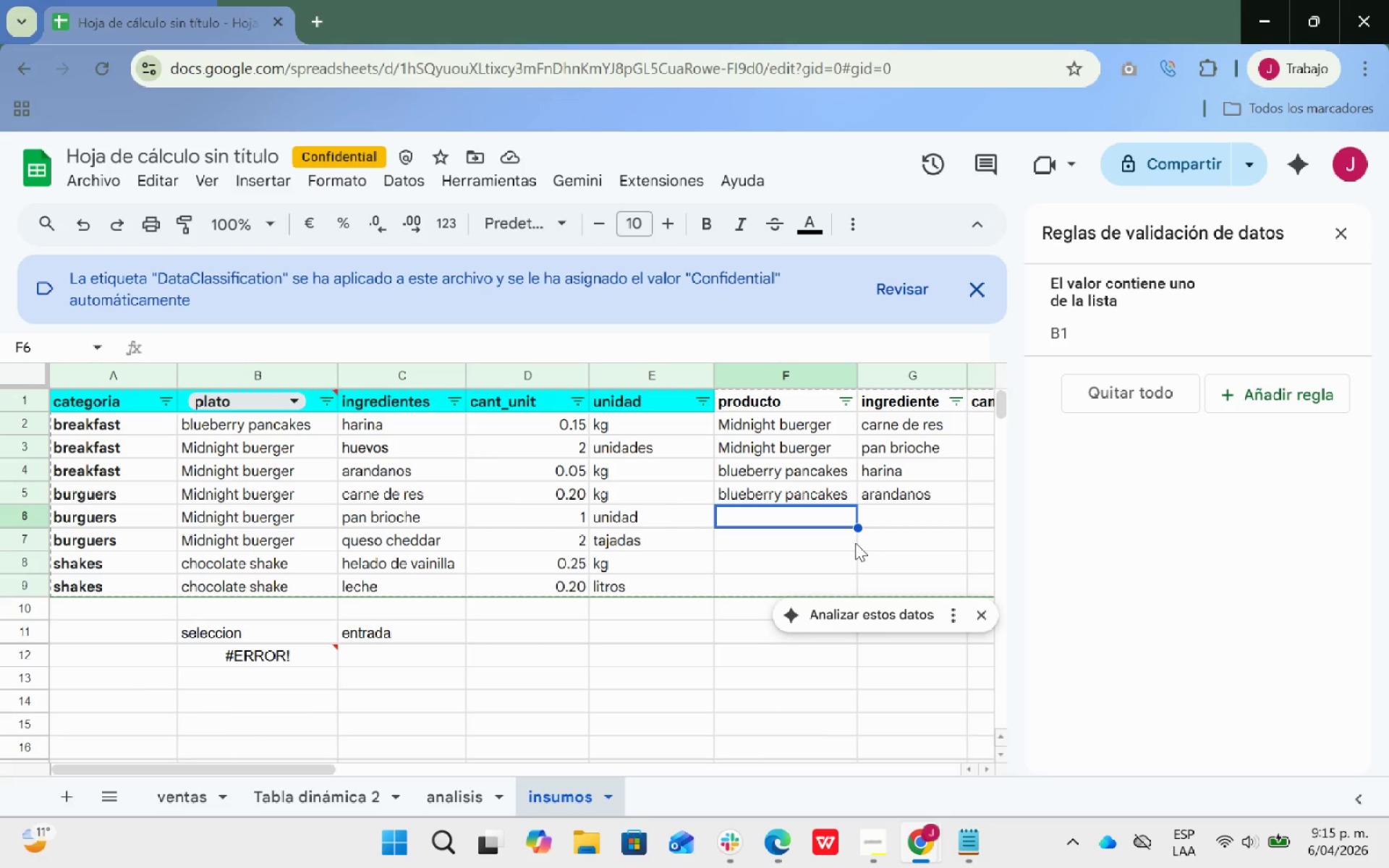 
key(ArrowUp)
 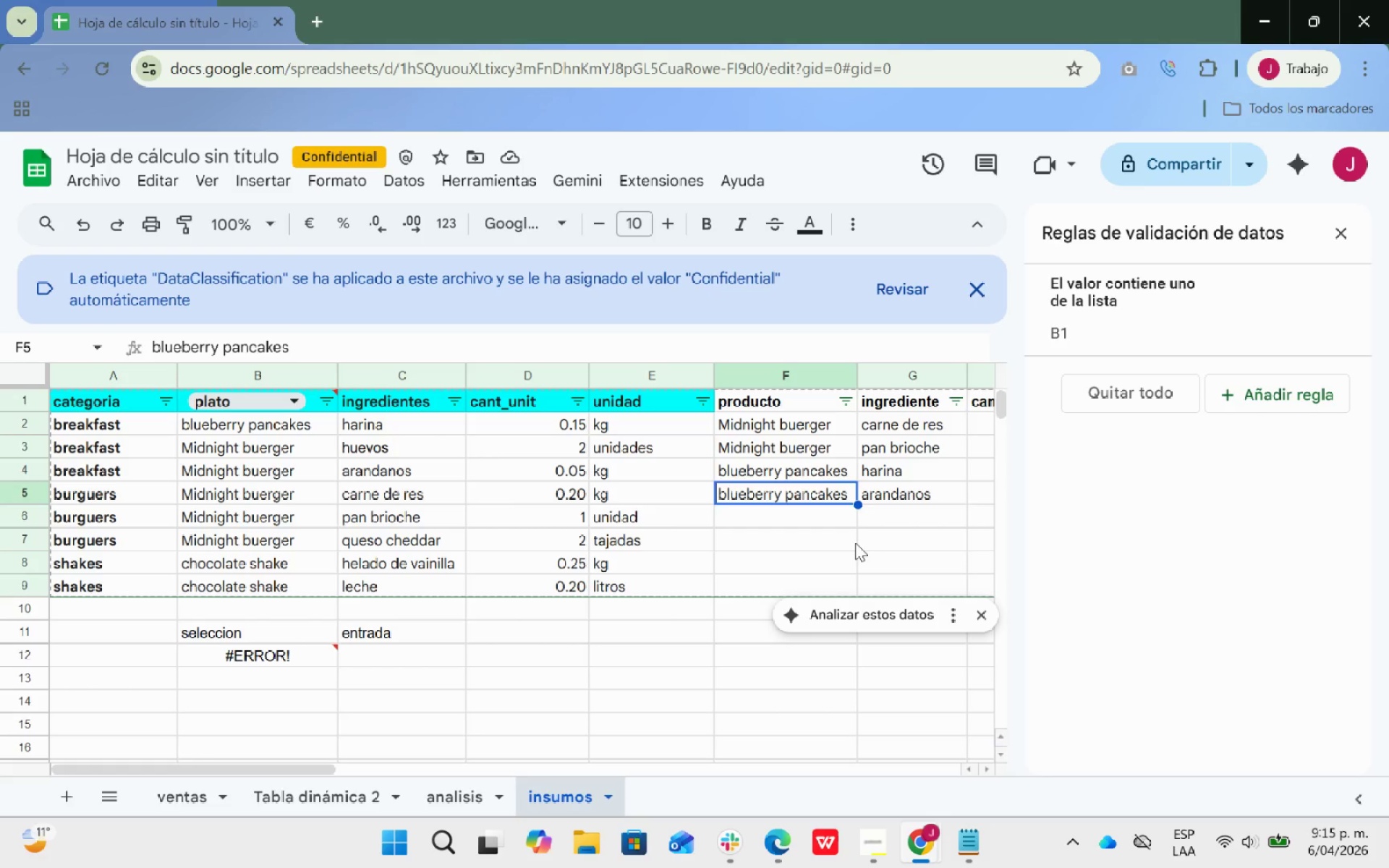 
key(ArrowUp)
 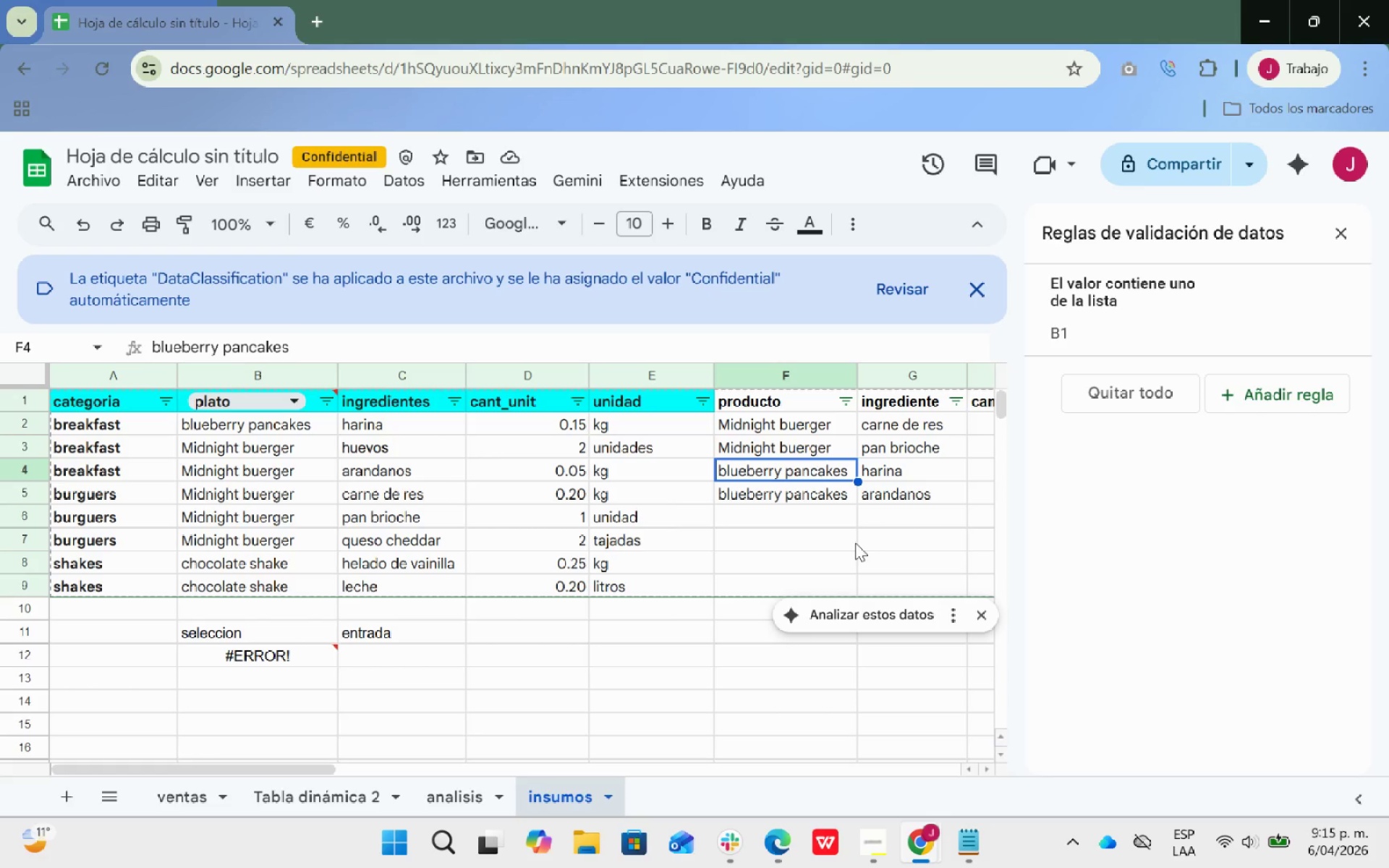 
key(ArrowRight)
 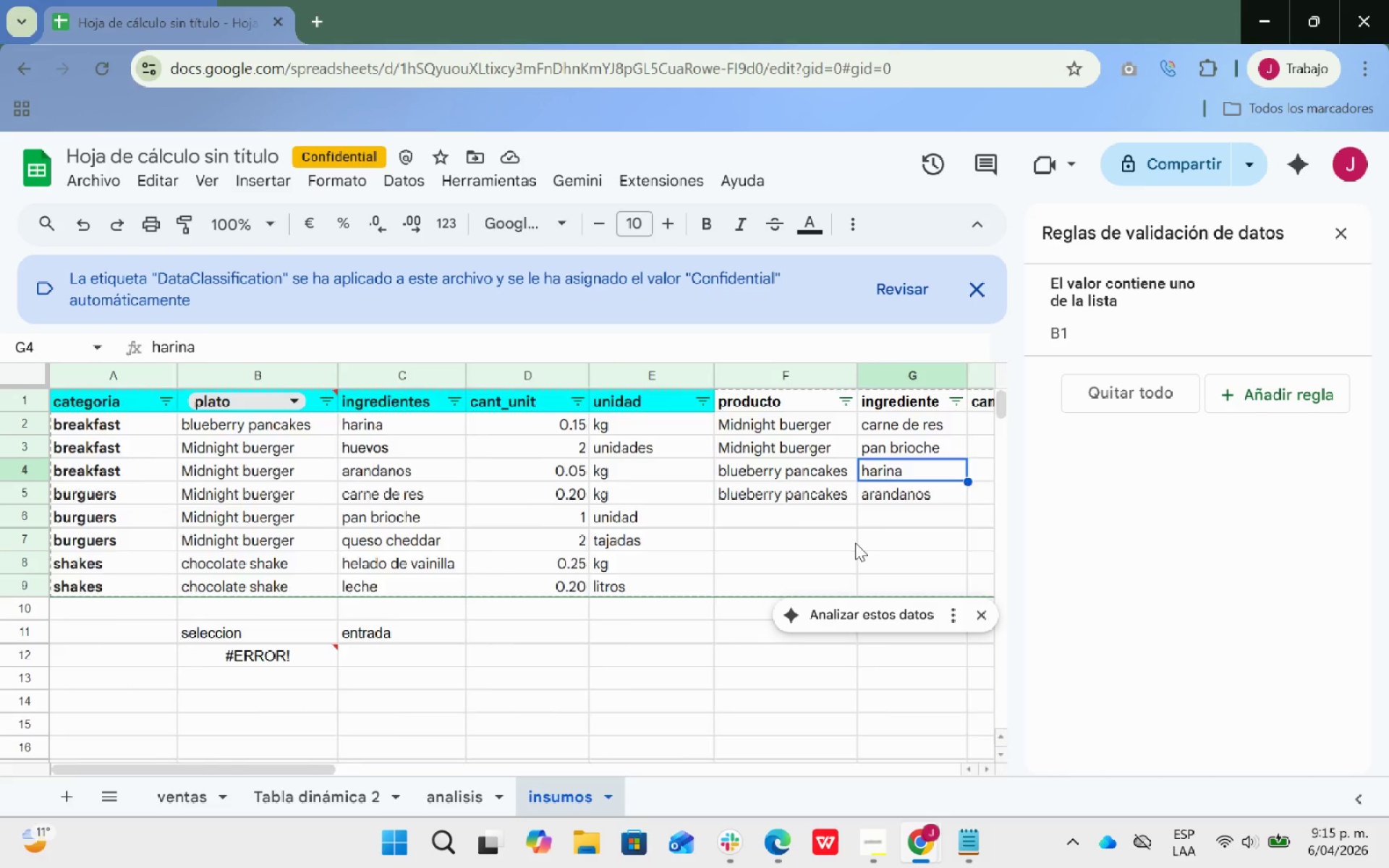 
key(ArrowRight)
 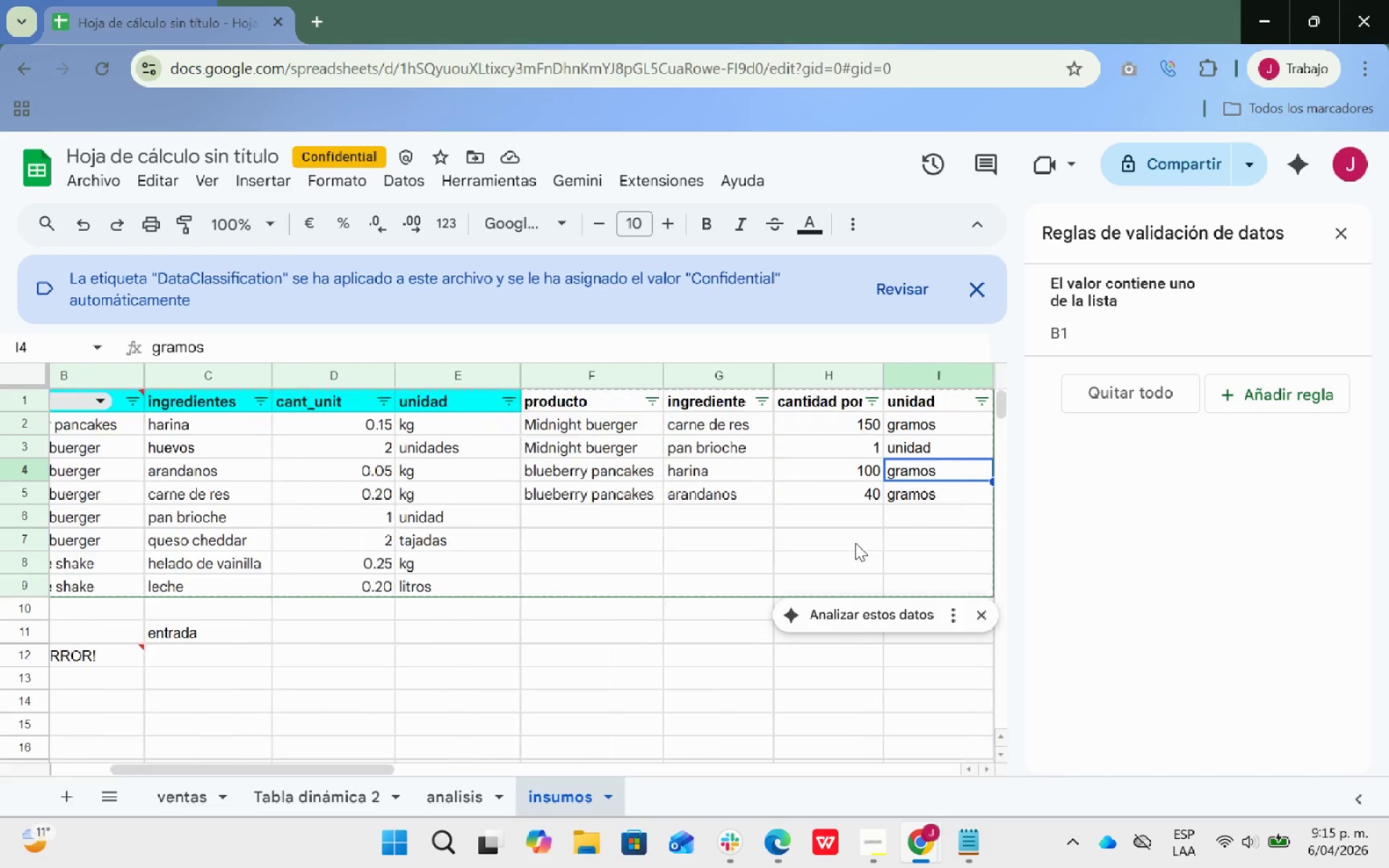 
key(ArrowRight)
 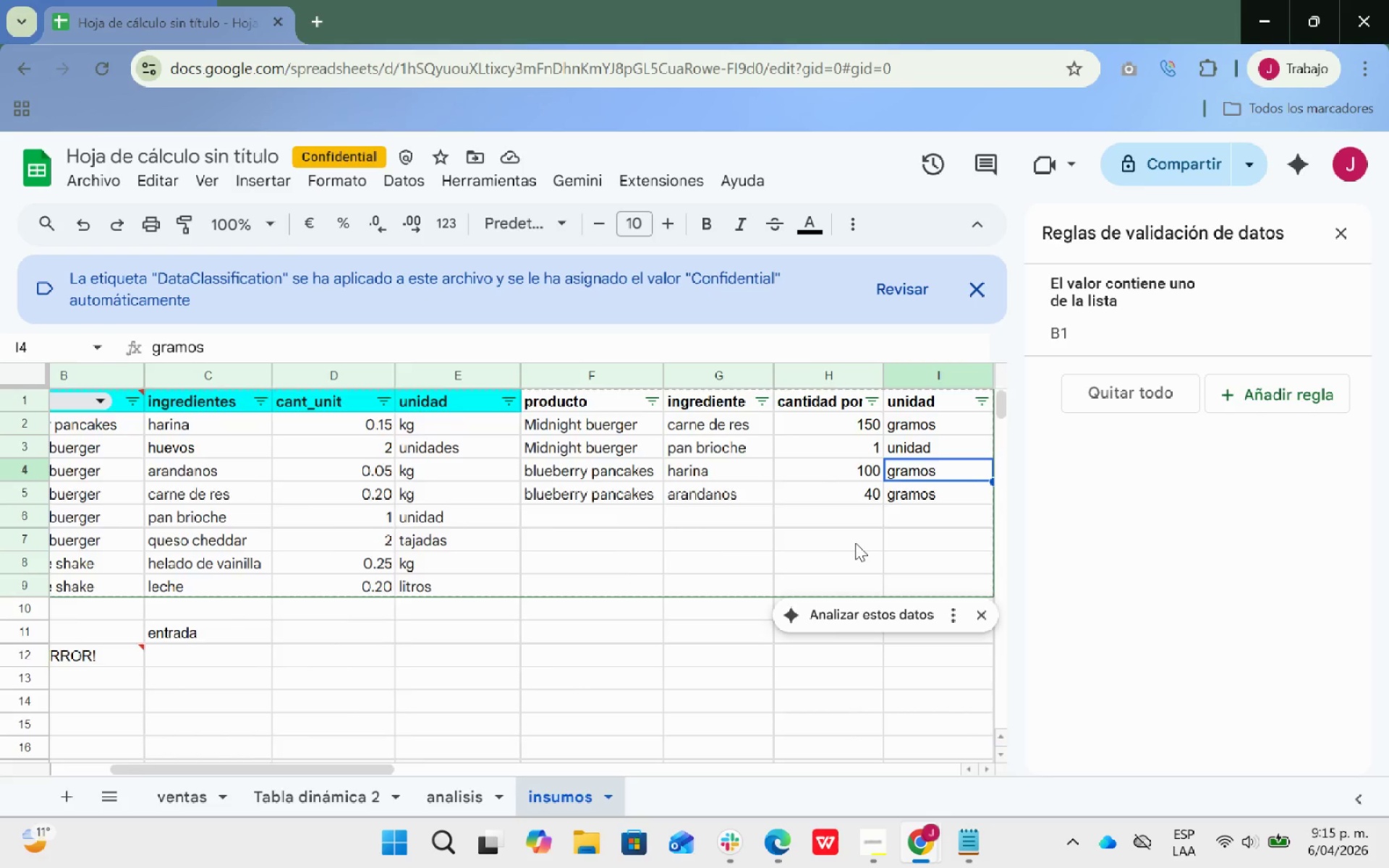 
key(ArrowRight)
 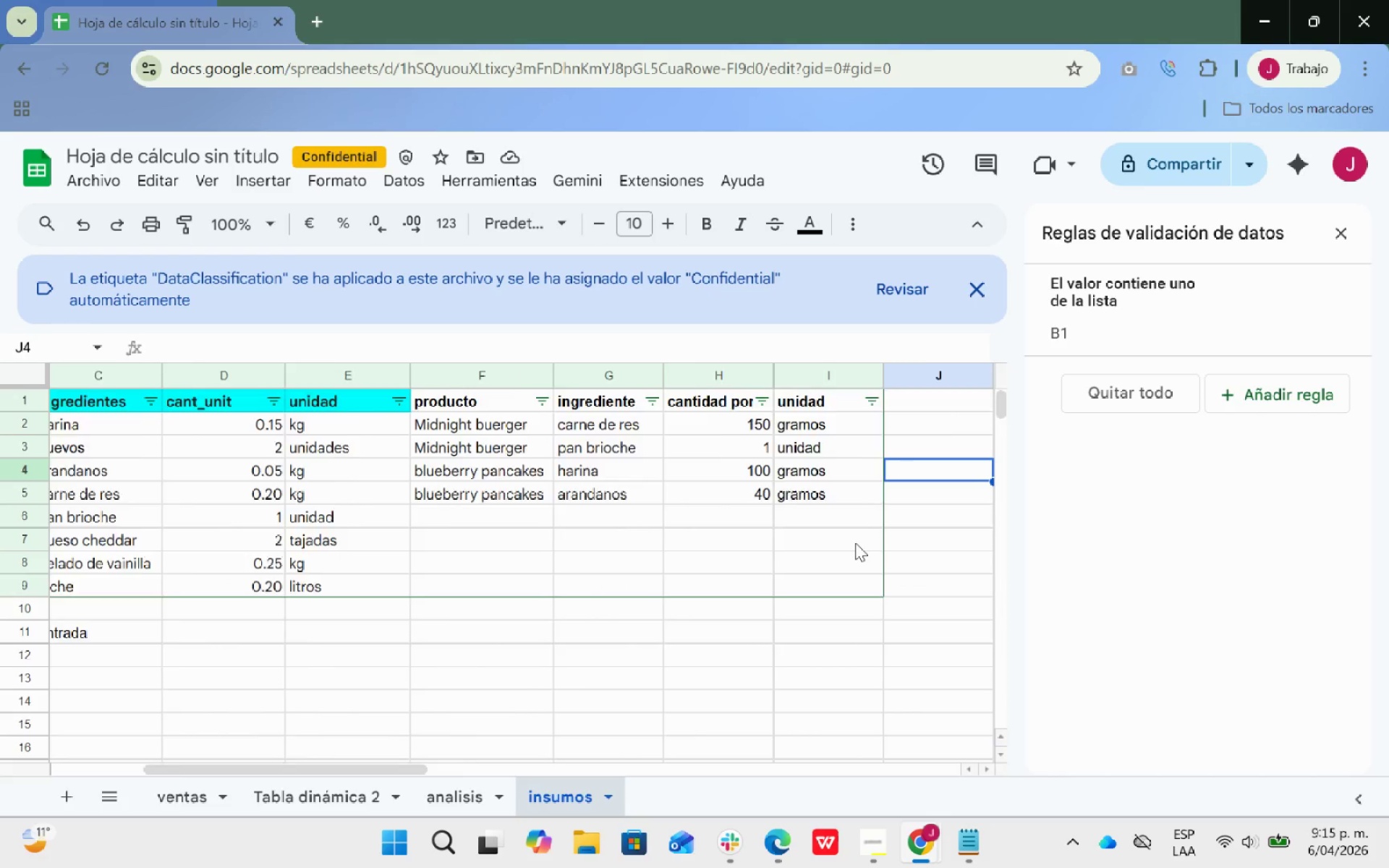 
key(ArrowRight)
 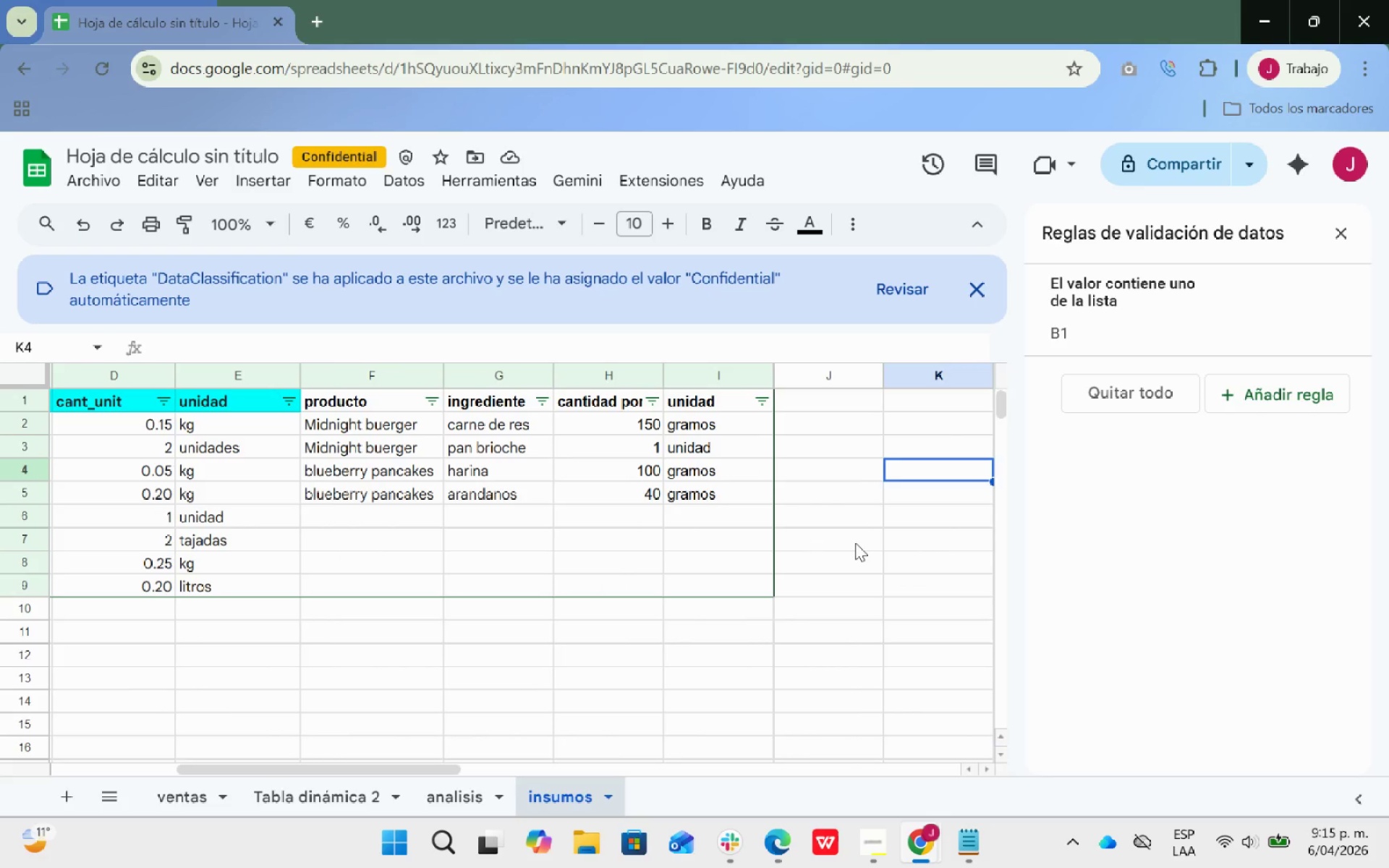 
key(ArrowLeft)
 